 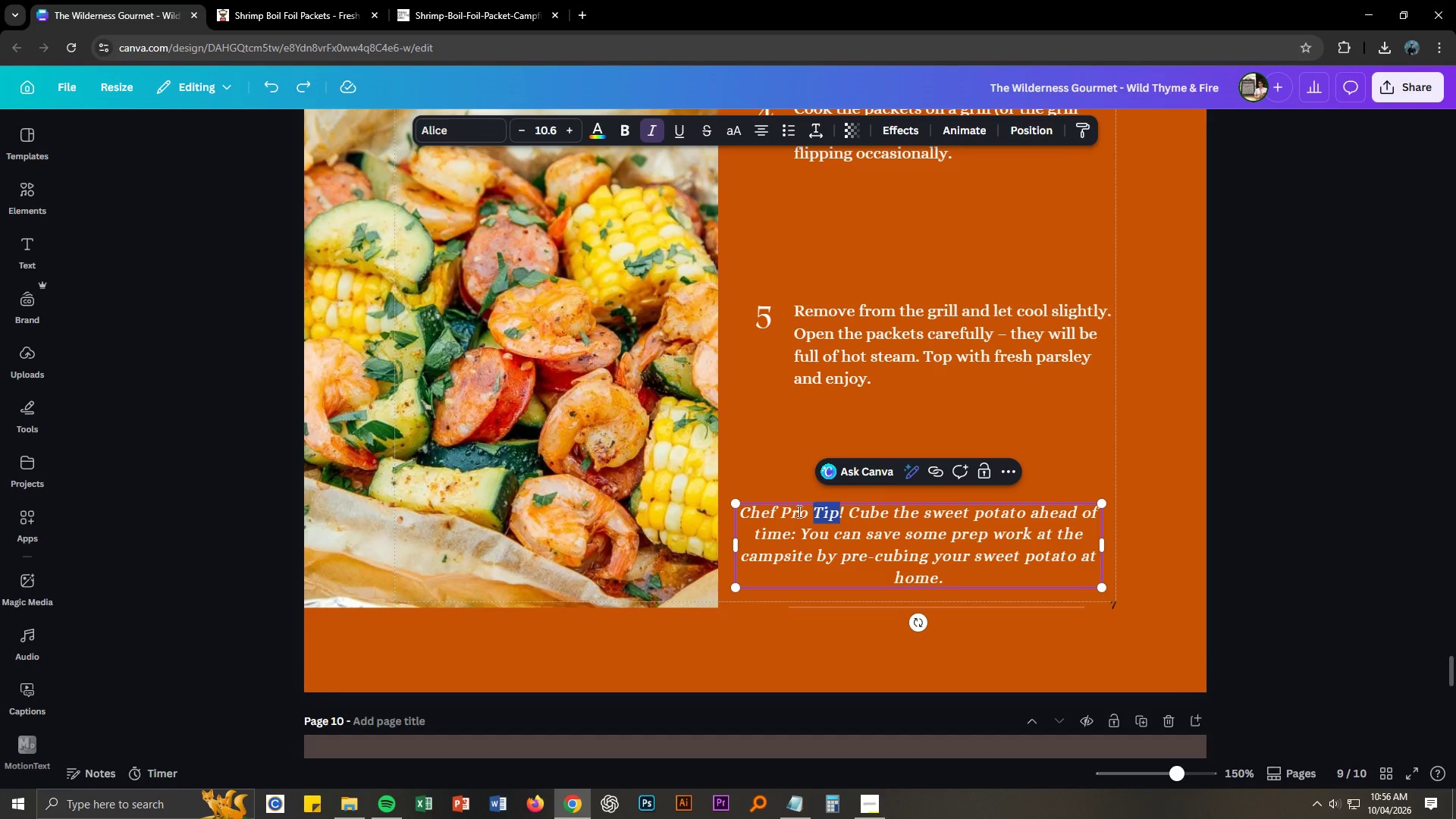 
left_click([780, 513])
 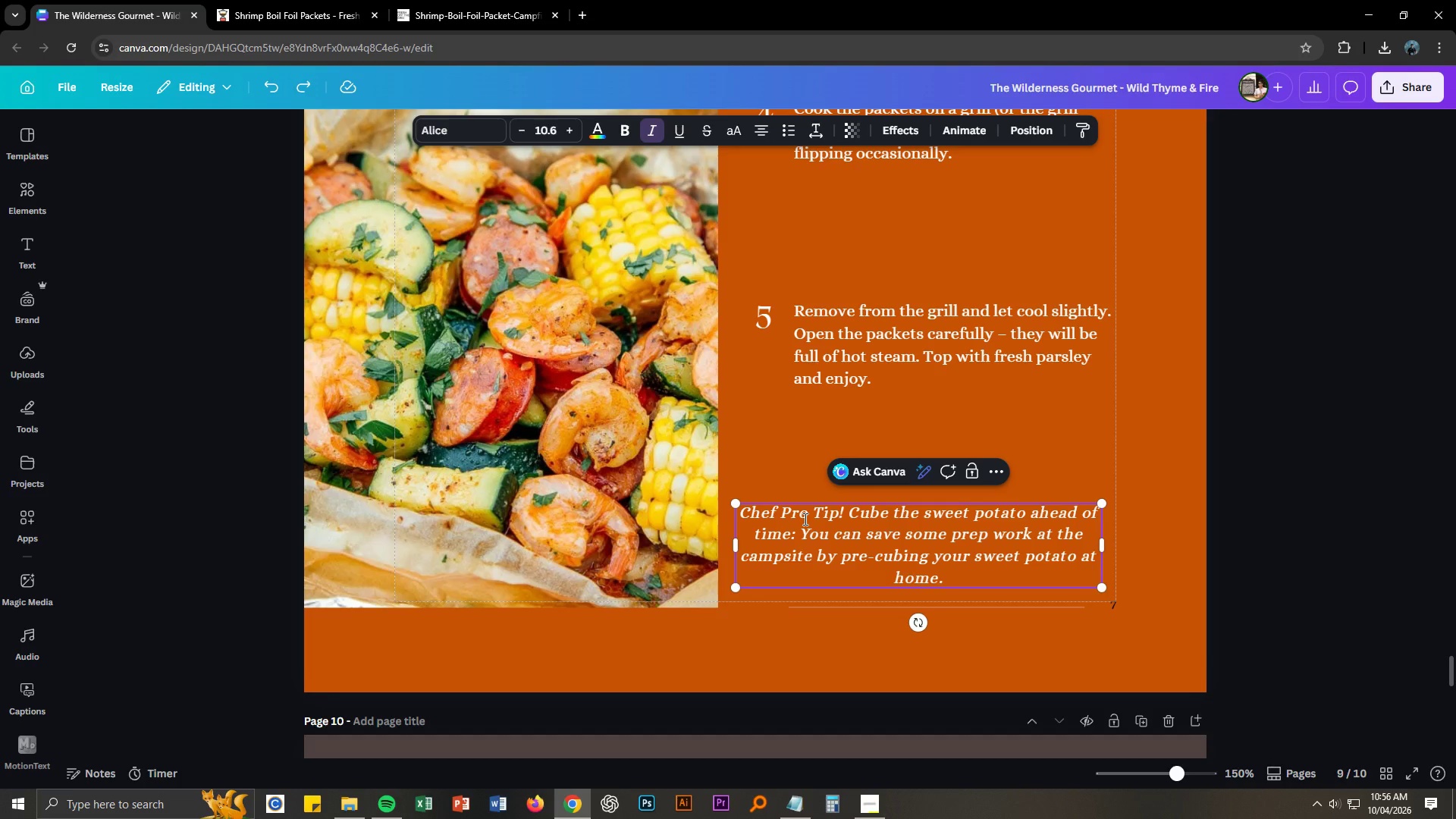 
key(Quote)
 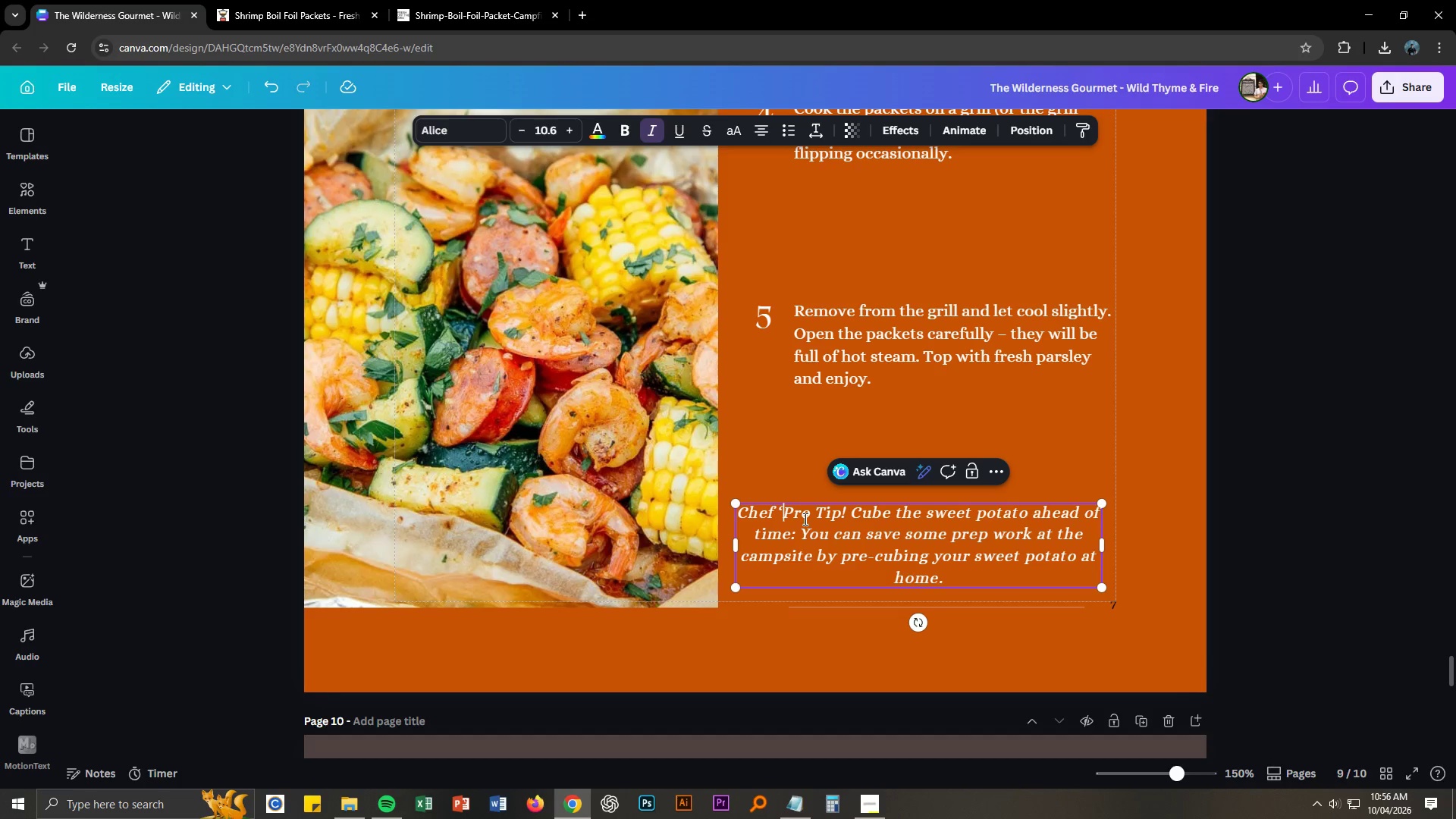 
key(S)
 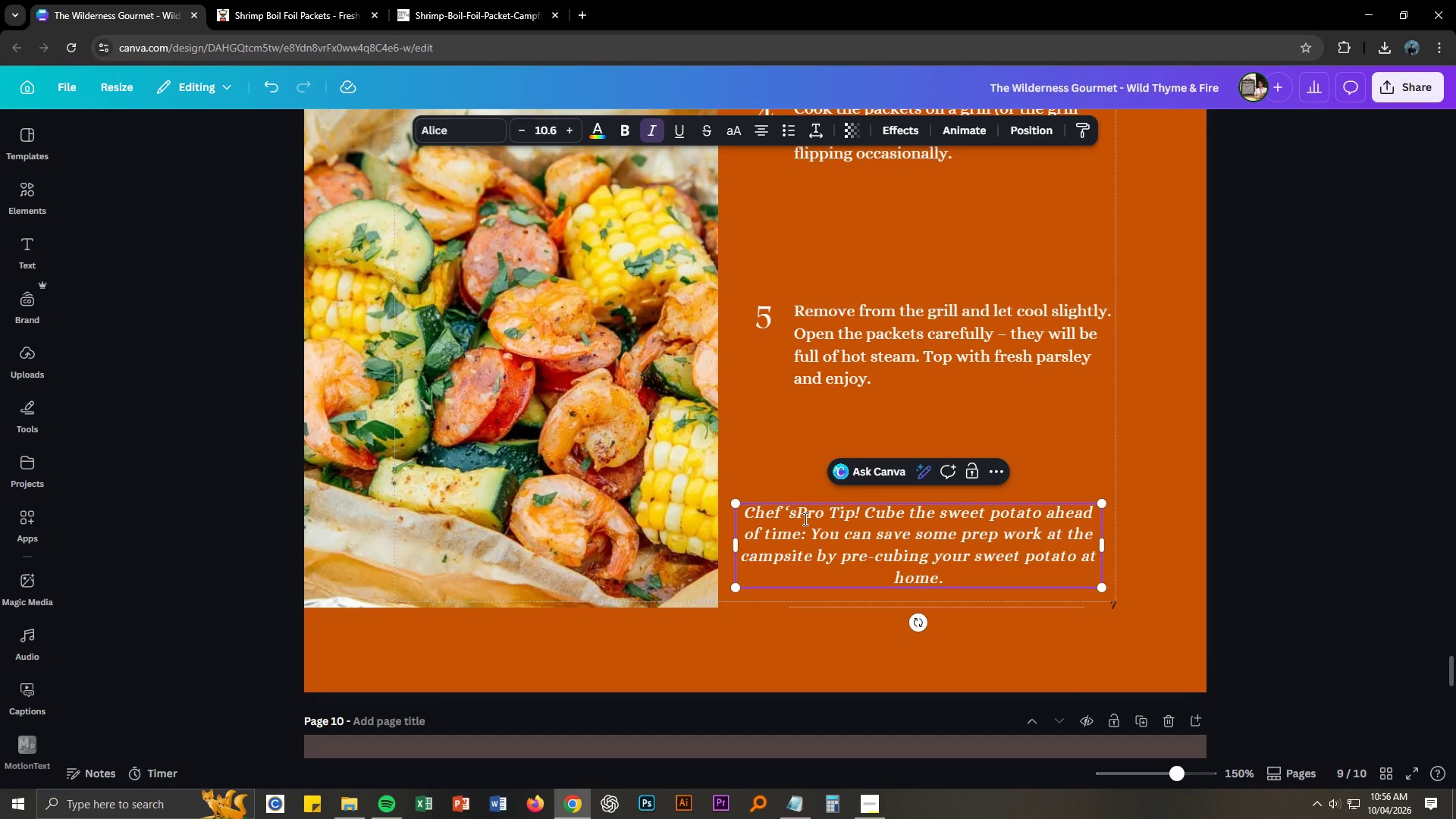 
key(Space)
 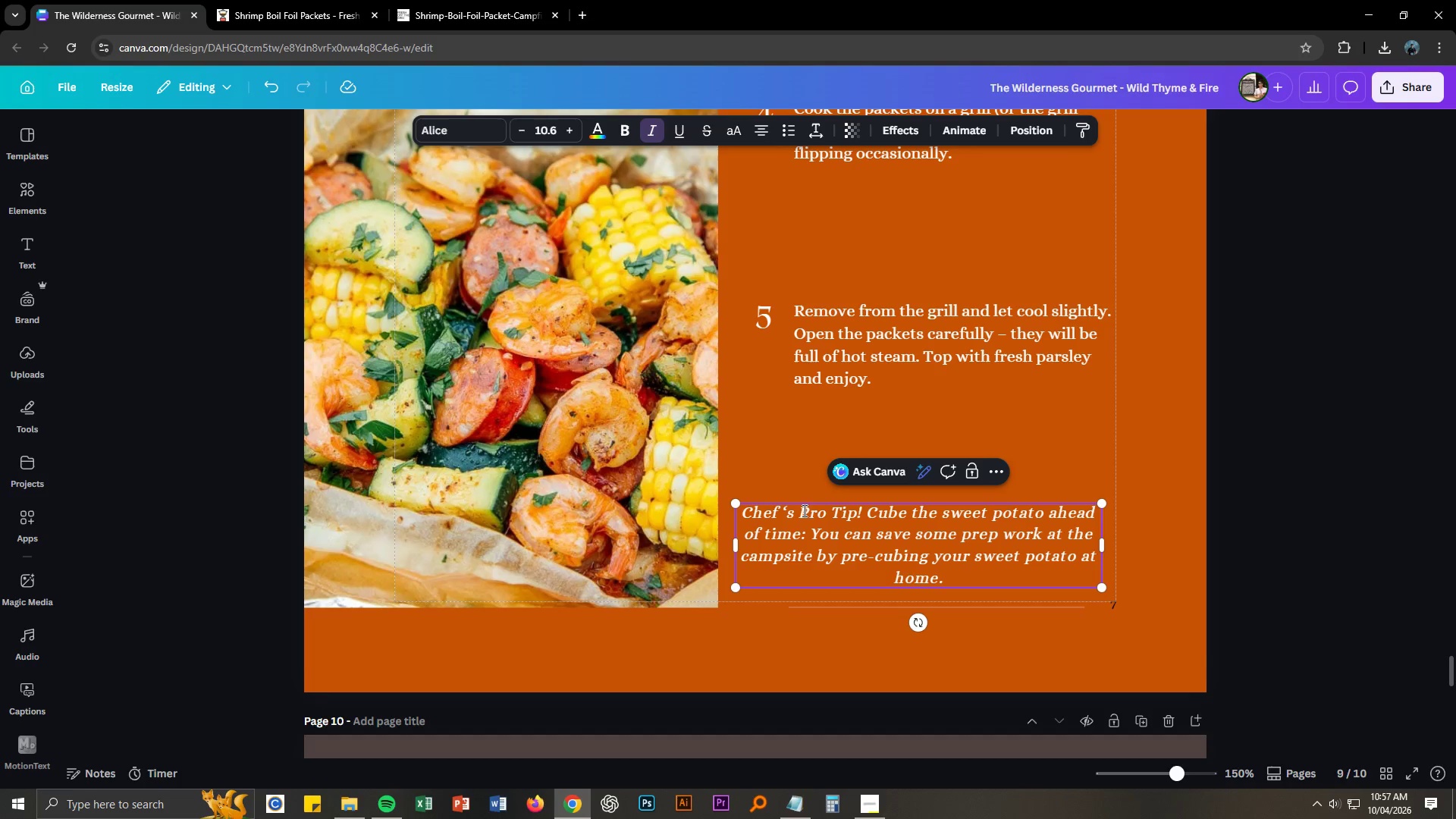 
left_click_drag(start_coordinate=[799, 510], to_coordinate=[827, 510])
 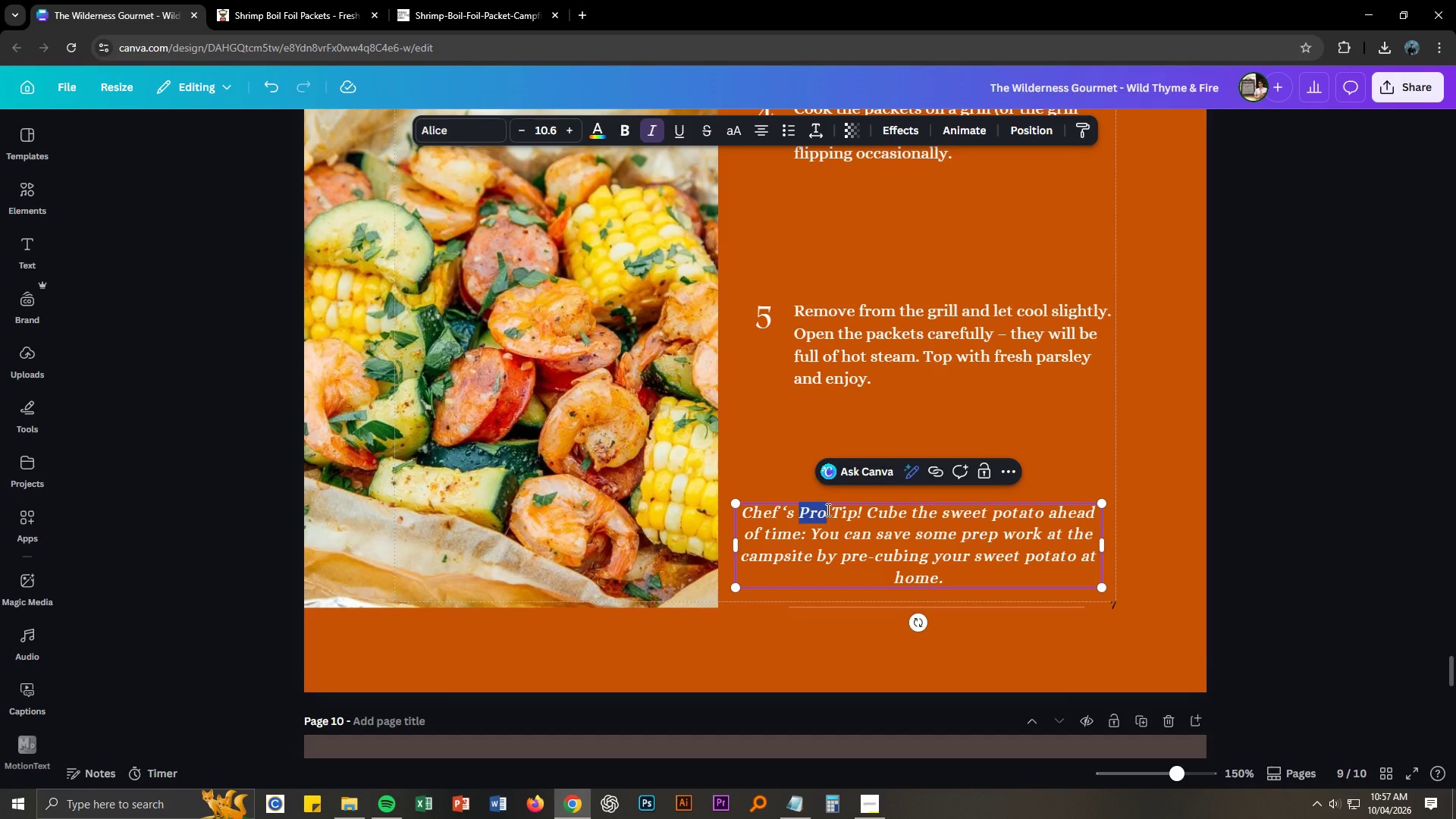 
key(Backspace)
 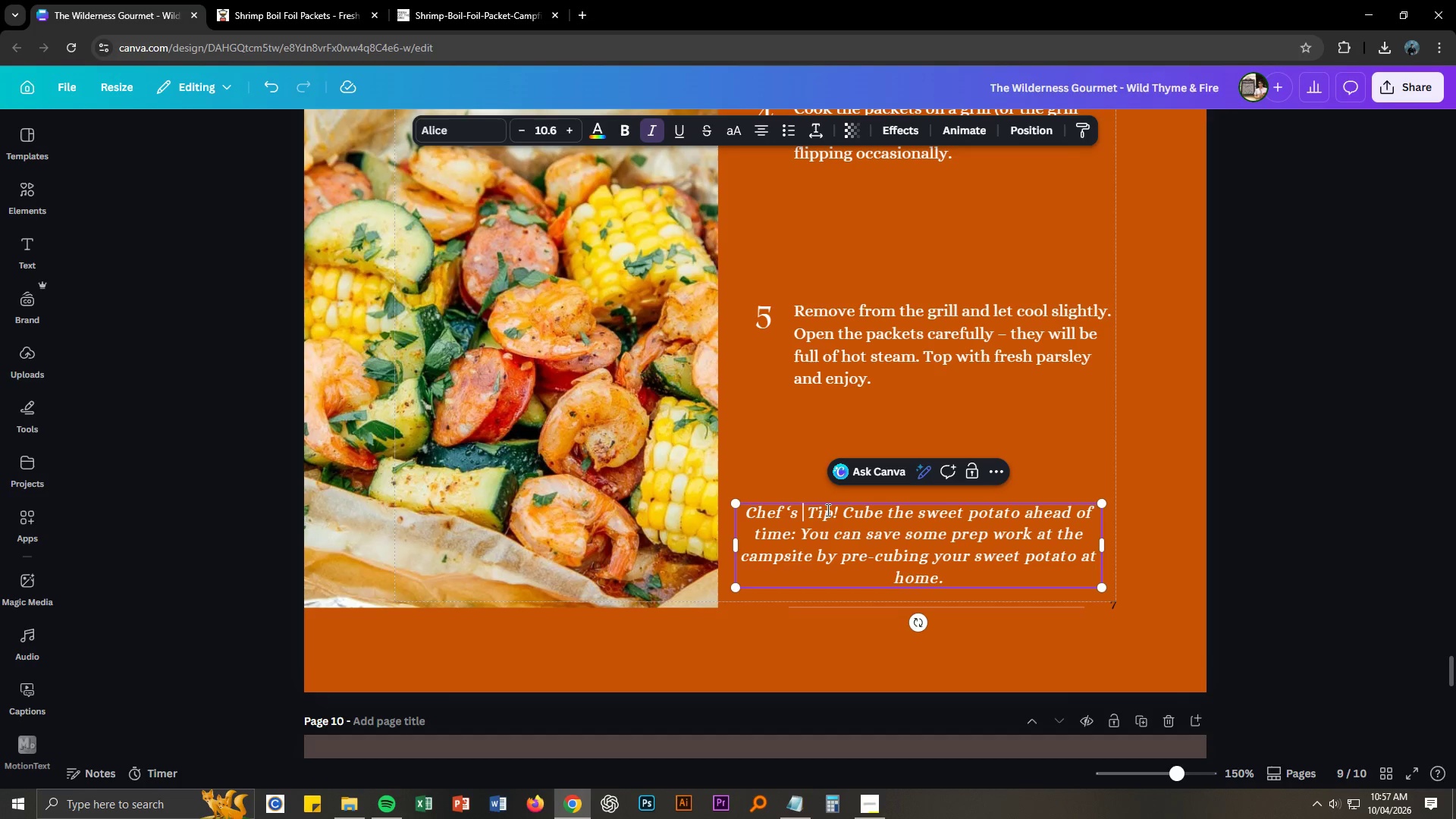 
key(Backspace)
 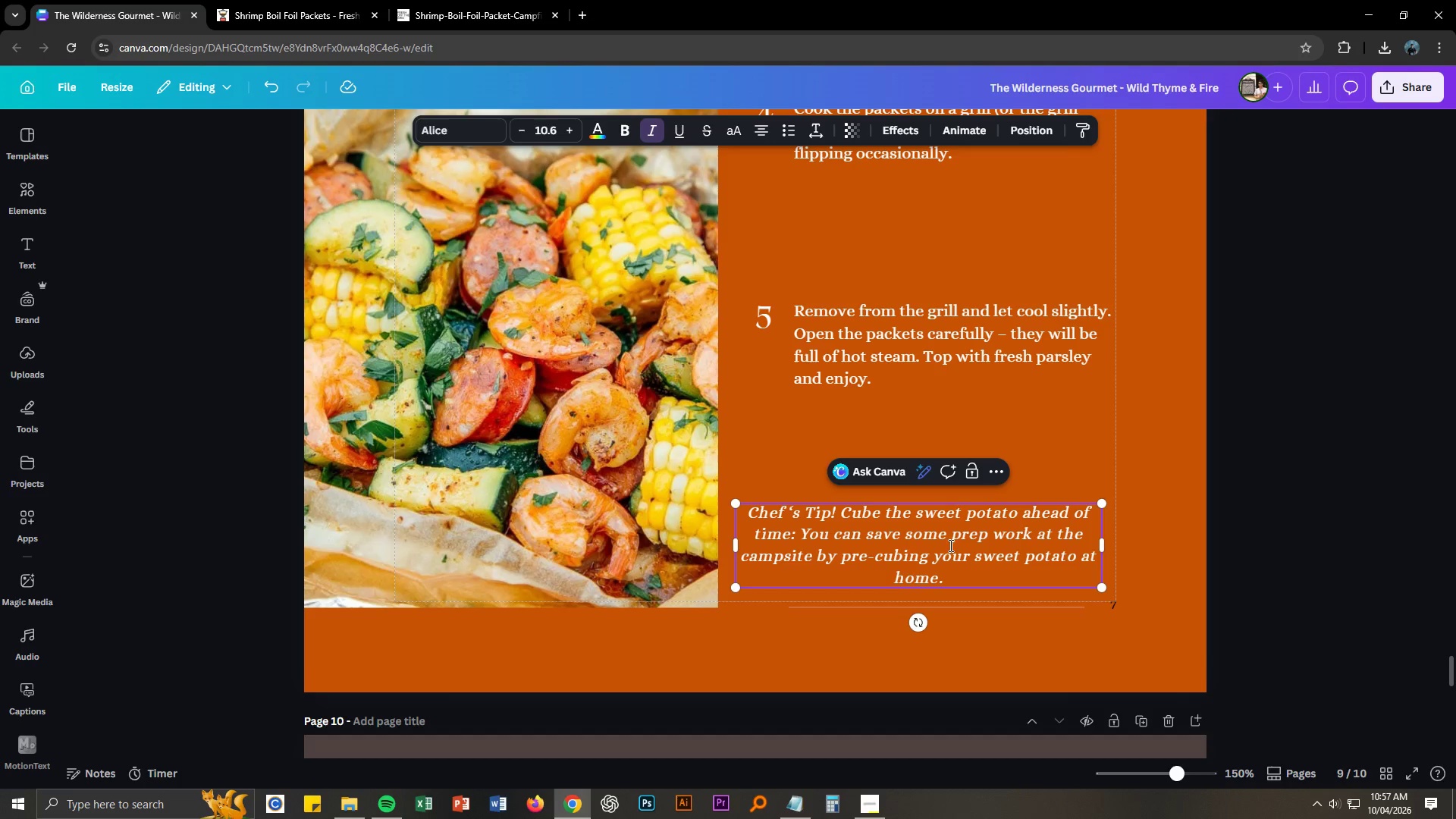 
left_click([957, 547])
 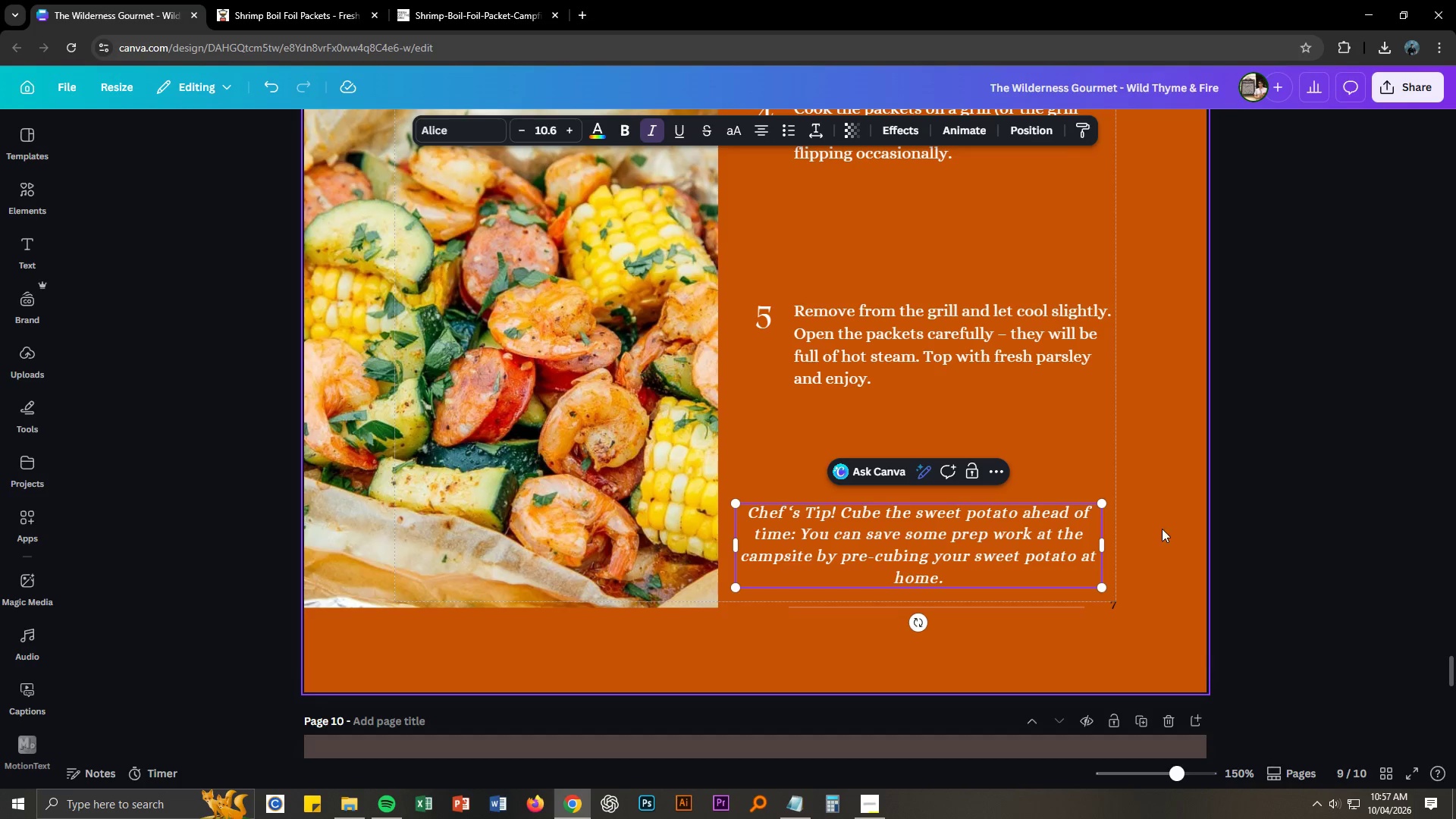 
left_click([1185, 528])
 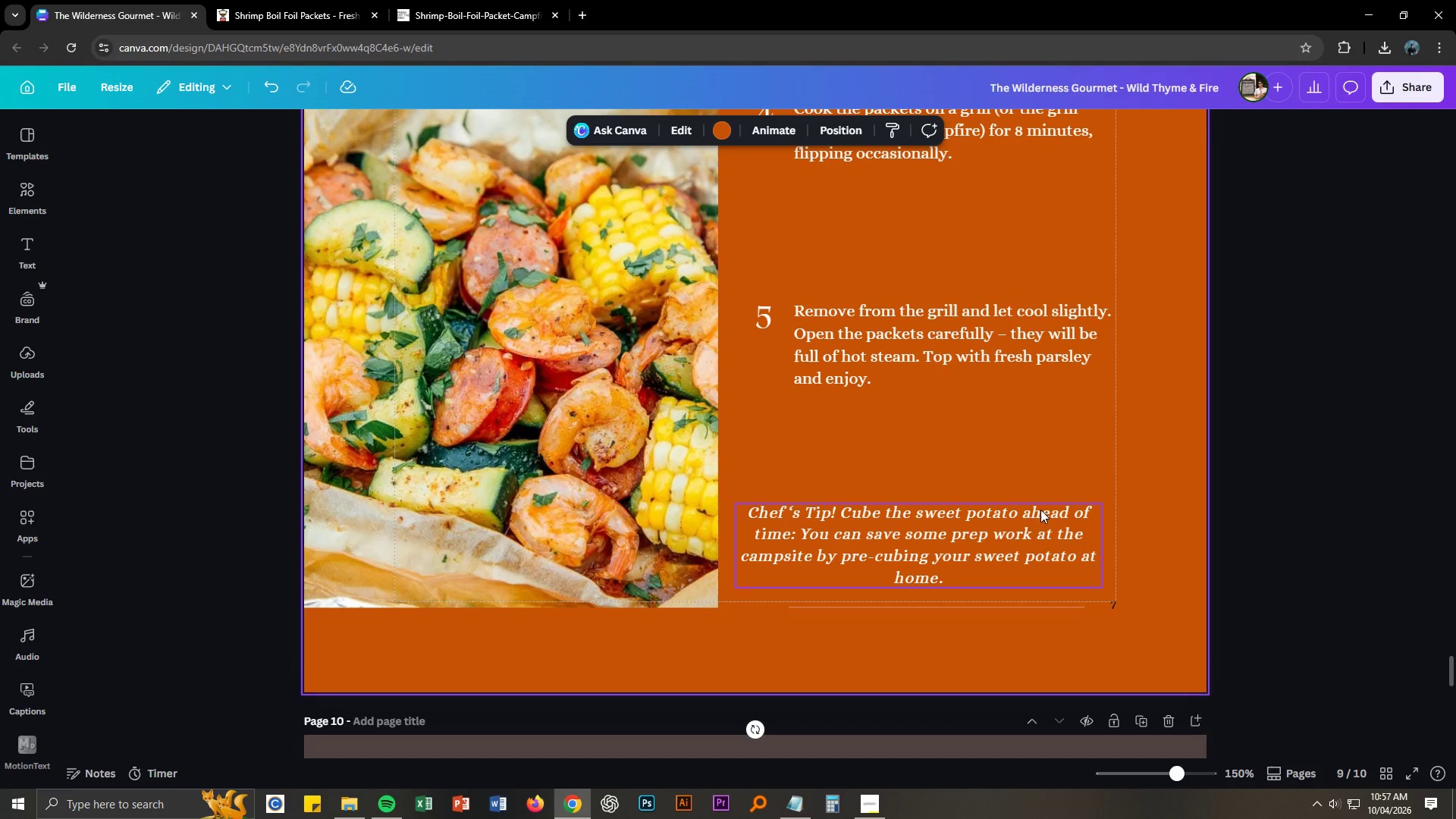 
scroll: coordinate [1025, 394], scroll_direction: up, amount: 19.0
 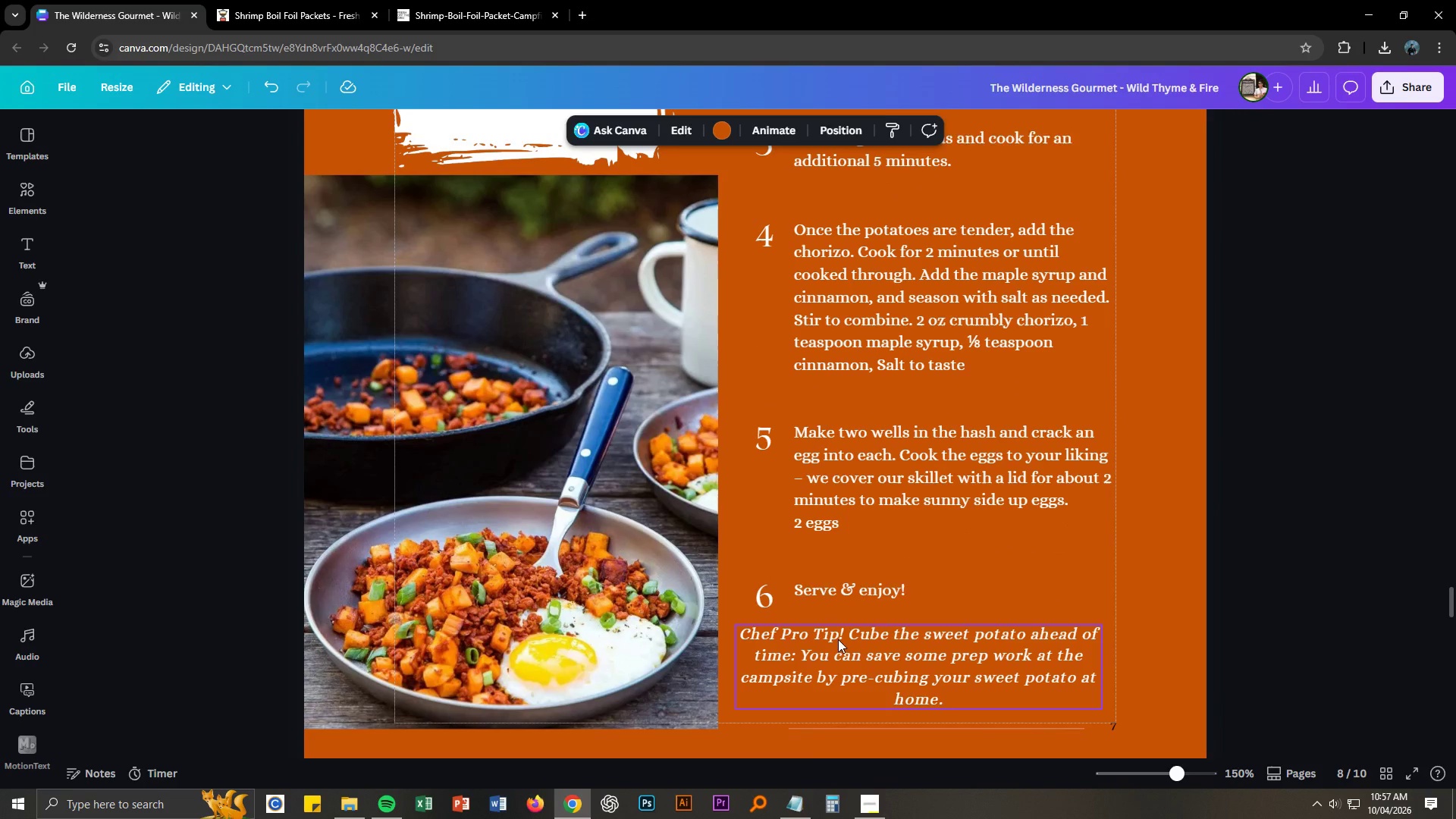 
double_click([832, 640])
 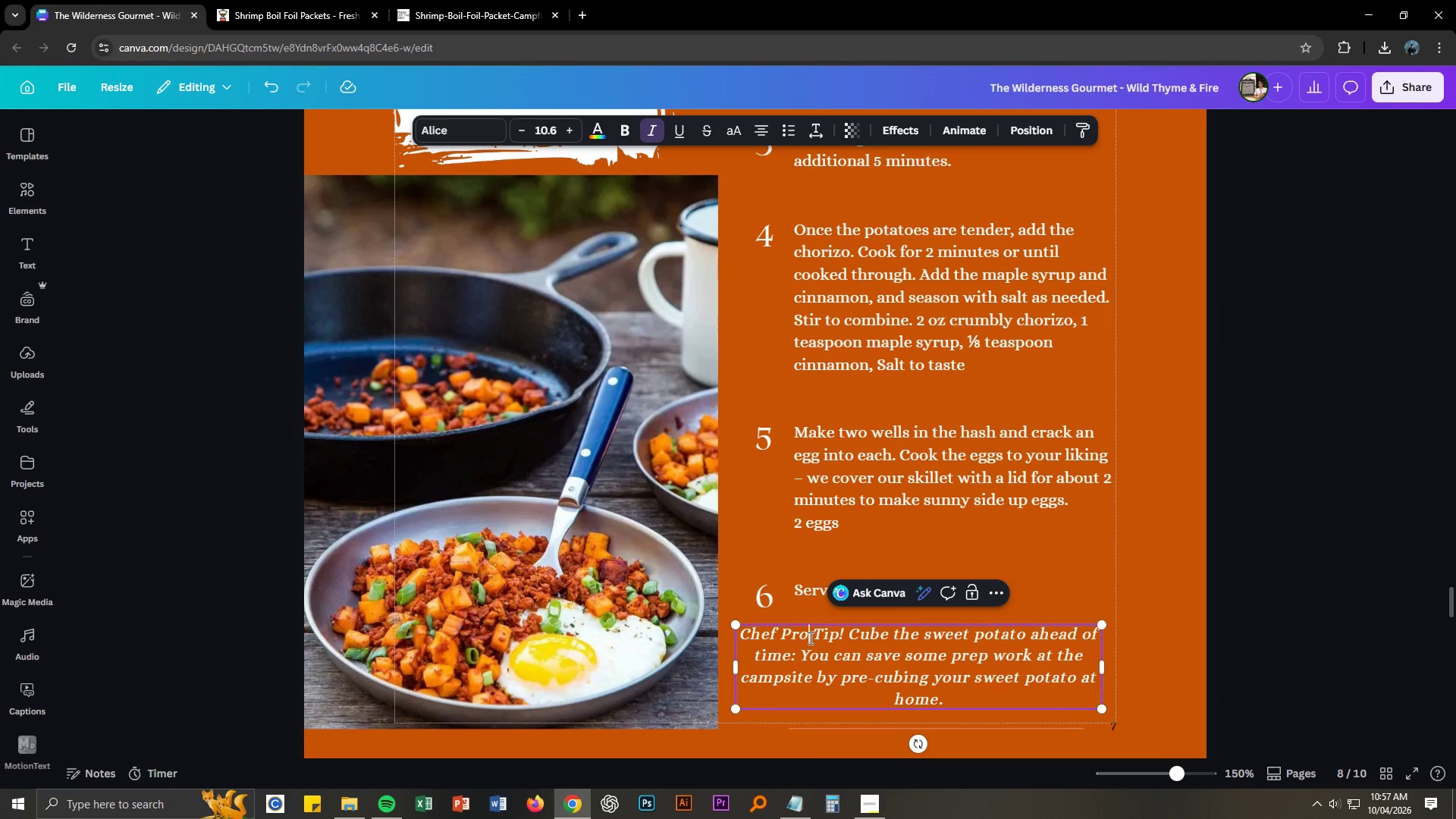 
left_click_drag(start_coordinate=[809, 638], to_coordinate=[781, 639])
 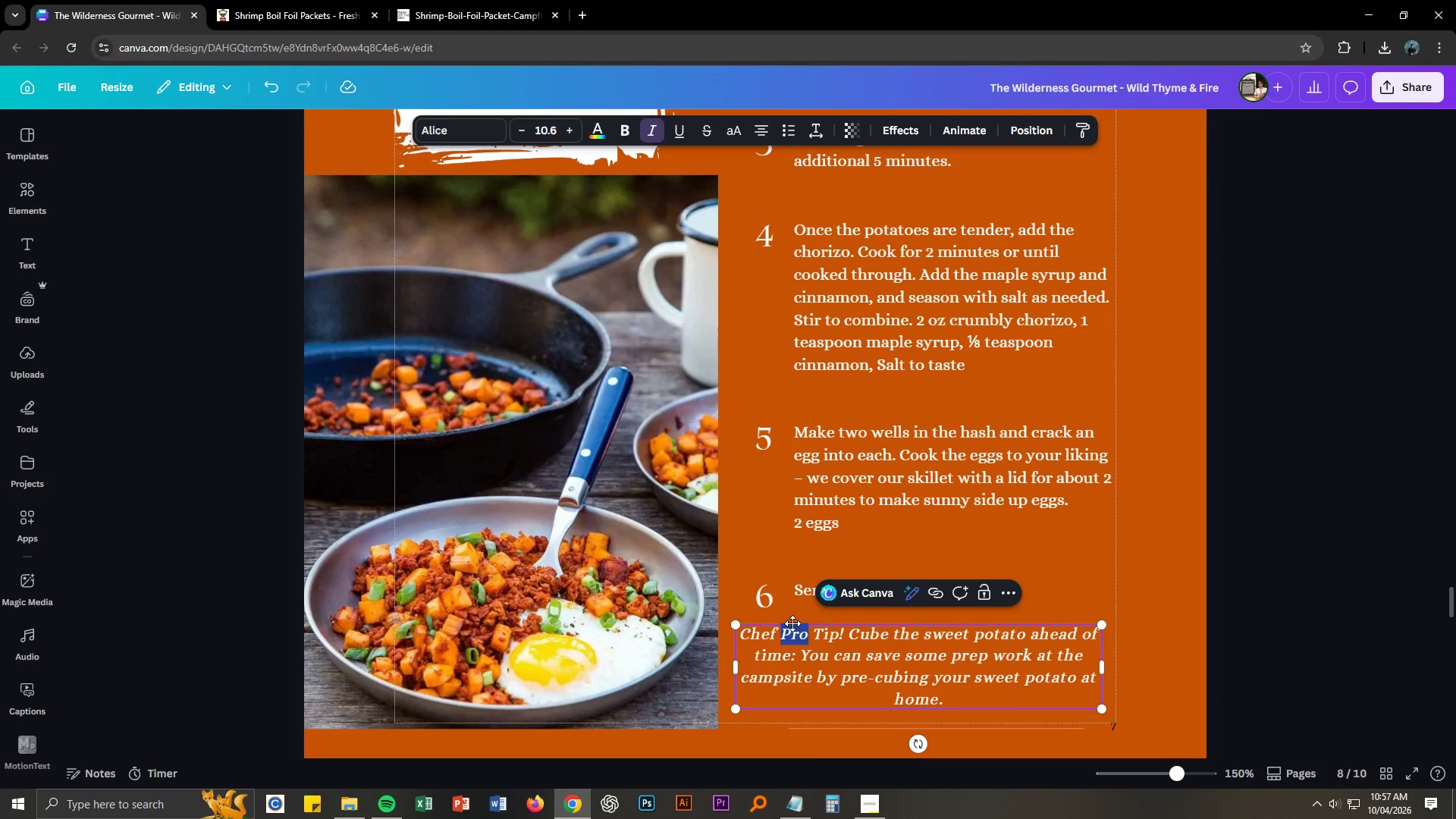 
key(Backspace)
 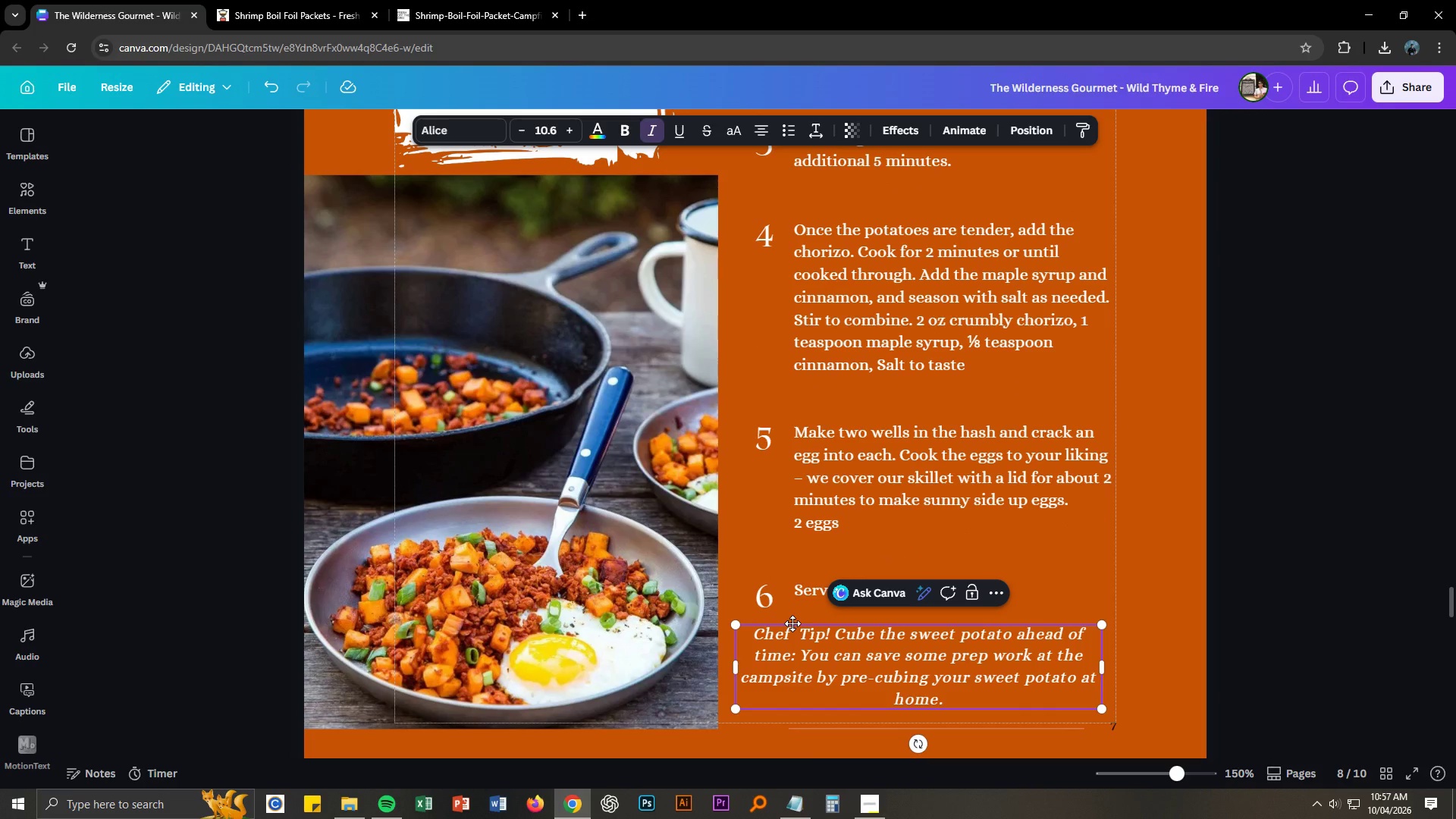 
key(Backspace)
 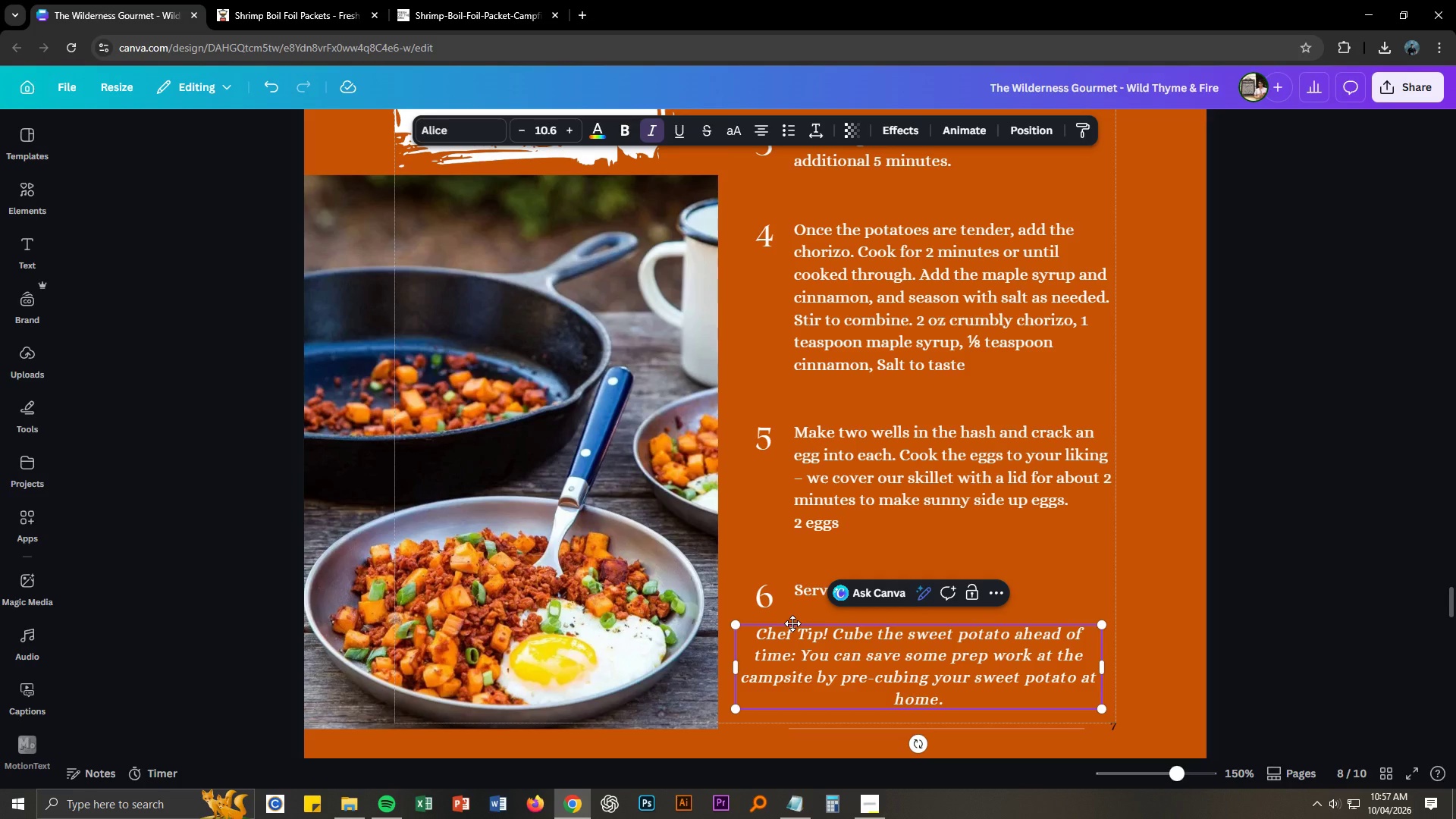 
key(Quote)
 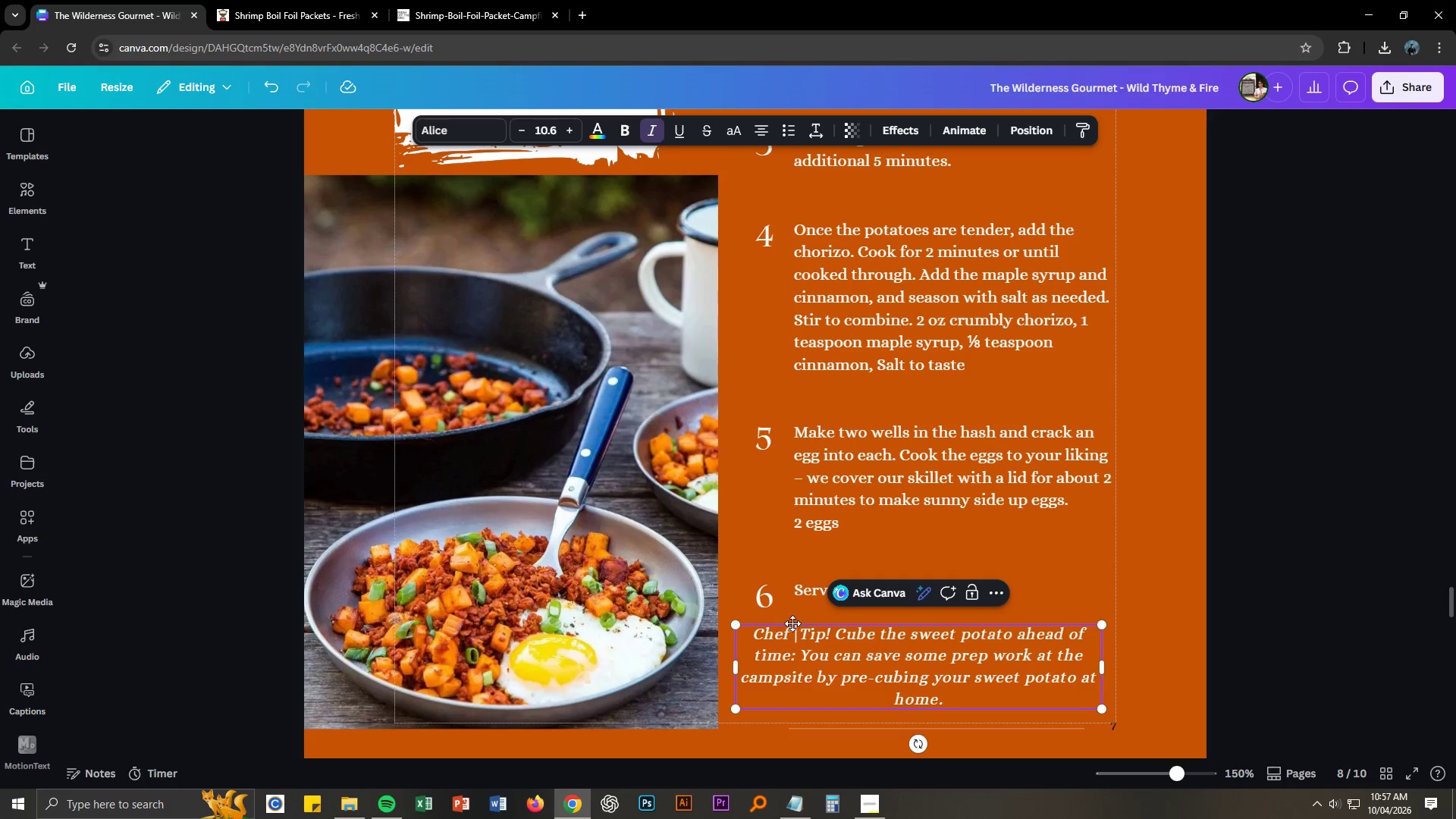 
key(S)
 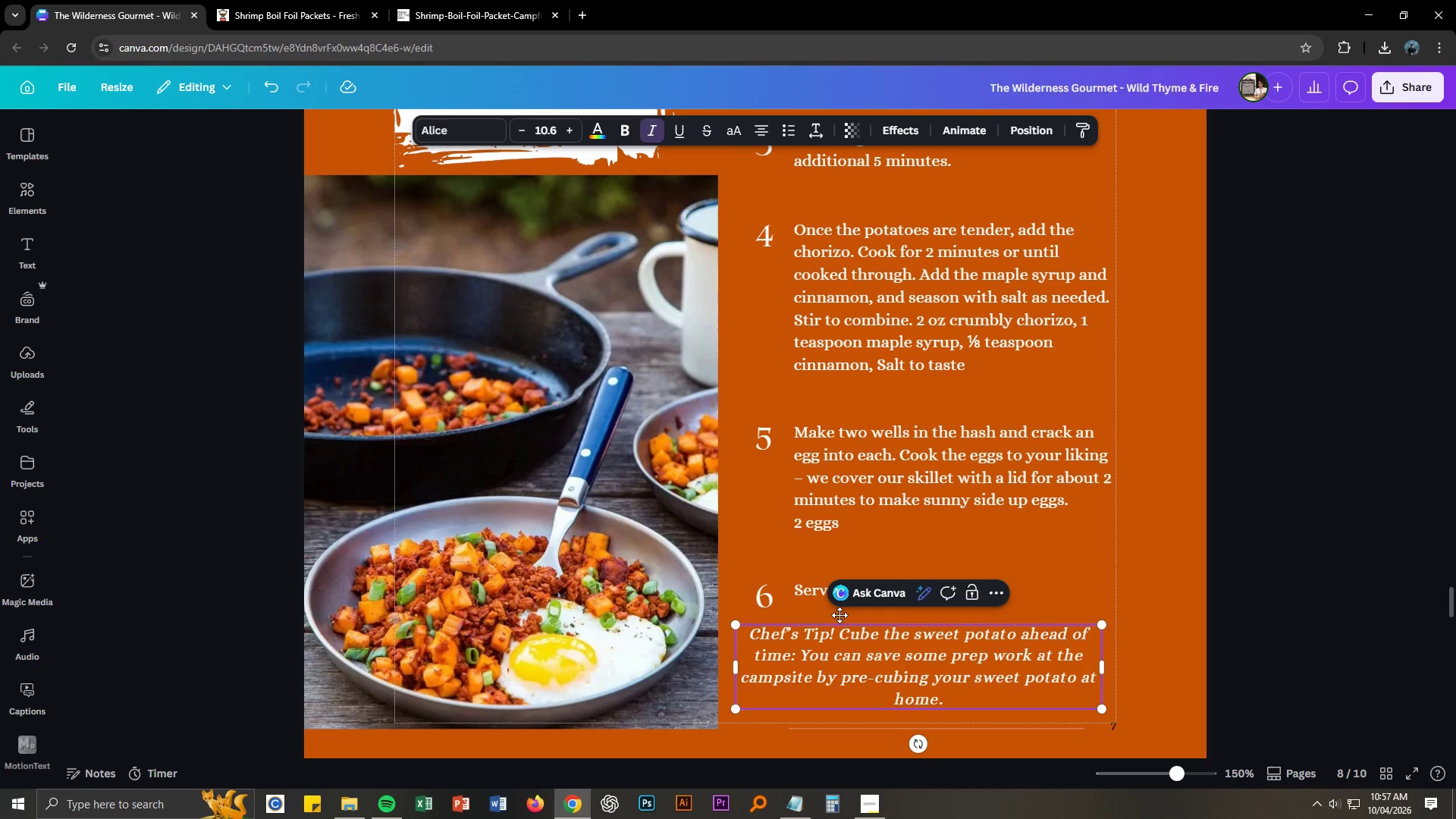 
scroll: coordinate [888, 457], scroll_direction: up, amount: 9.0
 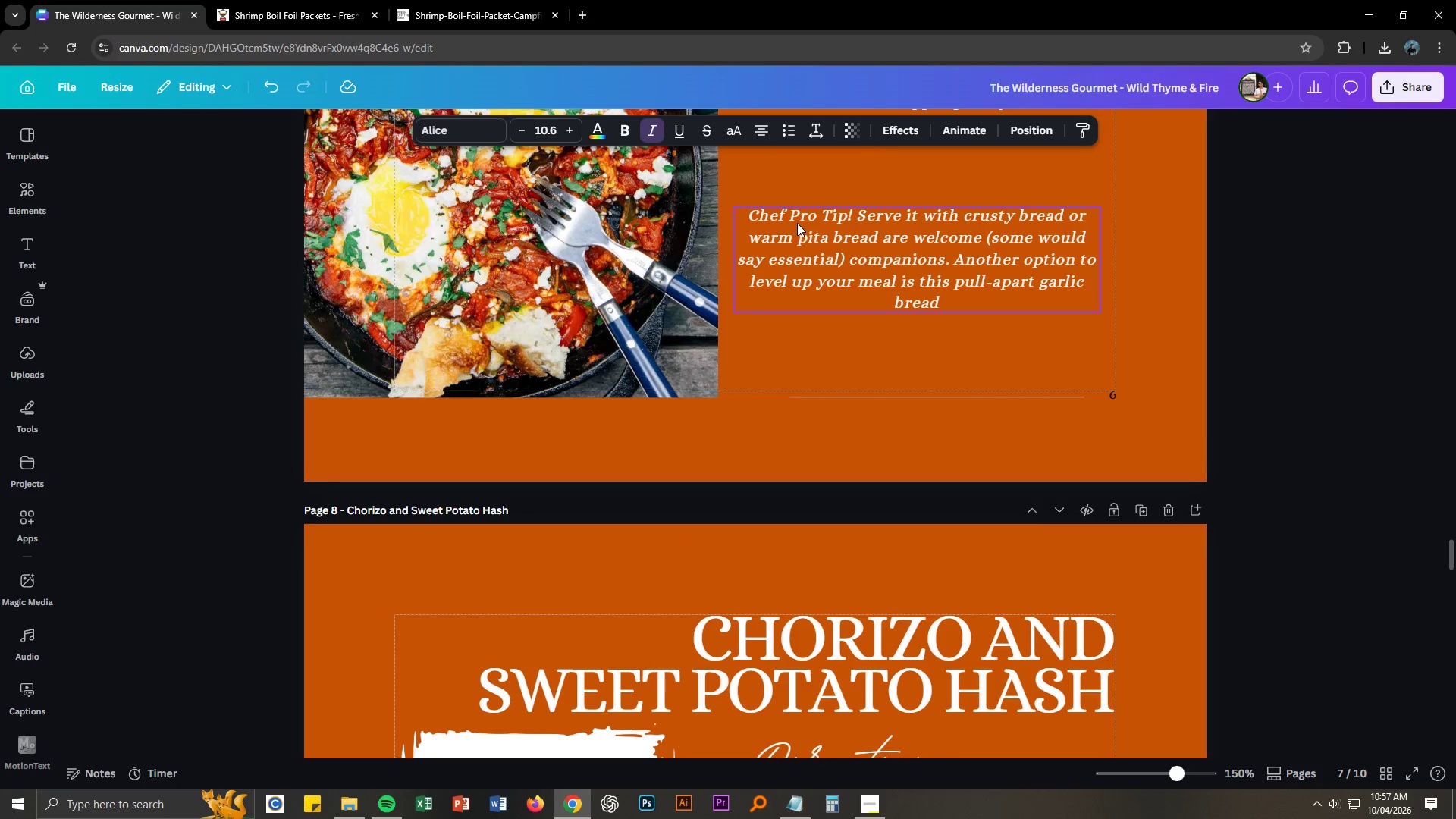 
double_click([797, 217])
 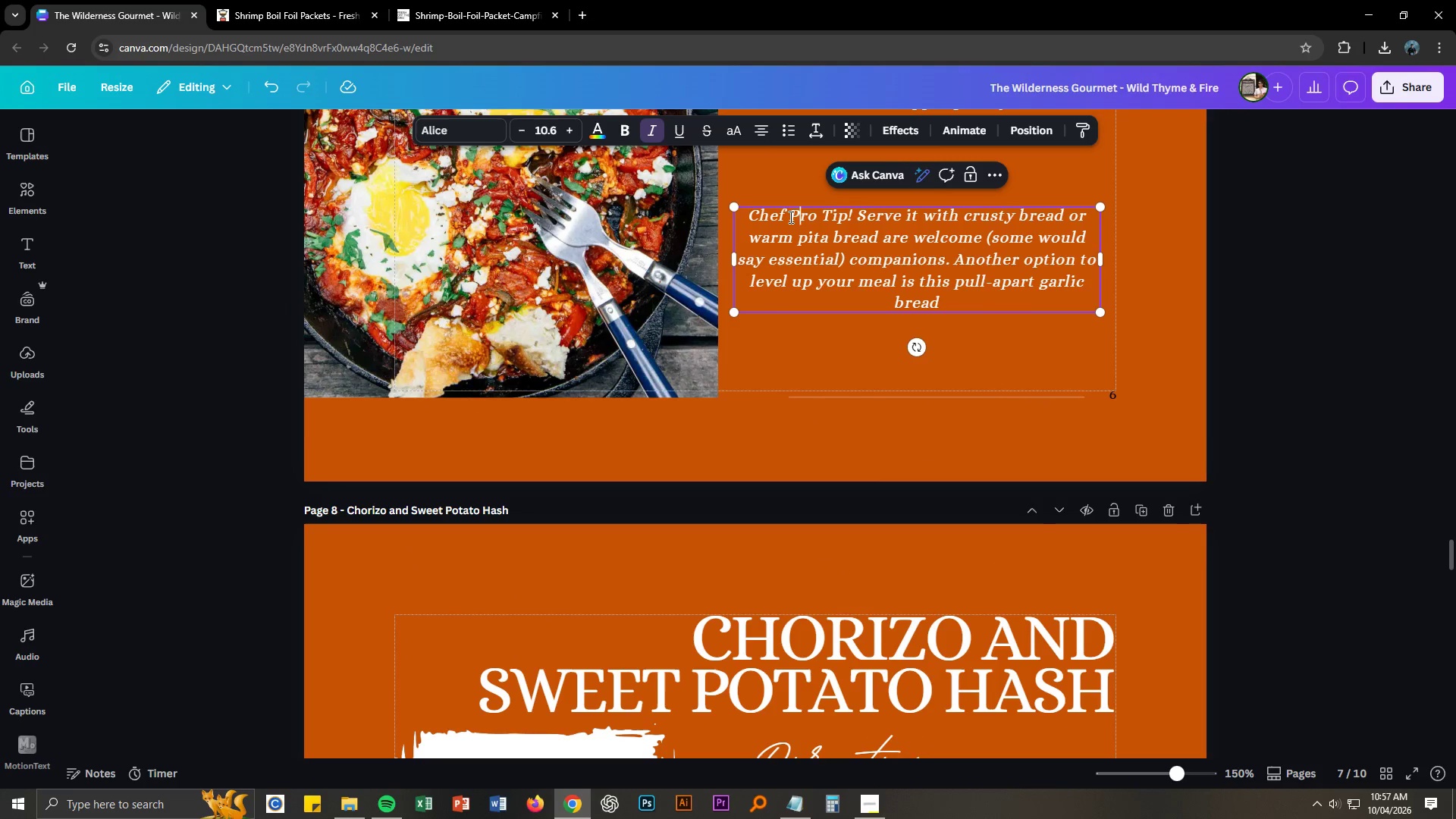 
left_click_drag(start_coordinate=[789, 216], to_coordinate=[822, 207])
 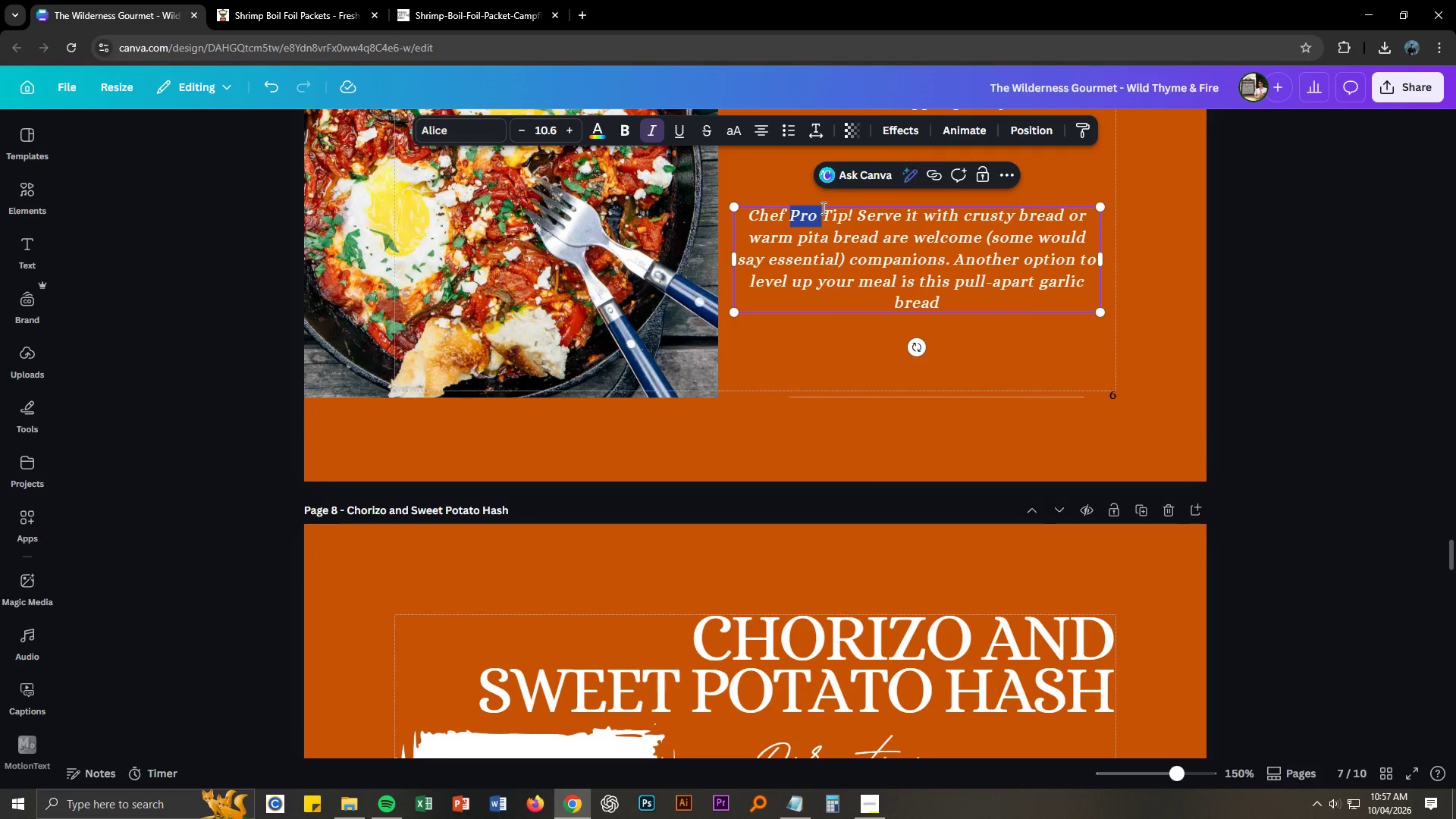 
key(Backspace)
 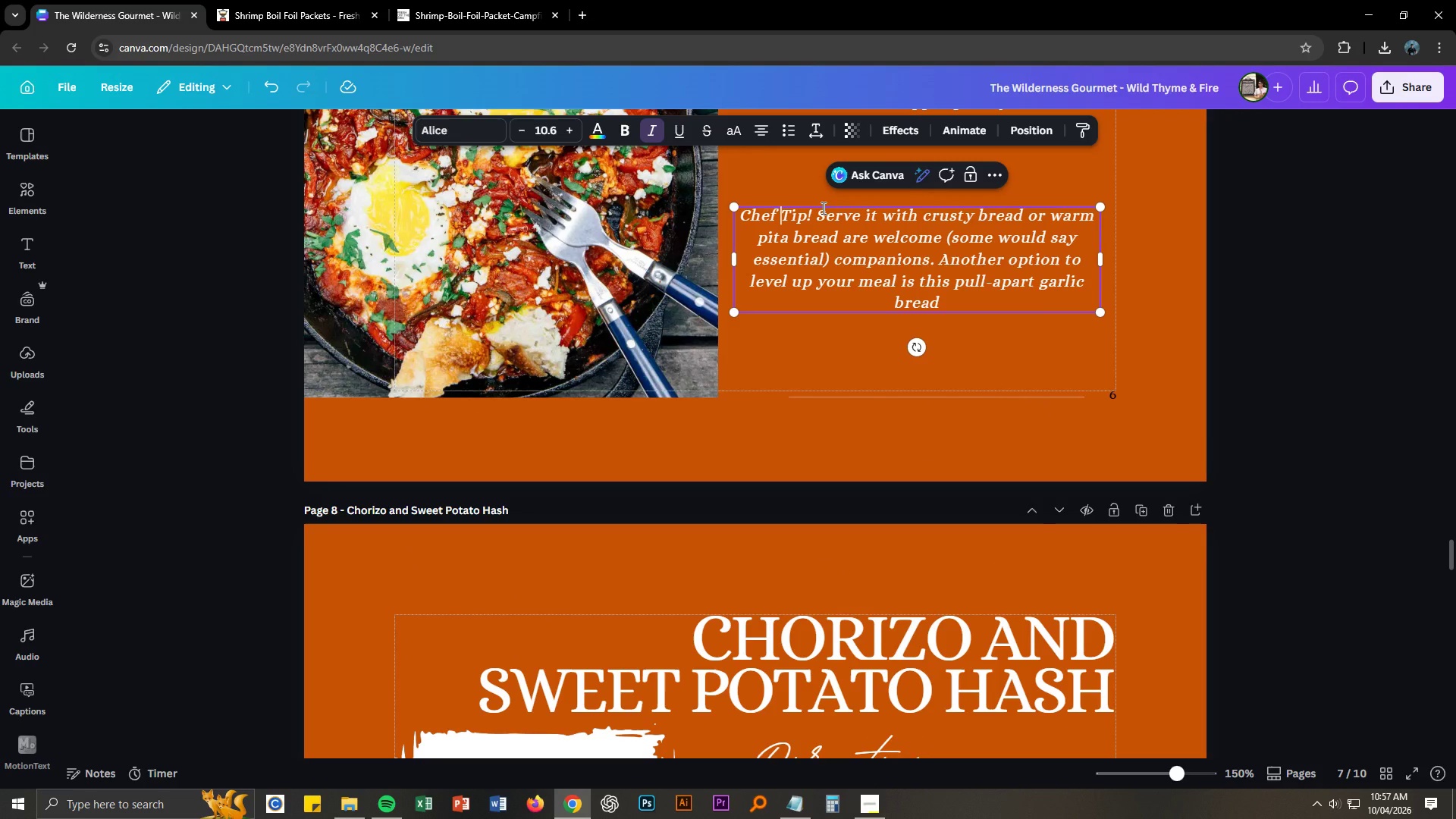 
key(Quote)
 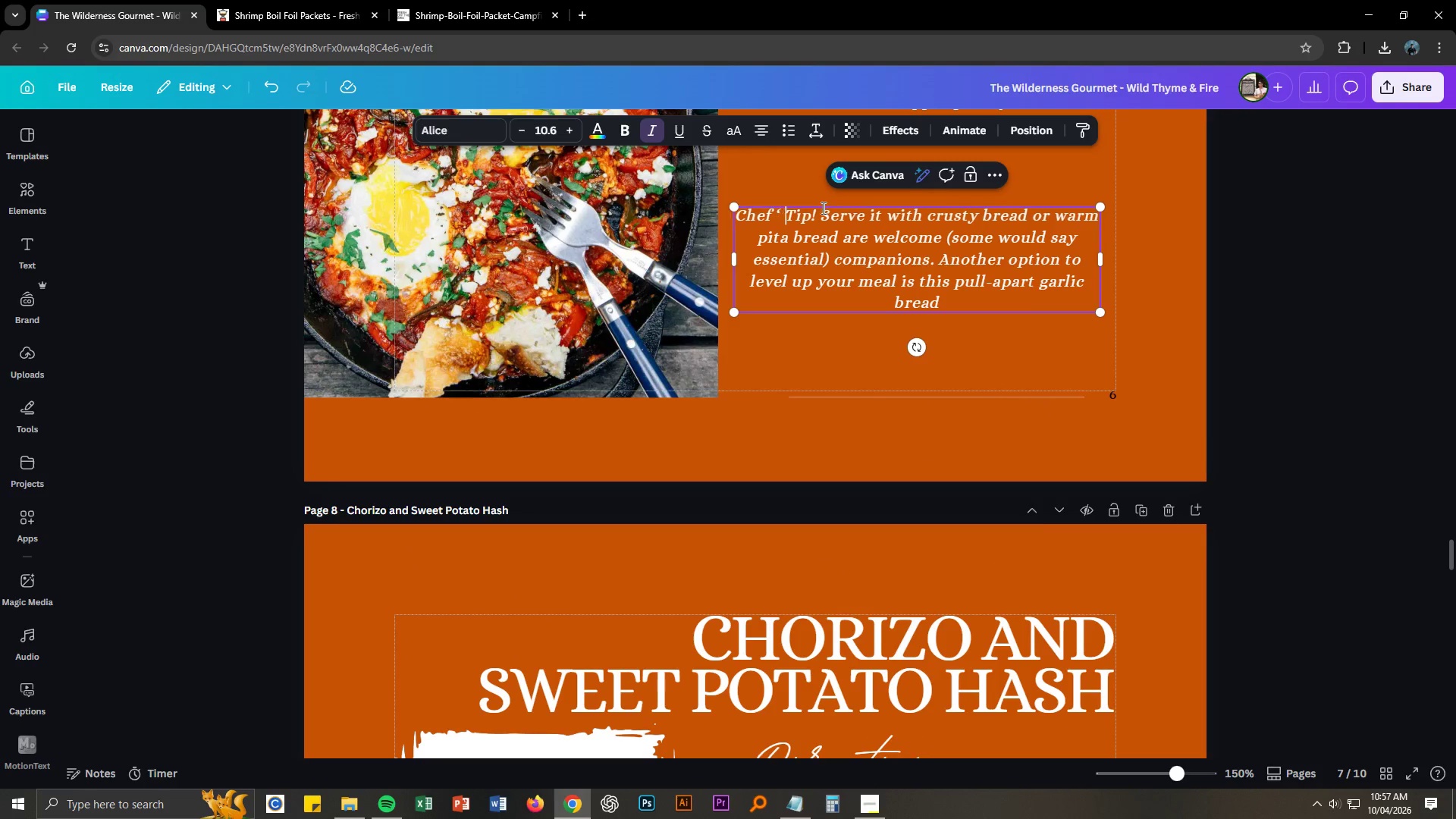 
key(Space)
 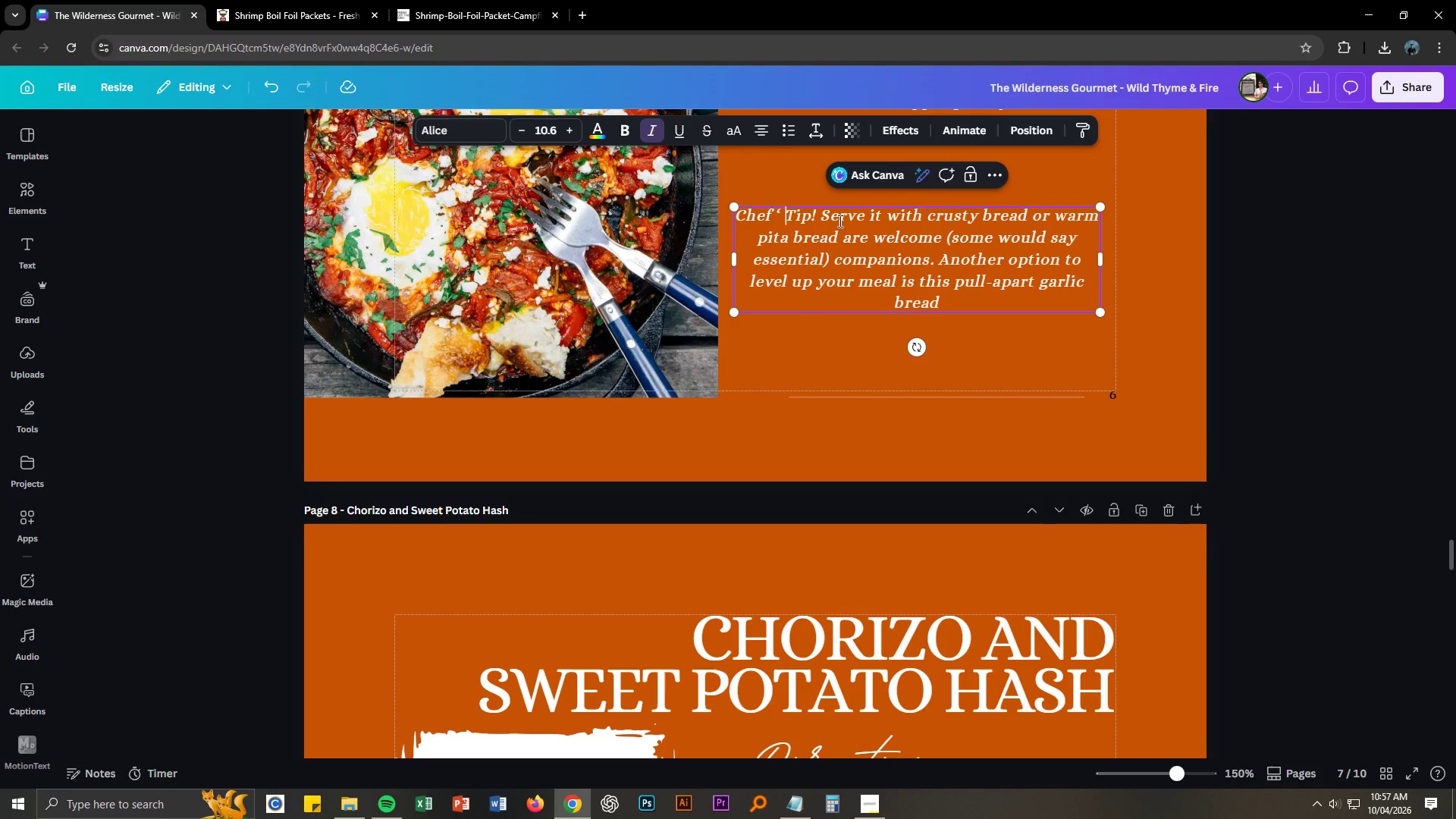 
key(Backspace)
 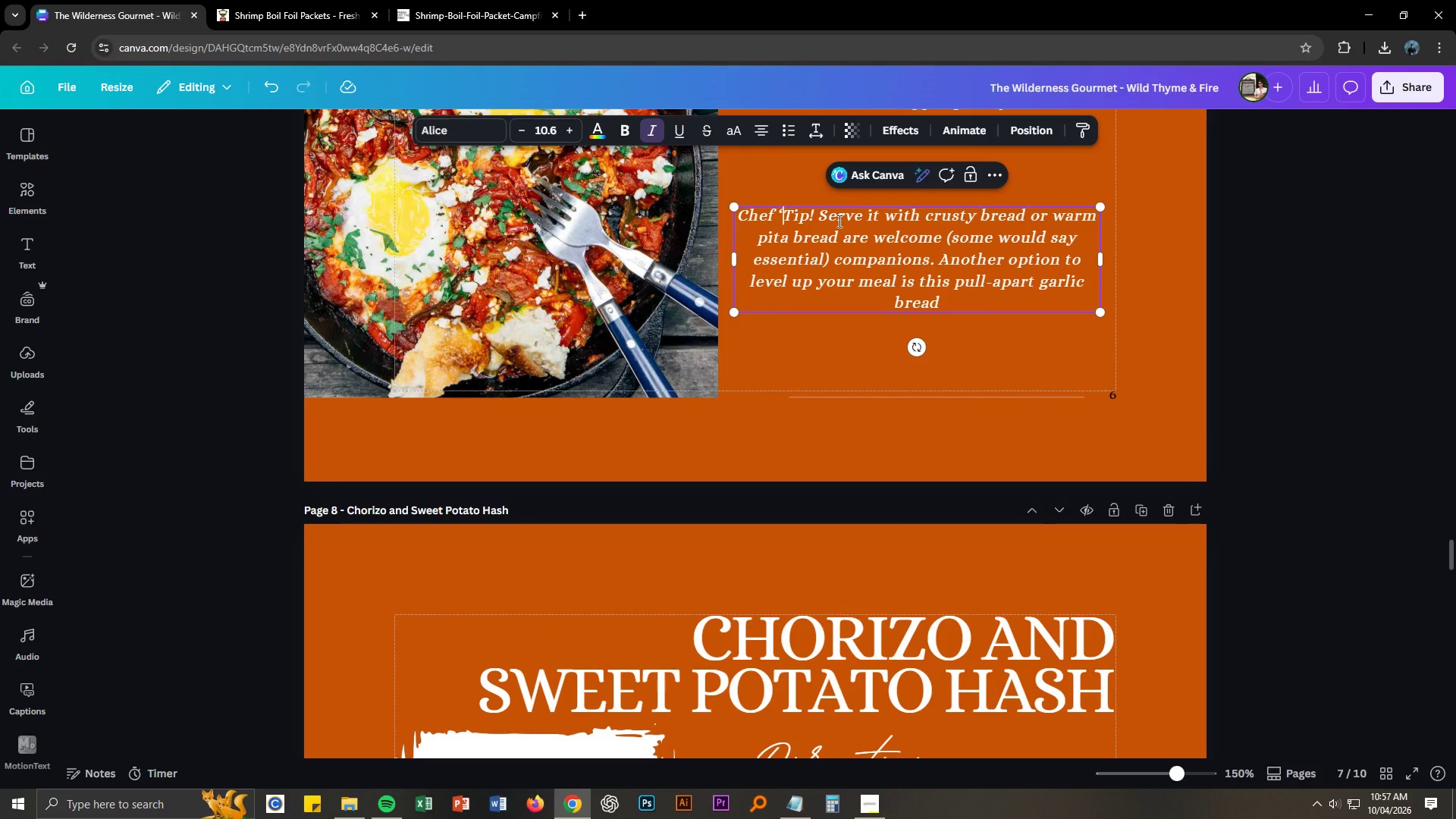 
key(Semicolon)
 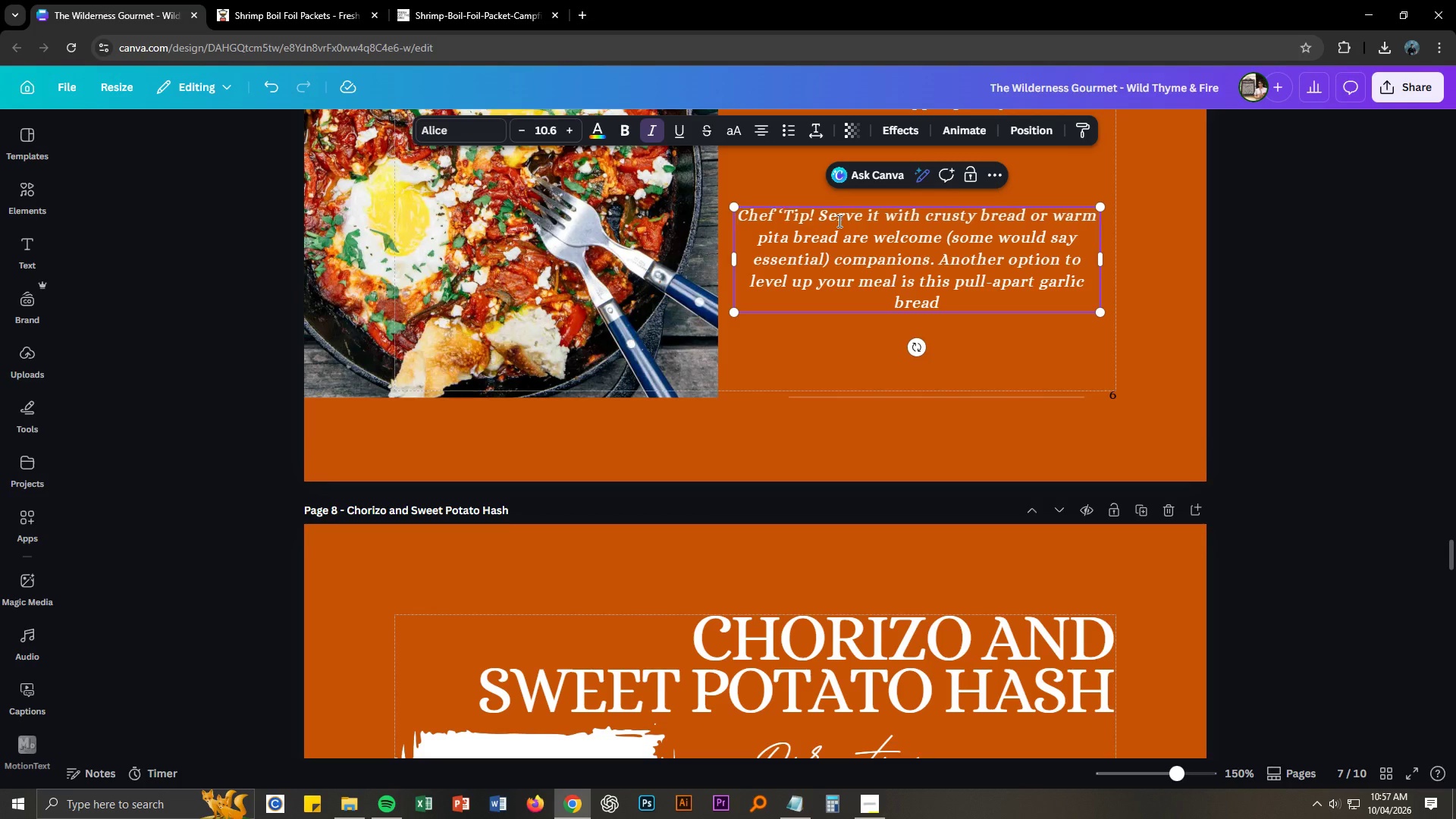 
key(Backspace)
 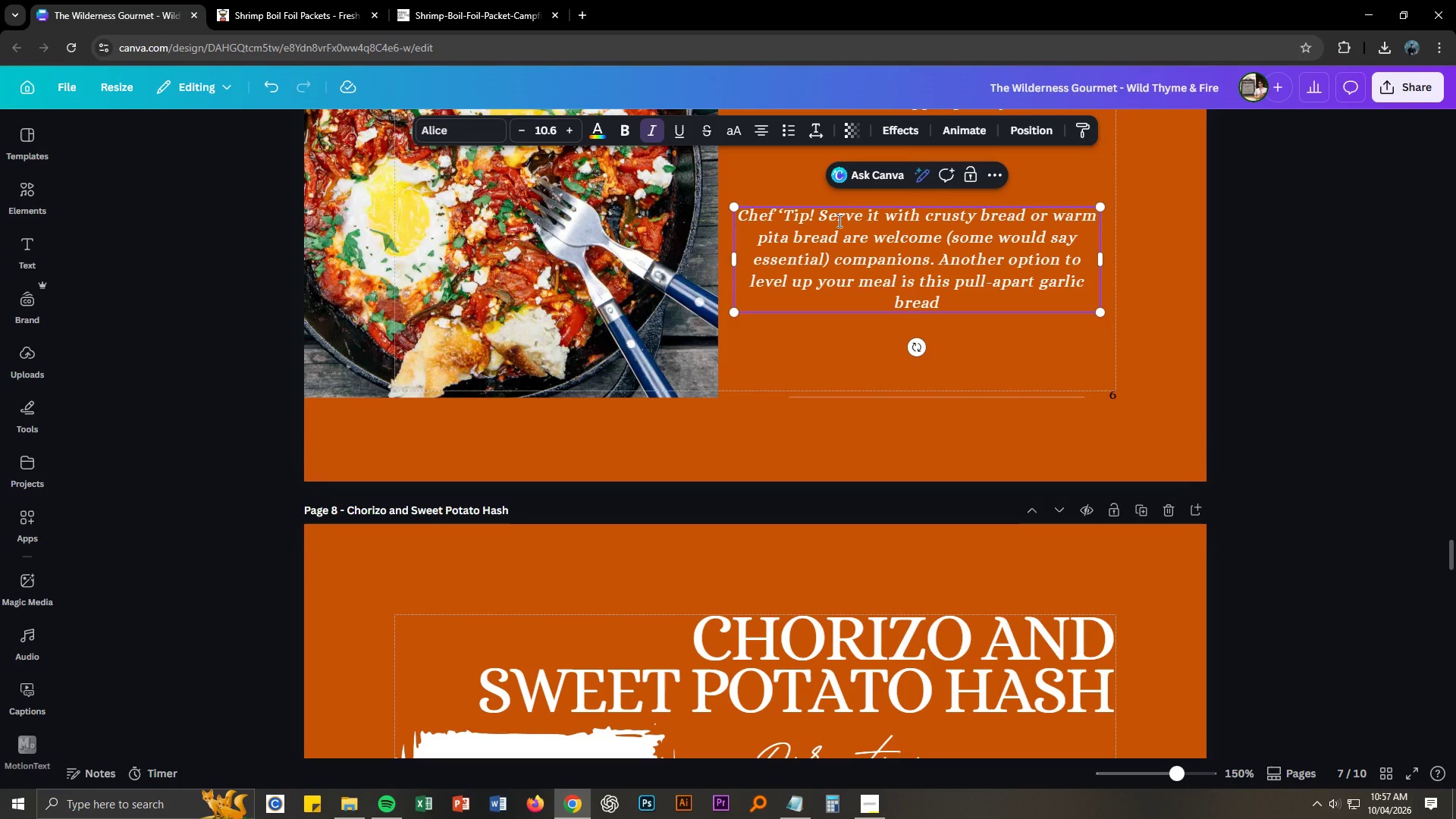 
key(Backspace)
 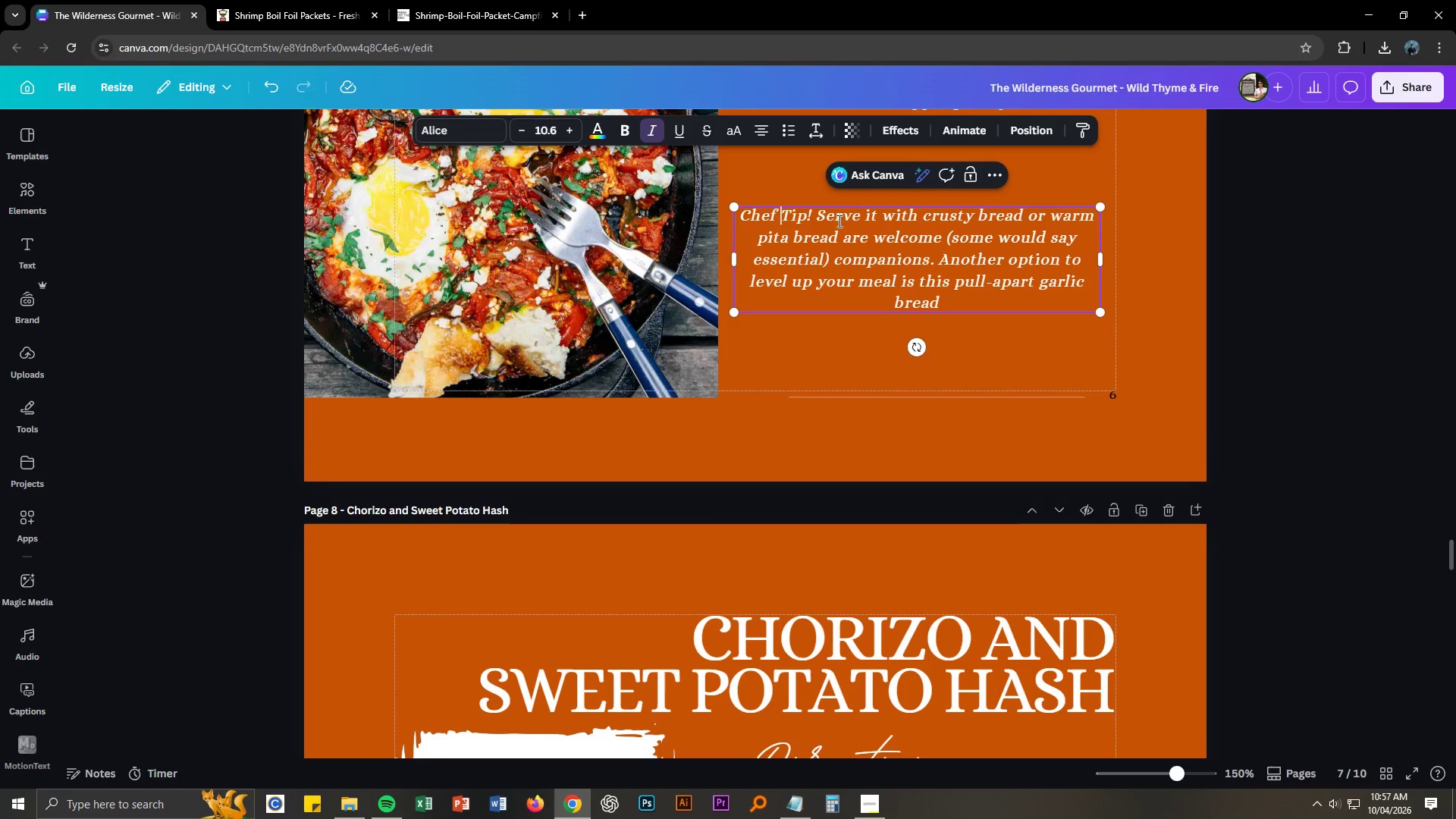 
key(Quote)
 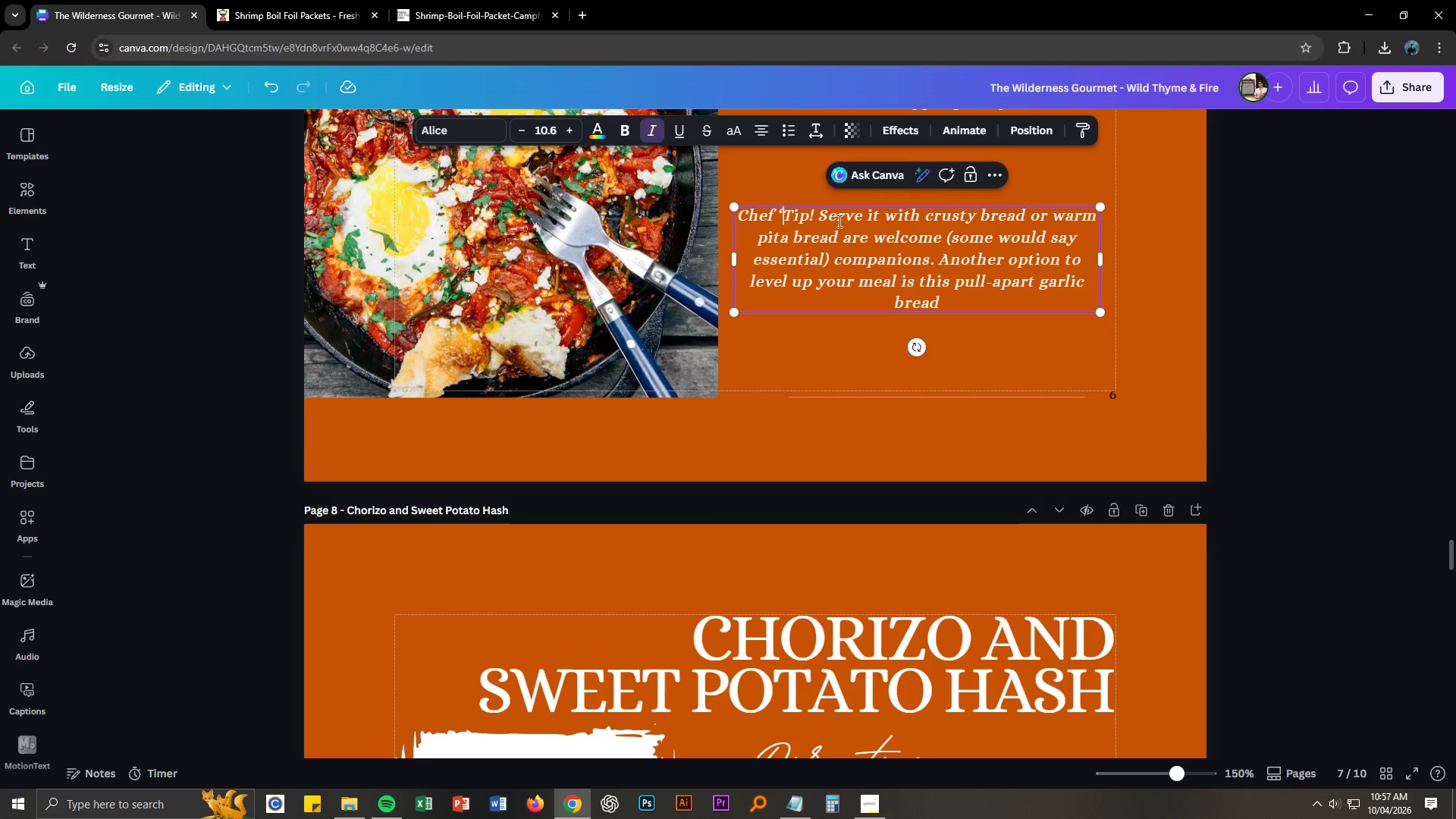 
key(S)
 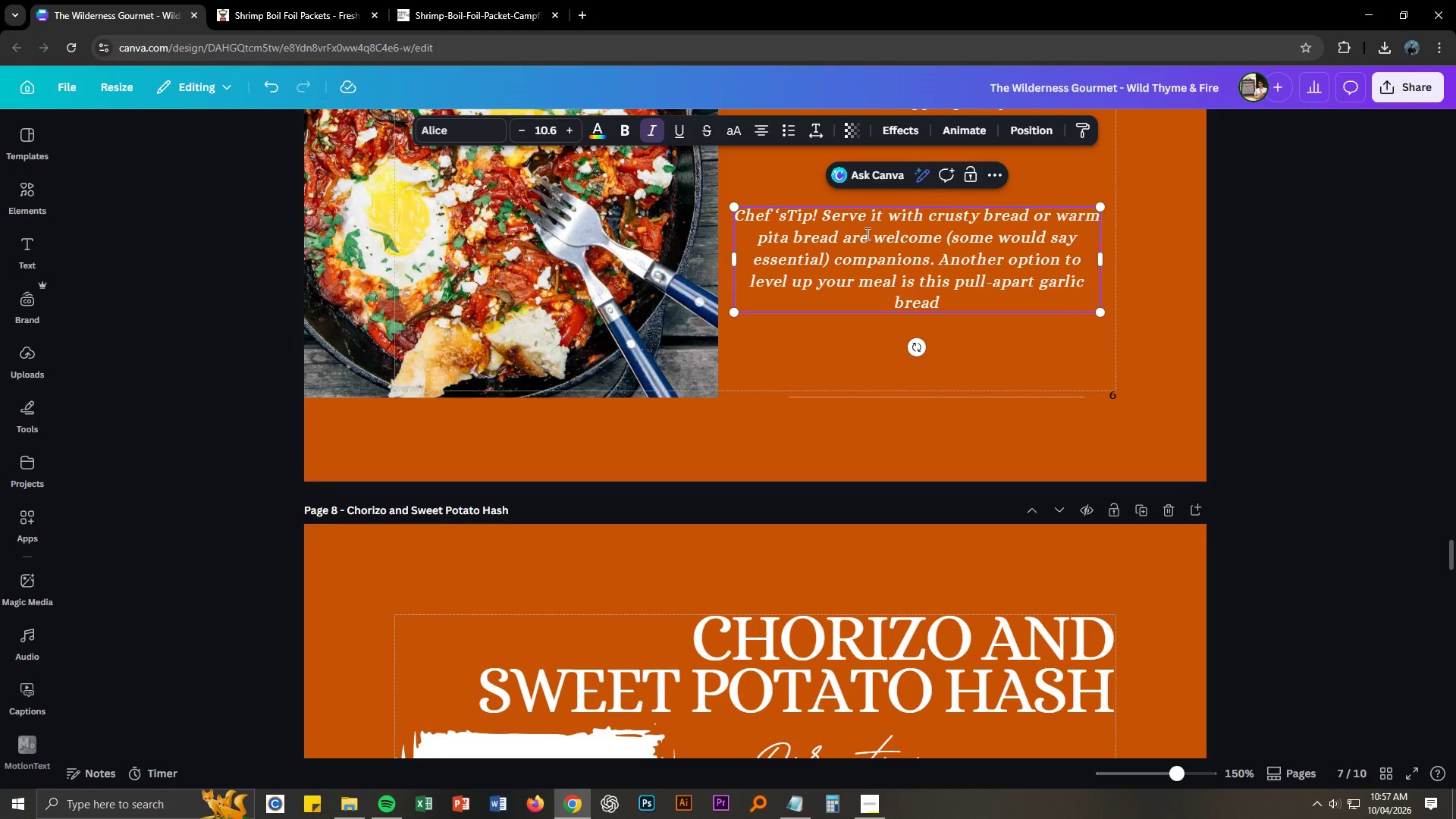 
scroll: coordinate [1002, 479], scroll_direction: down, amount: 16.0
 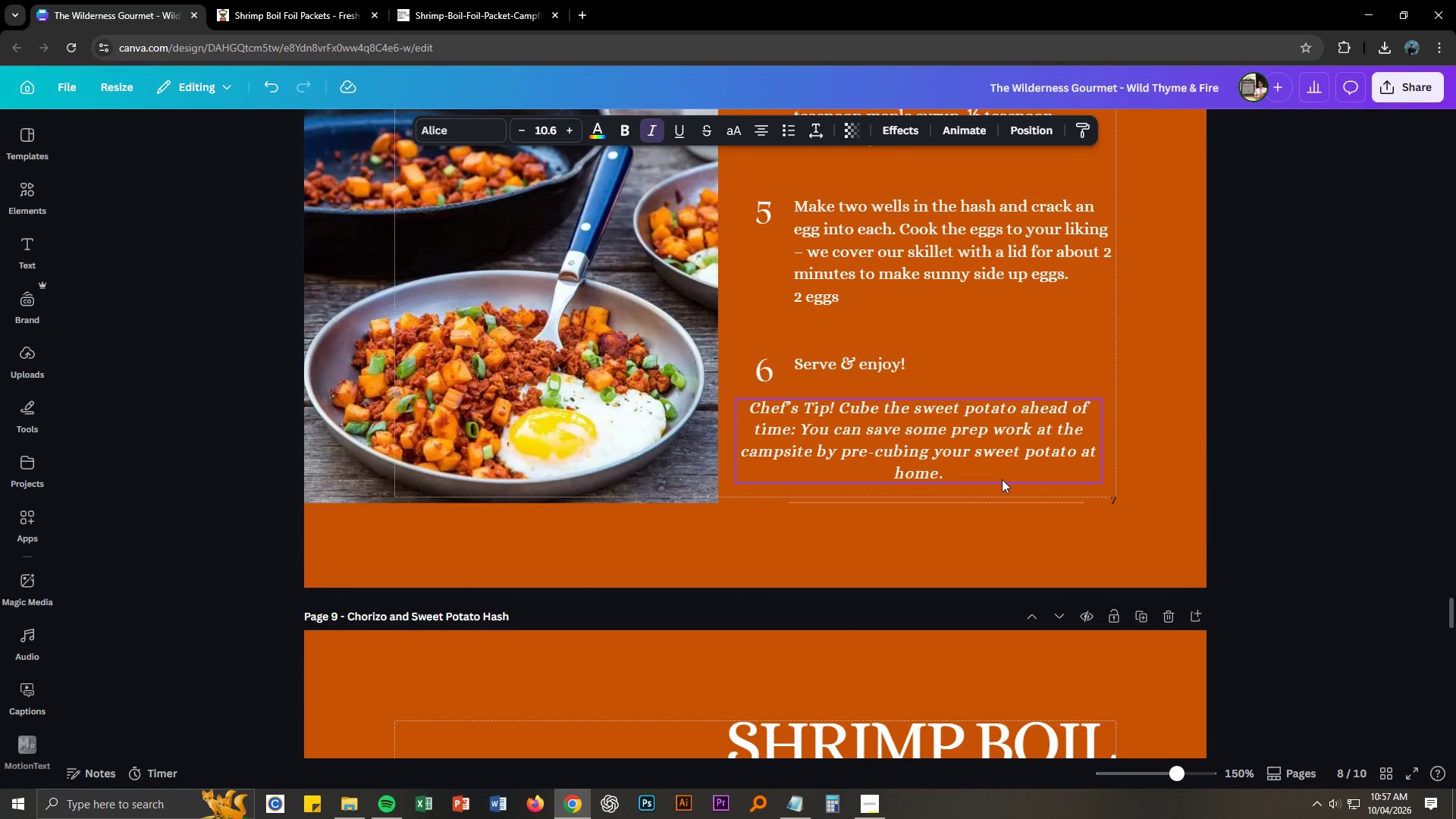 
scroll: coordinate [1002, 479], scroll_direction: up, amount: 4.0
 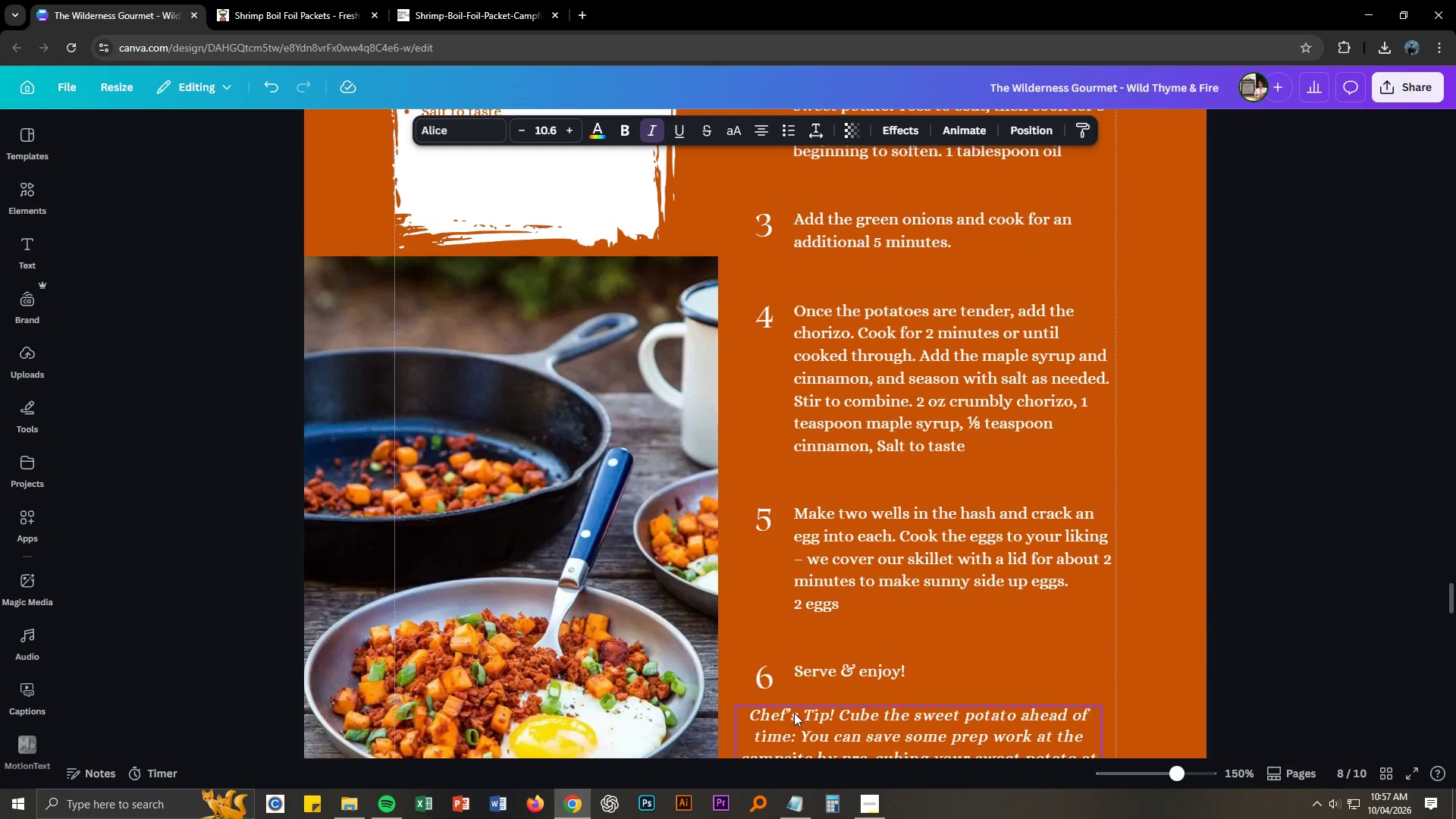 
double_click([786, 713])
 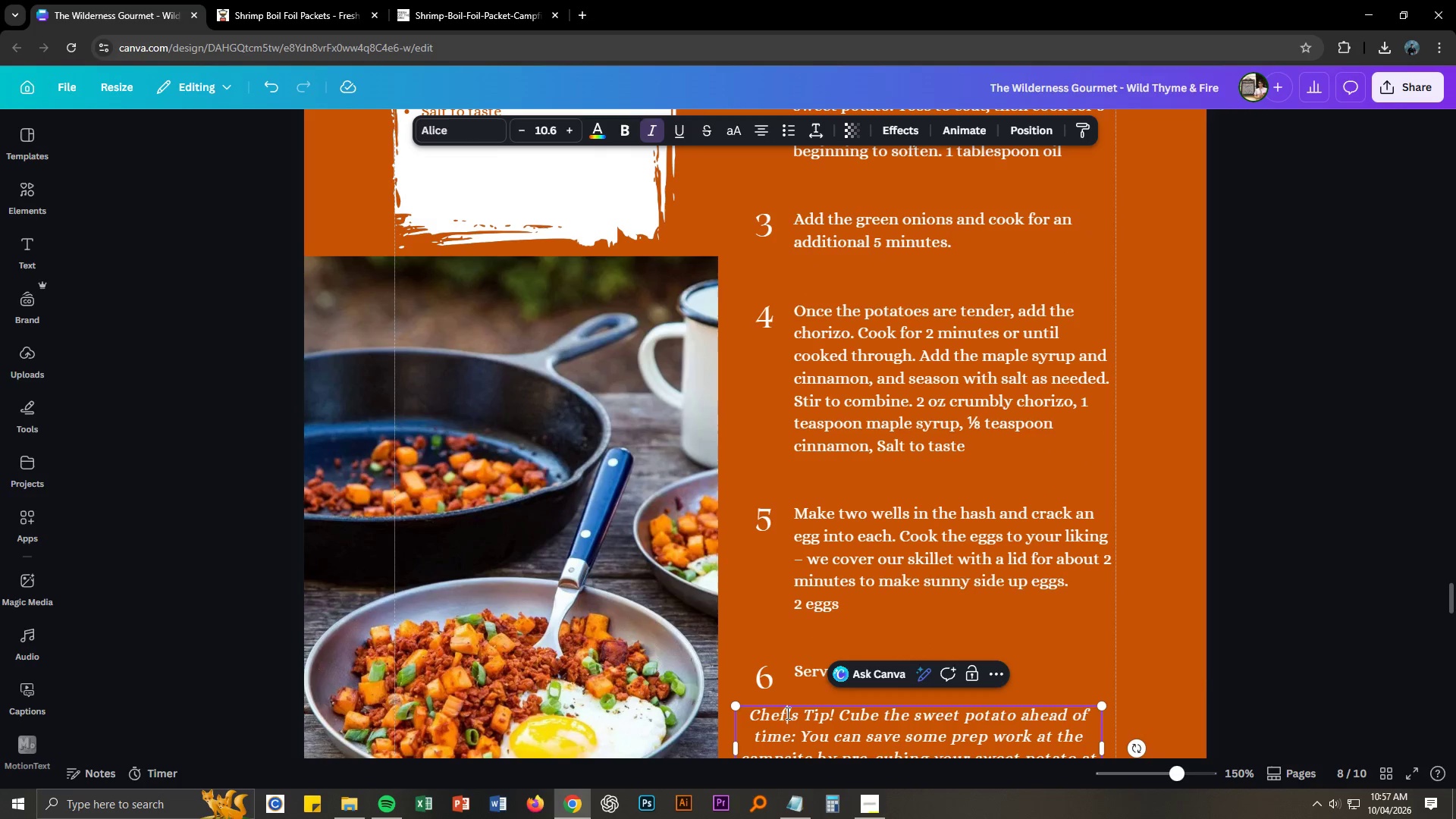 
triple_click([786, 713])
 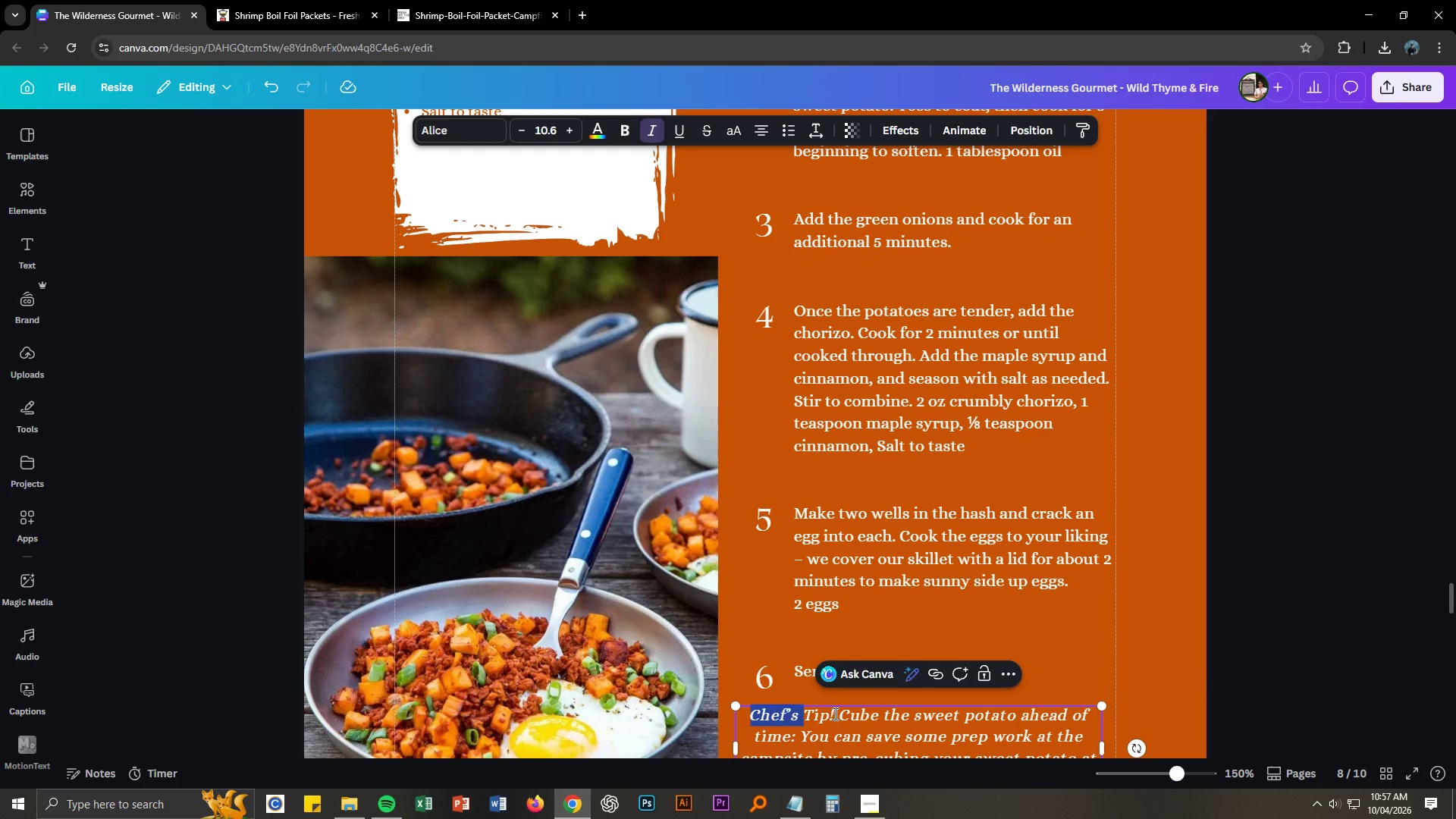 
left_click_drag(start_coordinate=[836, 714], to_coordinate=[750, 713])
 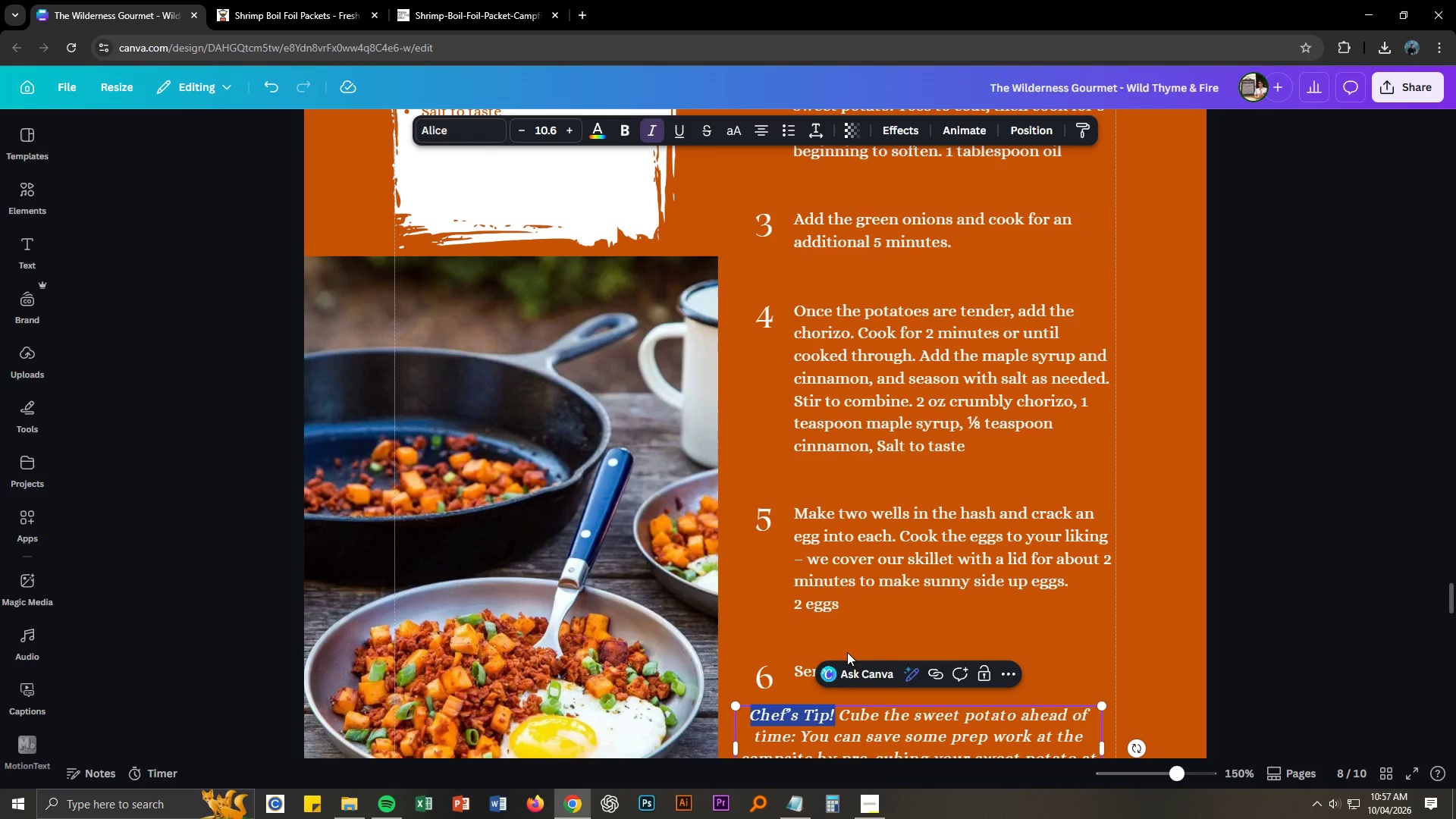 
key(Control+ControlLeft)
 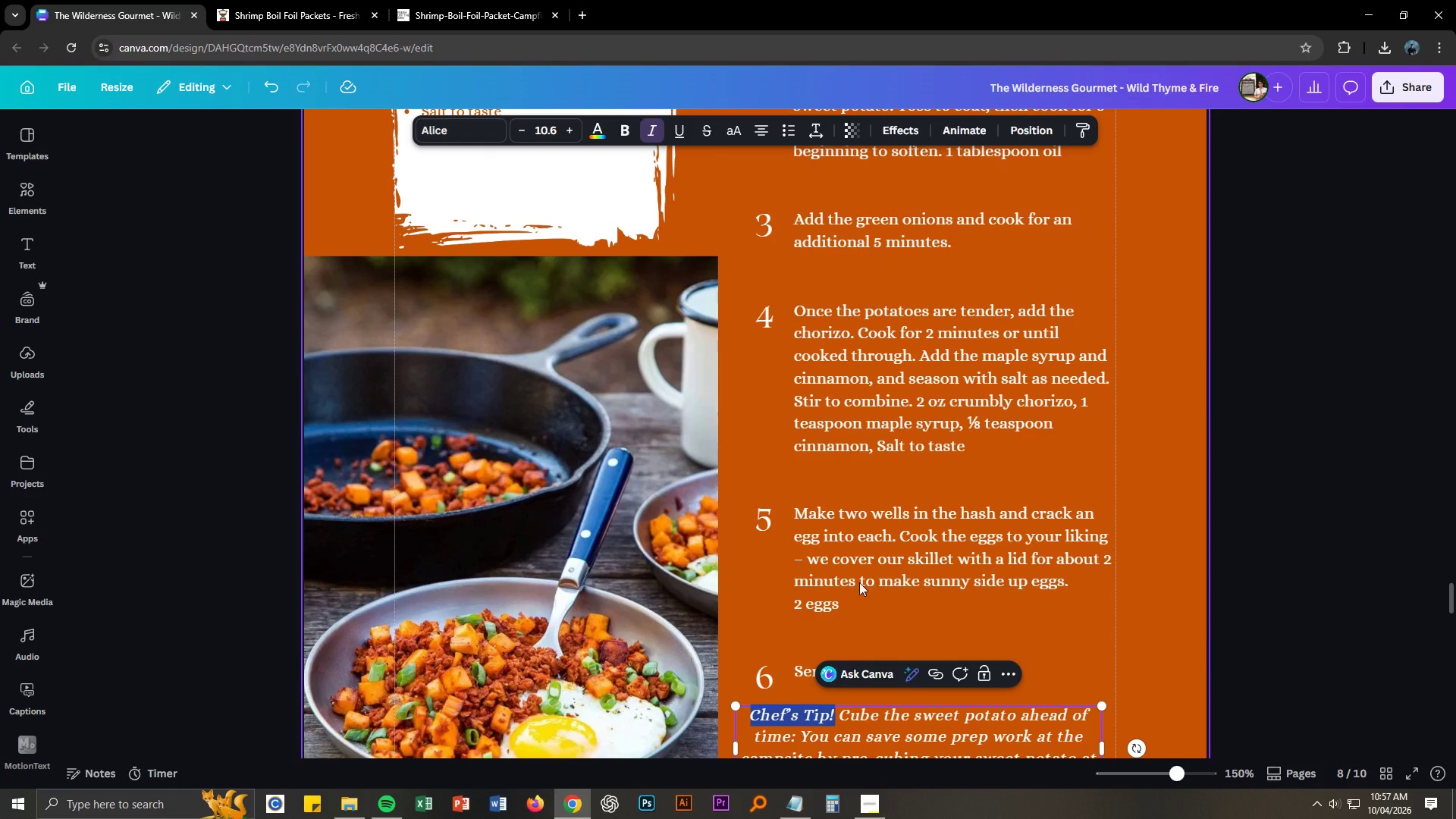 
key(Control+C)
 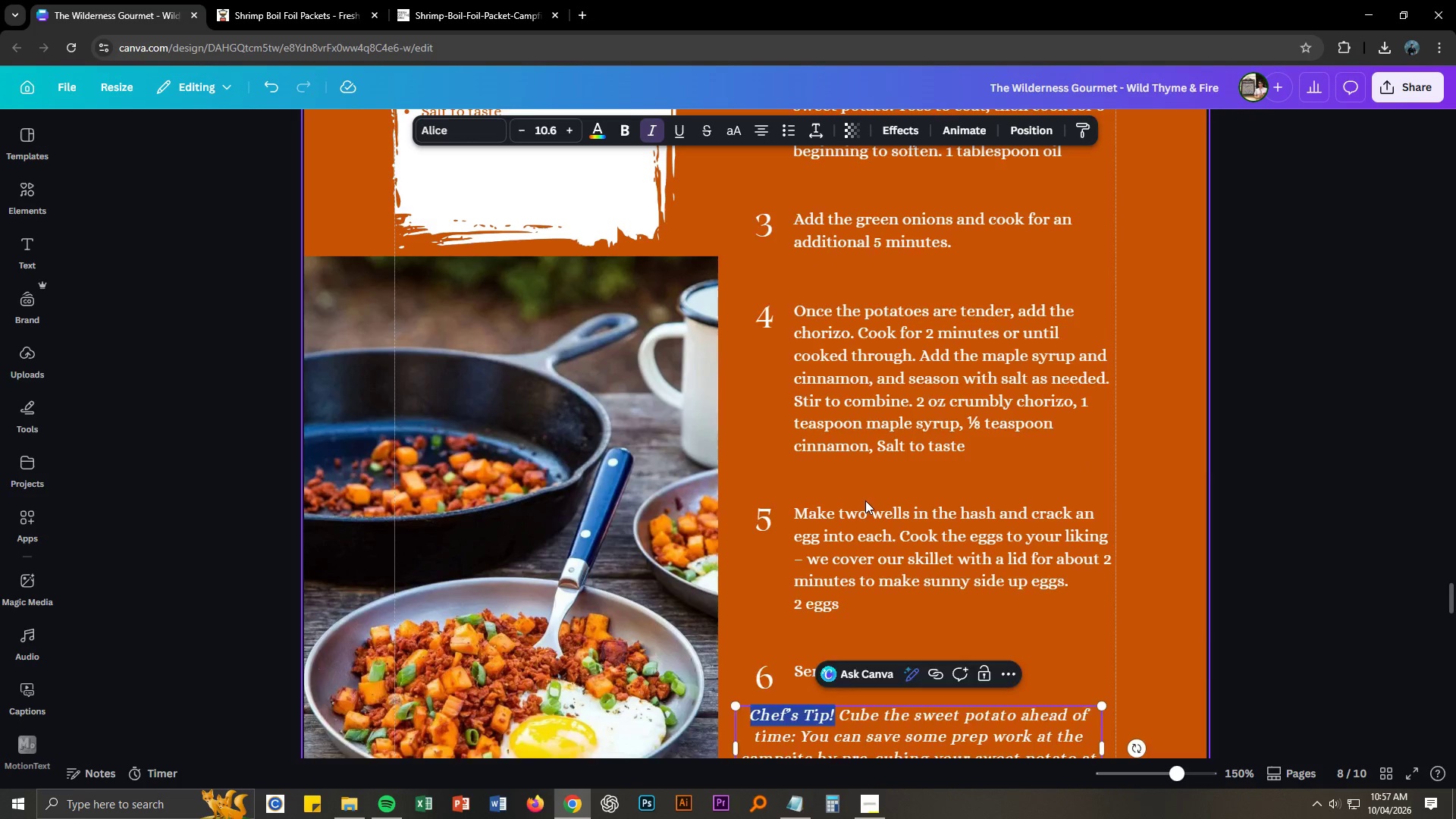 
scroll: coordinate [835, 348], scroll_direction: up, amount: 14.0
 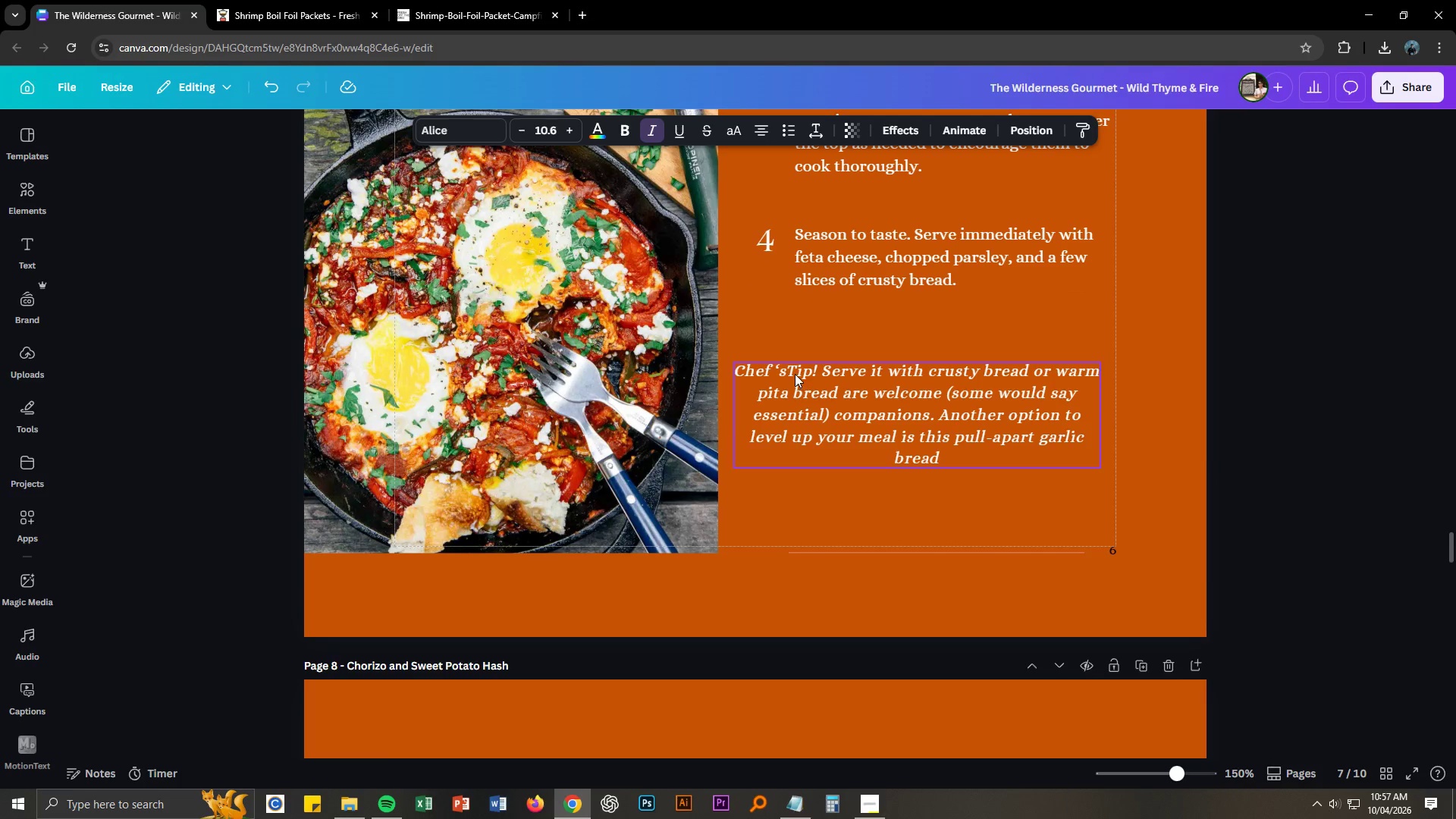 
double_click([795, 374])
 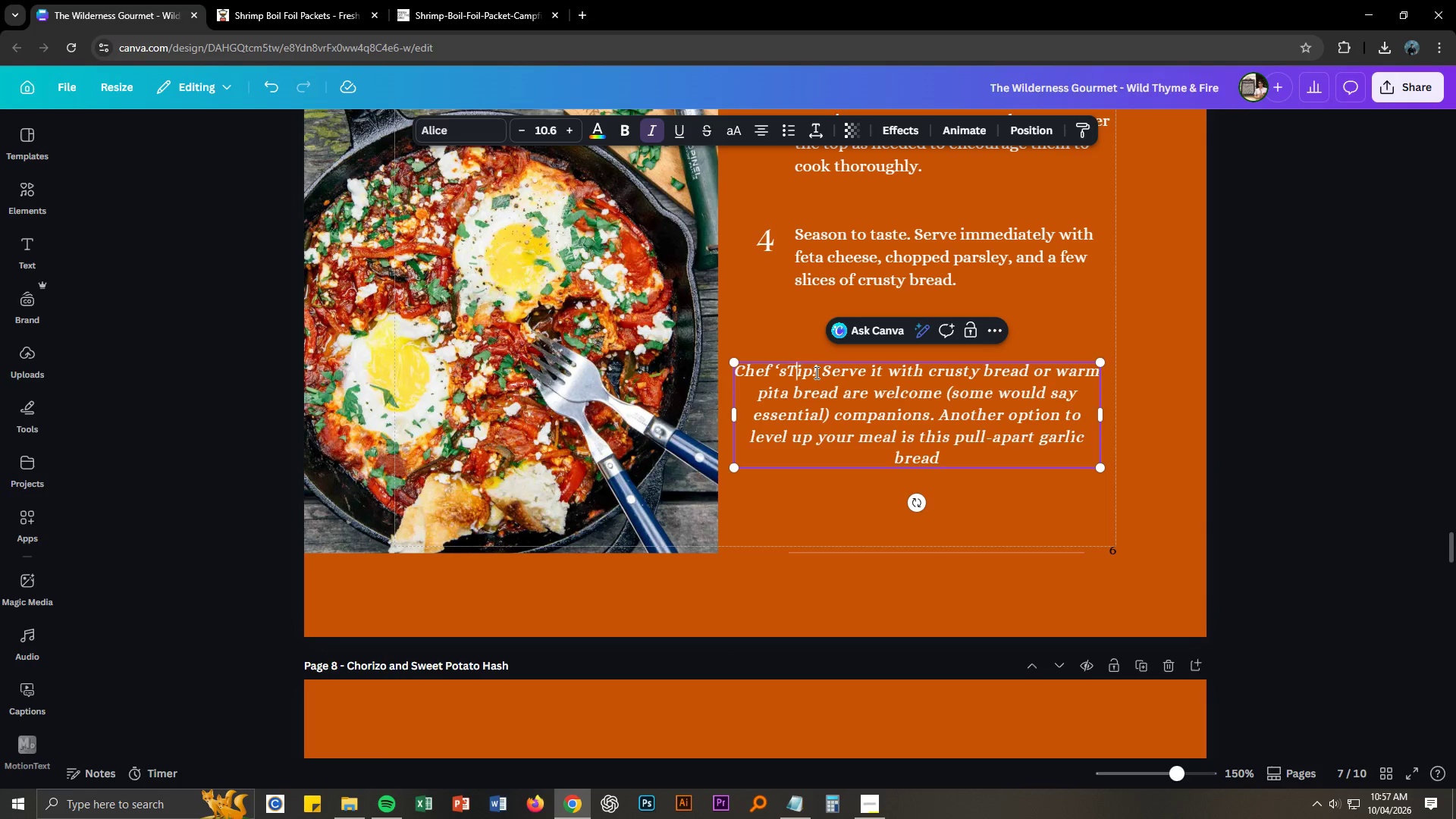 
left_click_drag(start_coordinate=[815, 372], to_coordinate=[776, 375])
 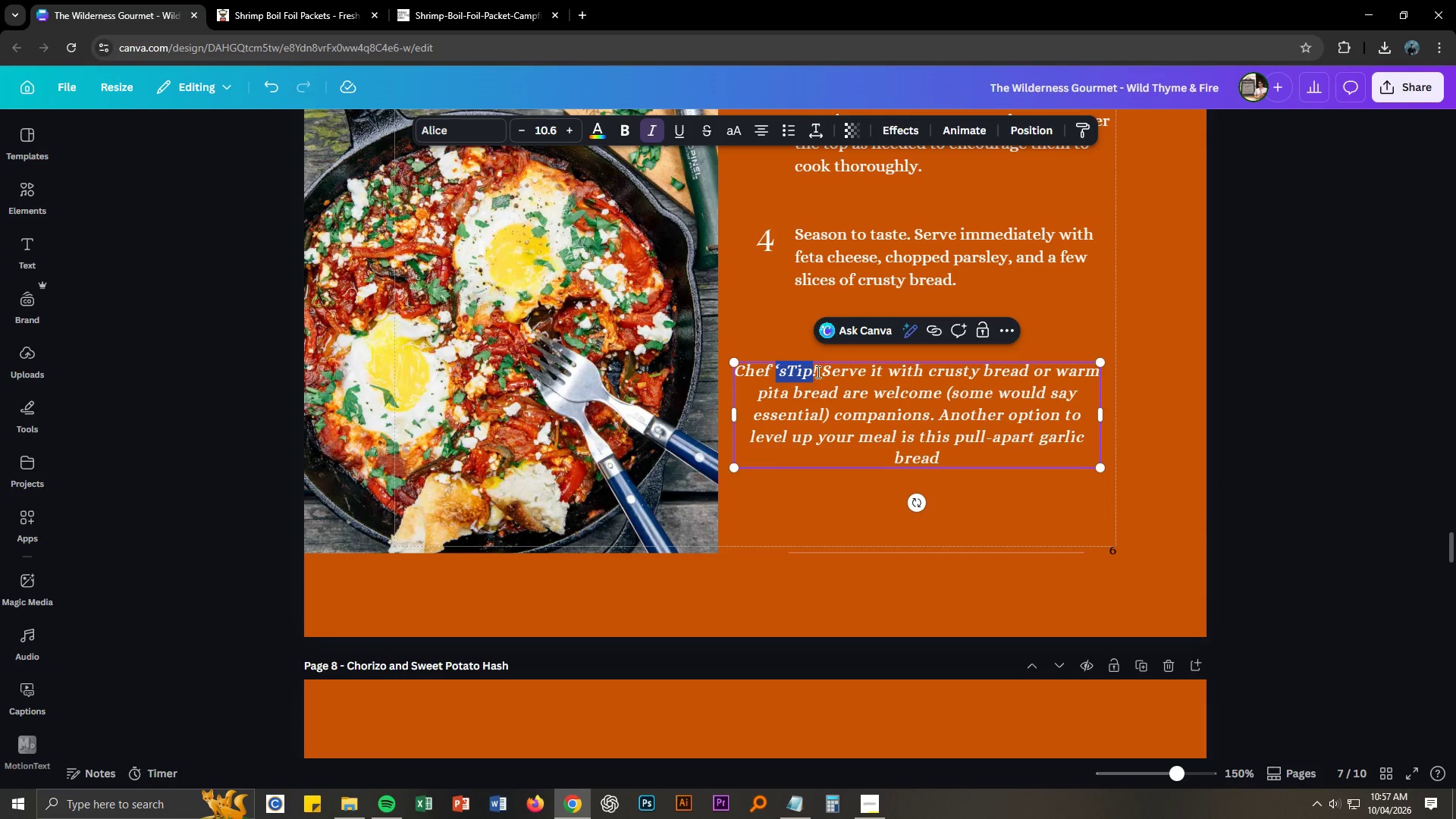 
left_click_drag(start_coordinate=[817, 372], to_coordinate=[737, 374])
 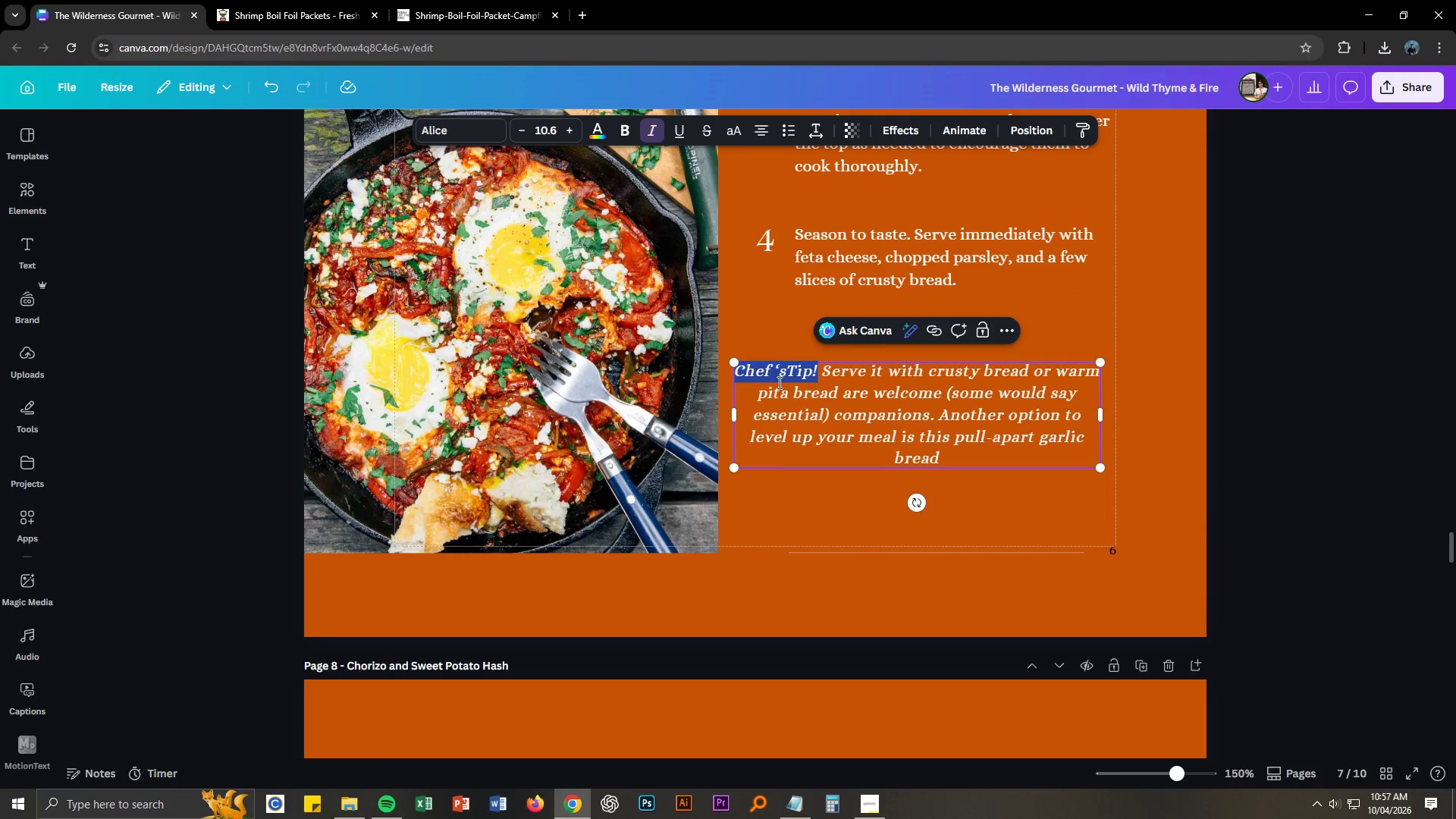 
key(Control+ControlLeft)
 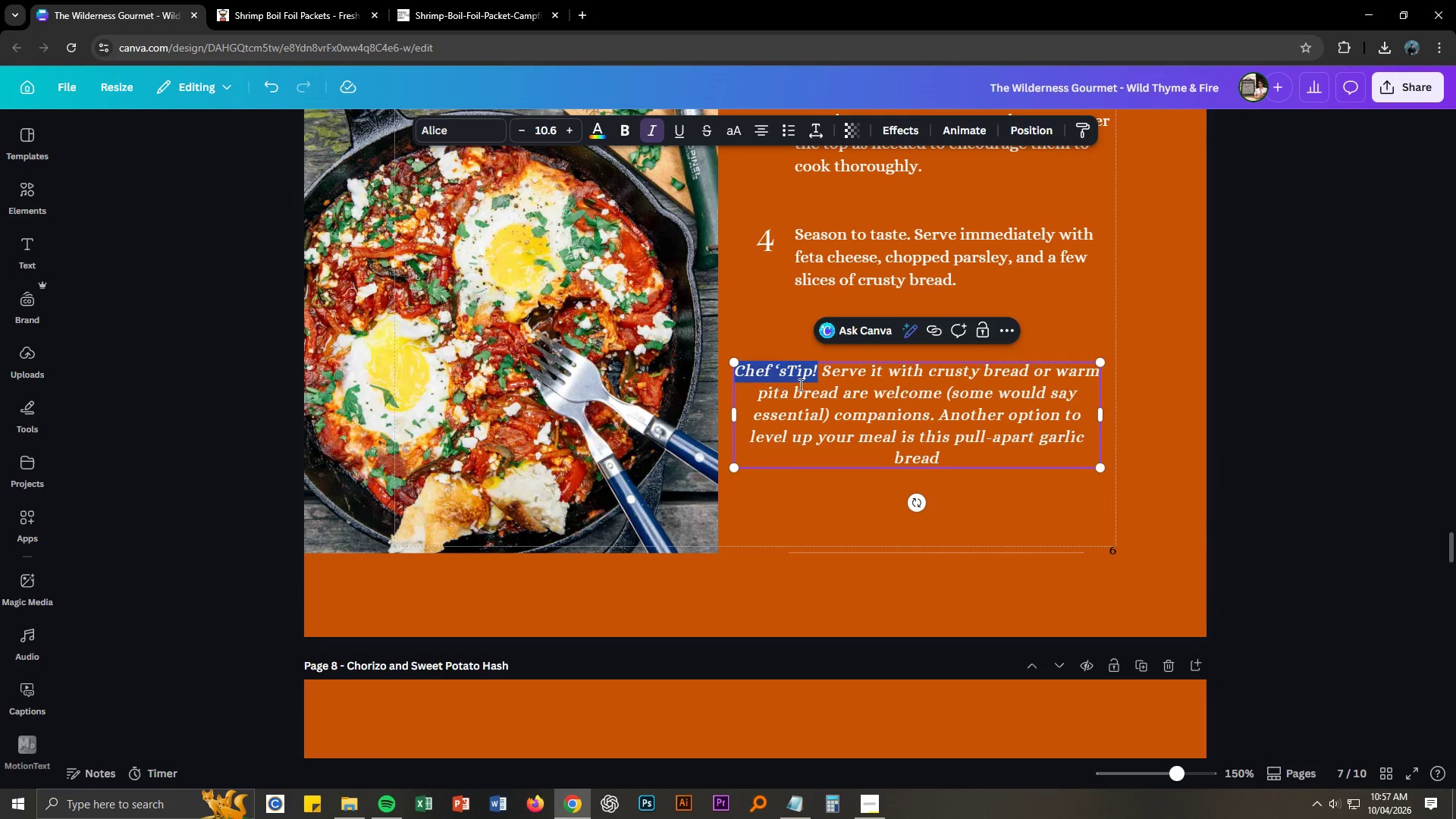 
key(Control+V)
 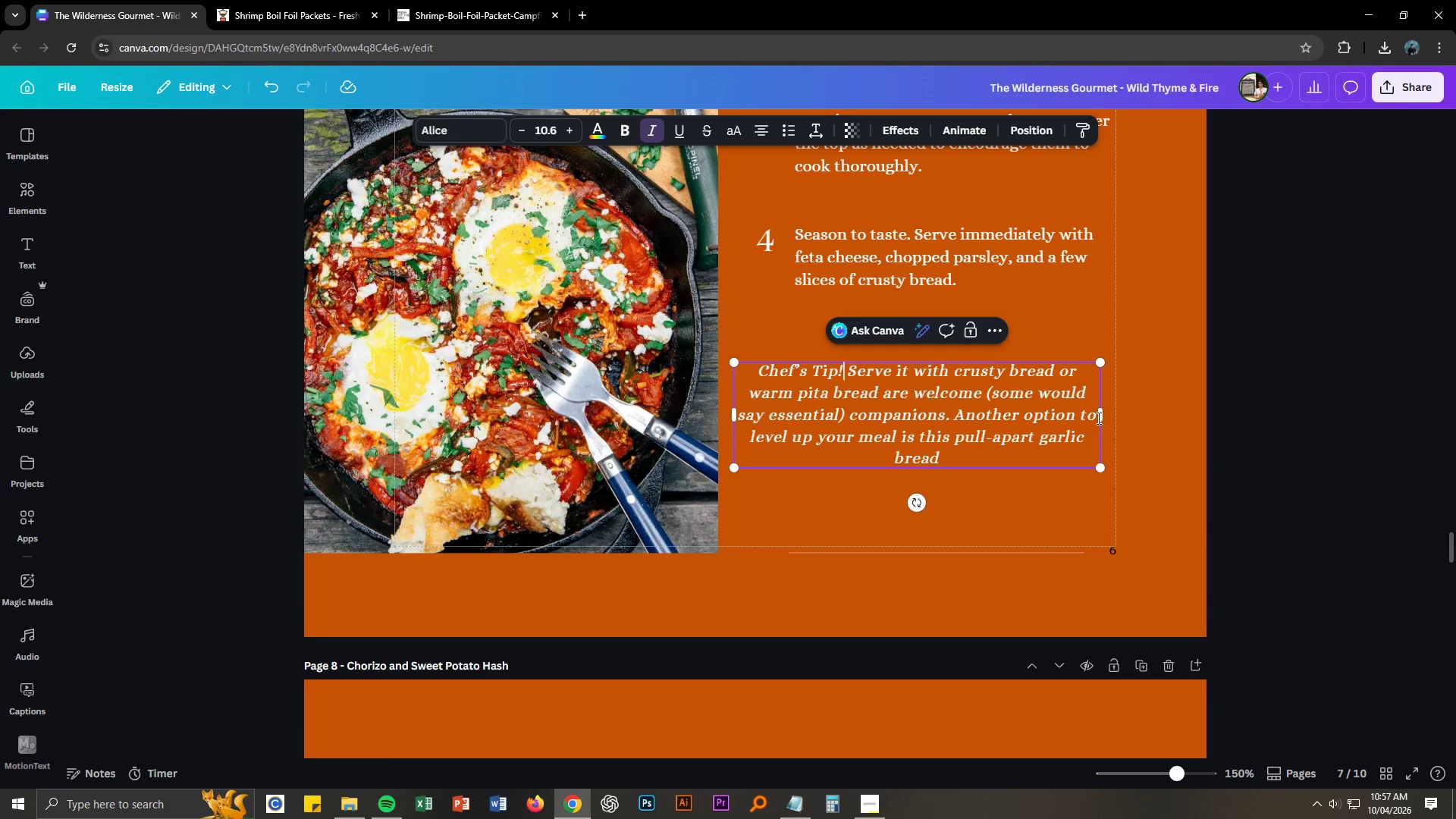 
left_click([1100, 413])
 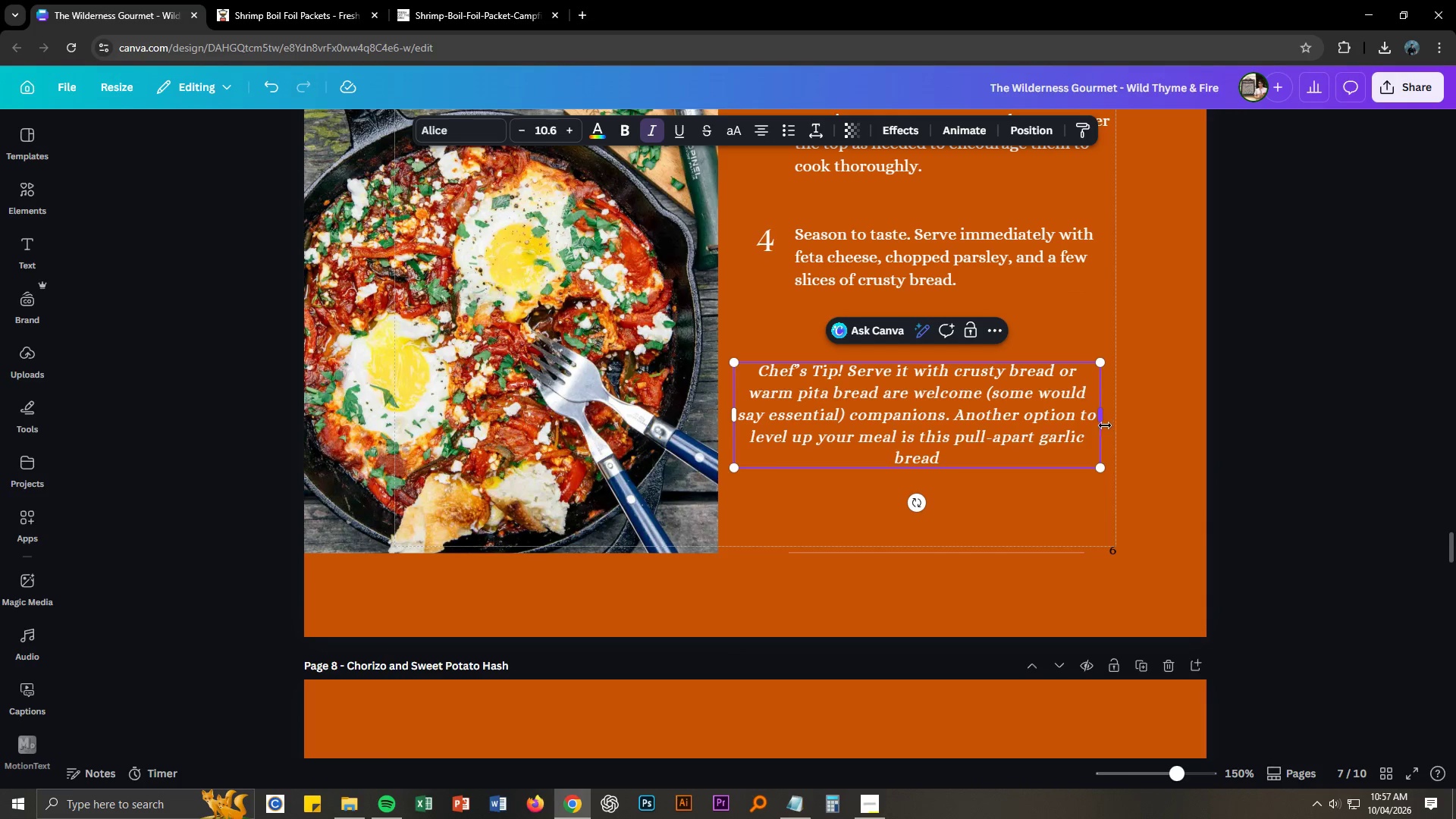 
left_click_drag(start_coordinate=[1103, 422], to_coordinate=[1093, 421])
 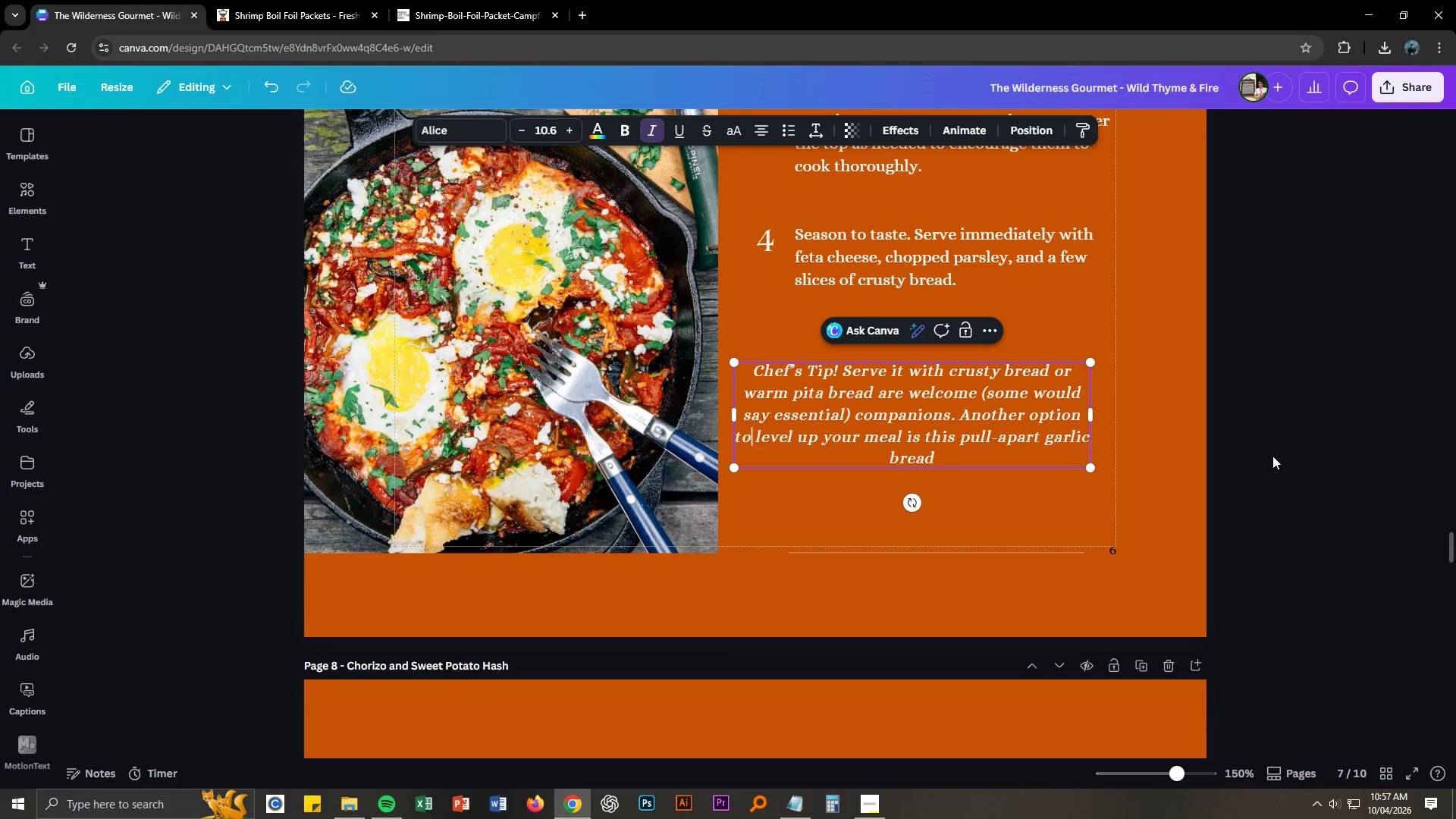 
left_click([1274, 456])
 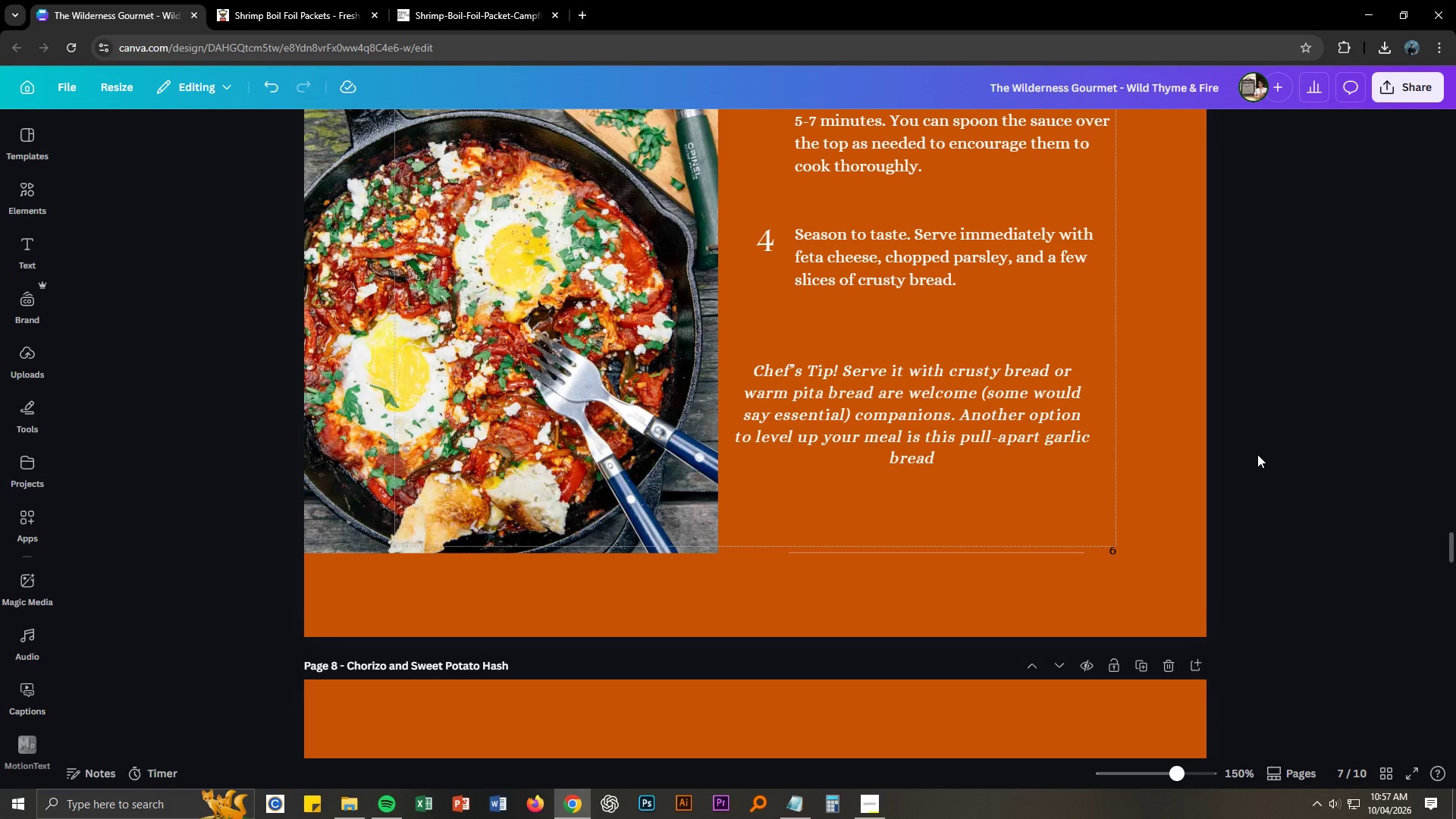 
scroll: coordinate [1255, 438], scroll_direction: up, amount: 15.0
 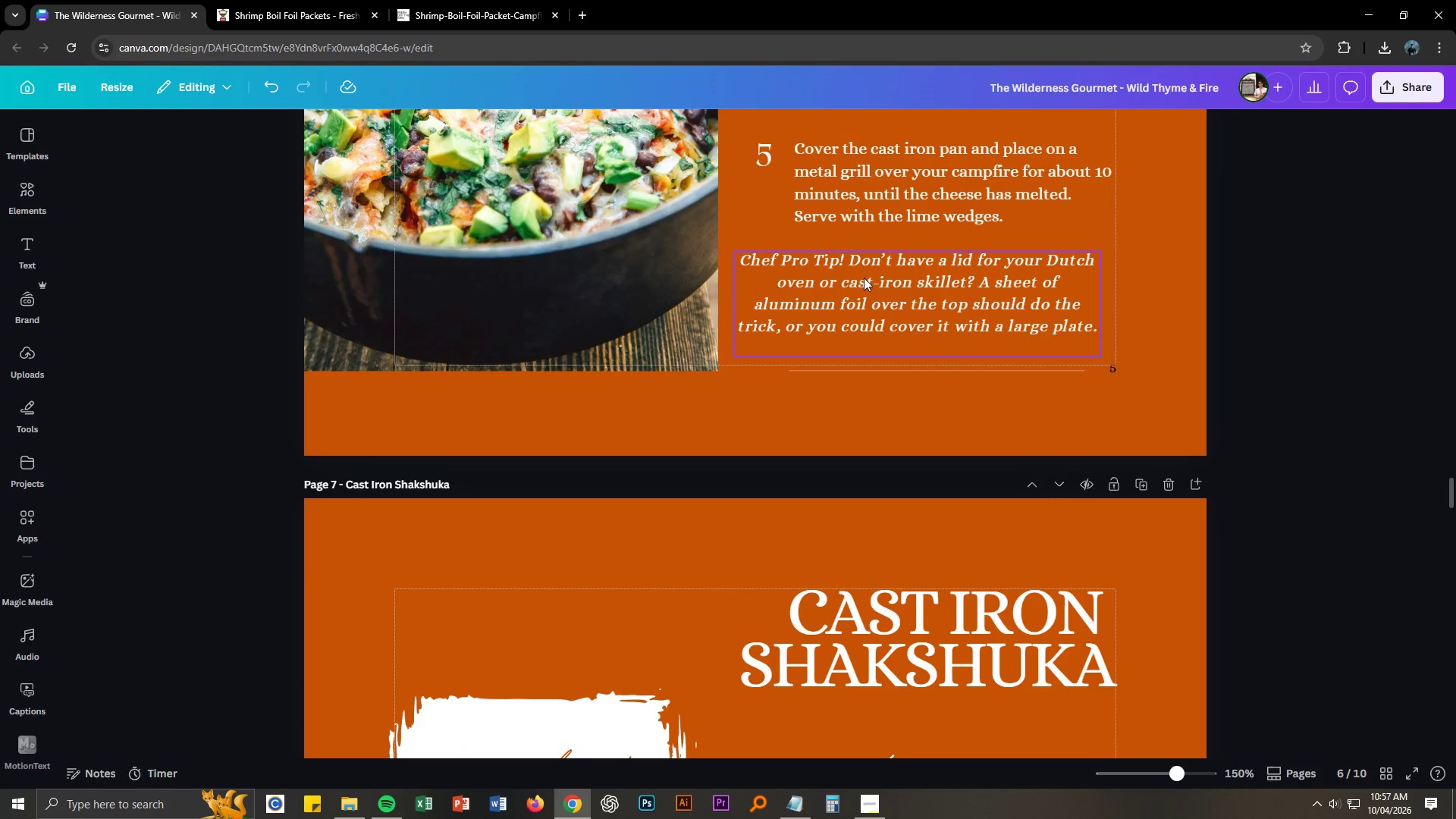 
double_click([855, 267])
 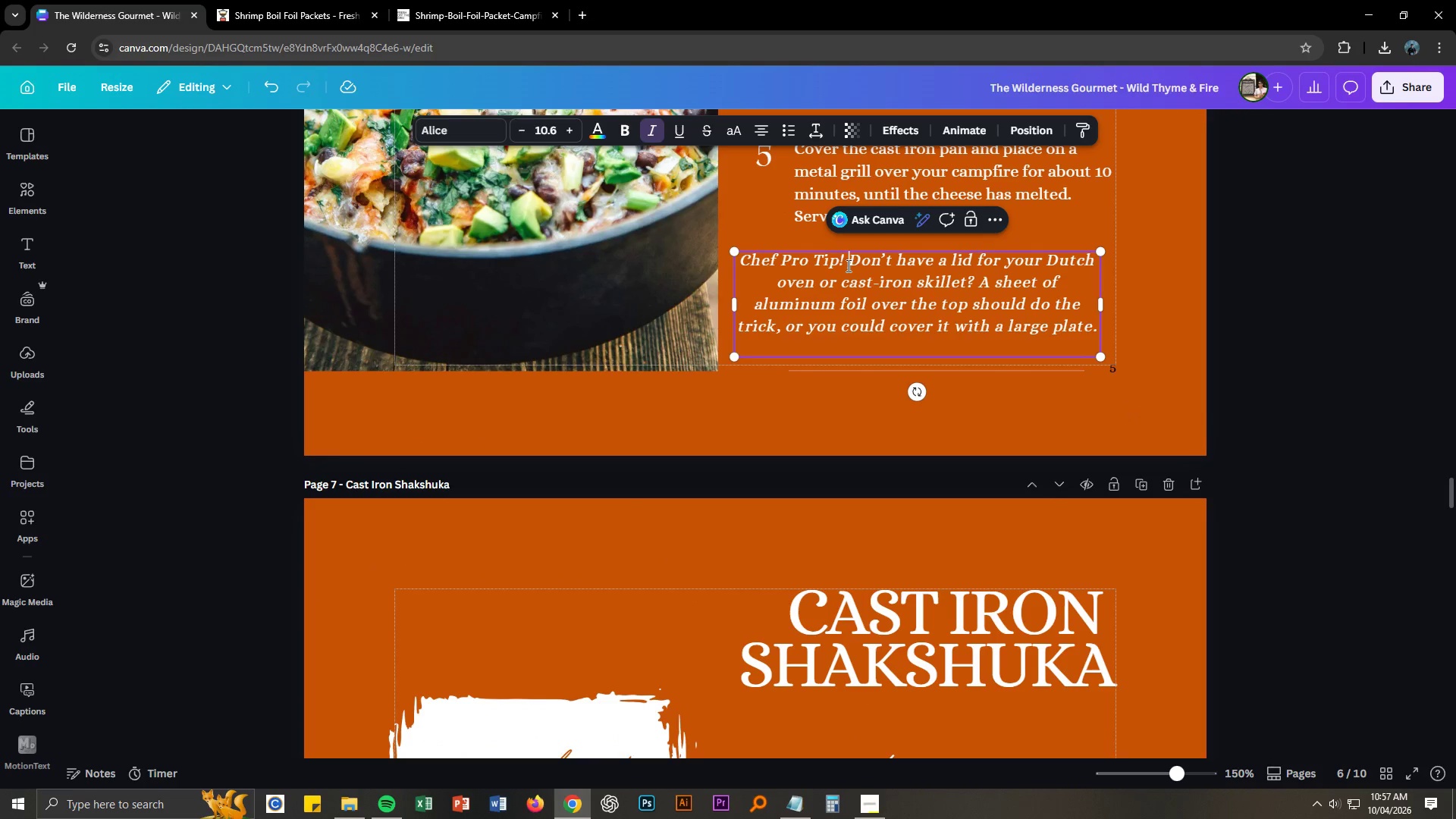 
left_click_drag(start_coordinate=[842, 264], to_coordinate=[759, 263])
 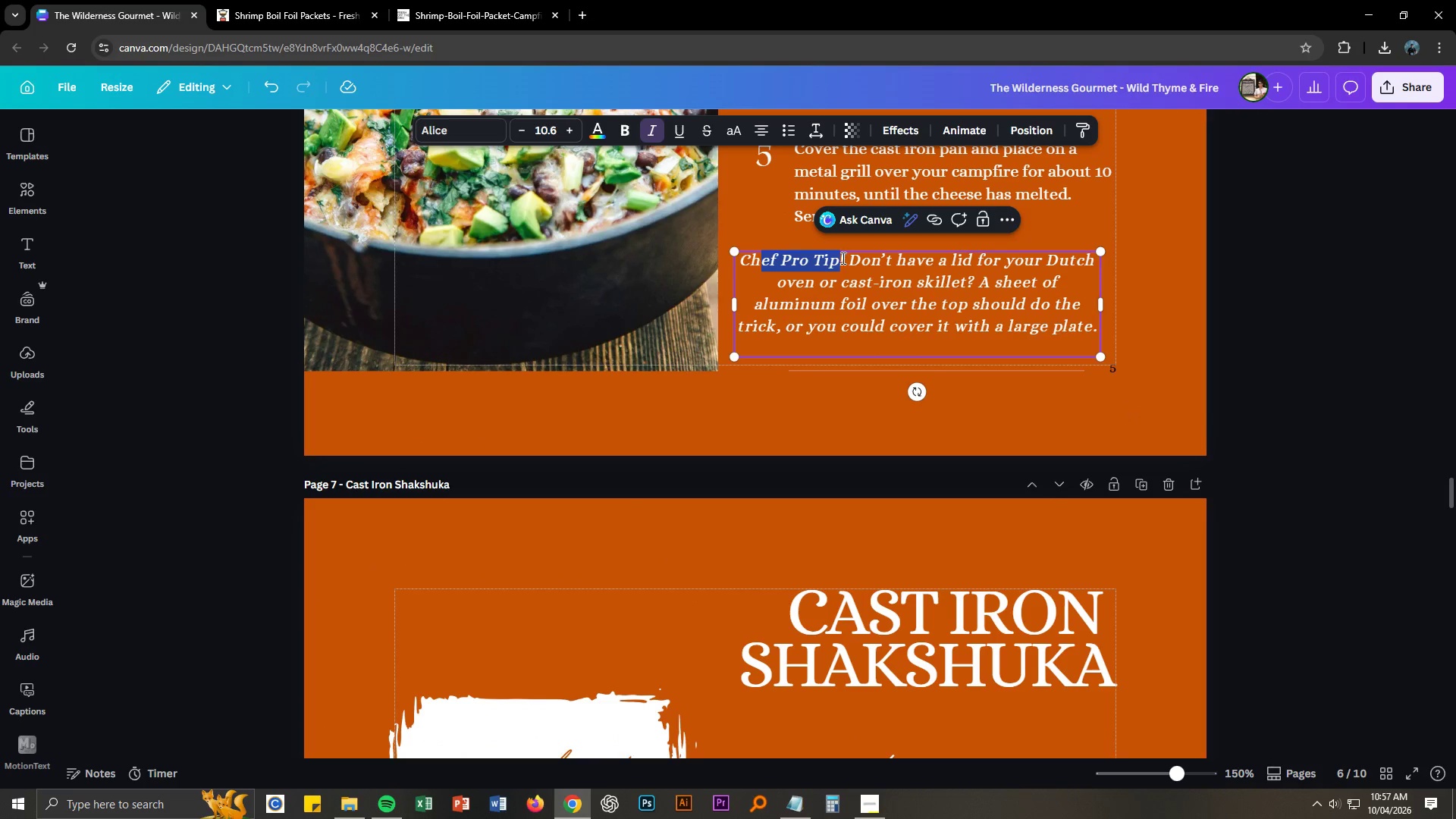 
left_click_drag(start_coordinate=[848, 258], to_coordinate=[741, 257])
 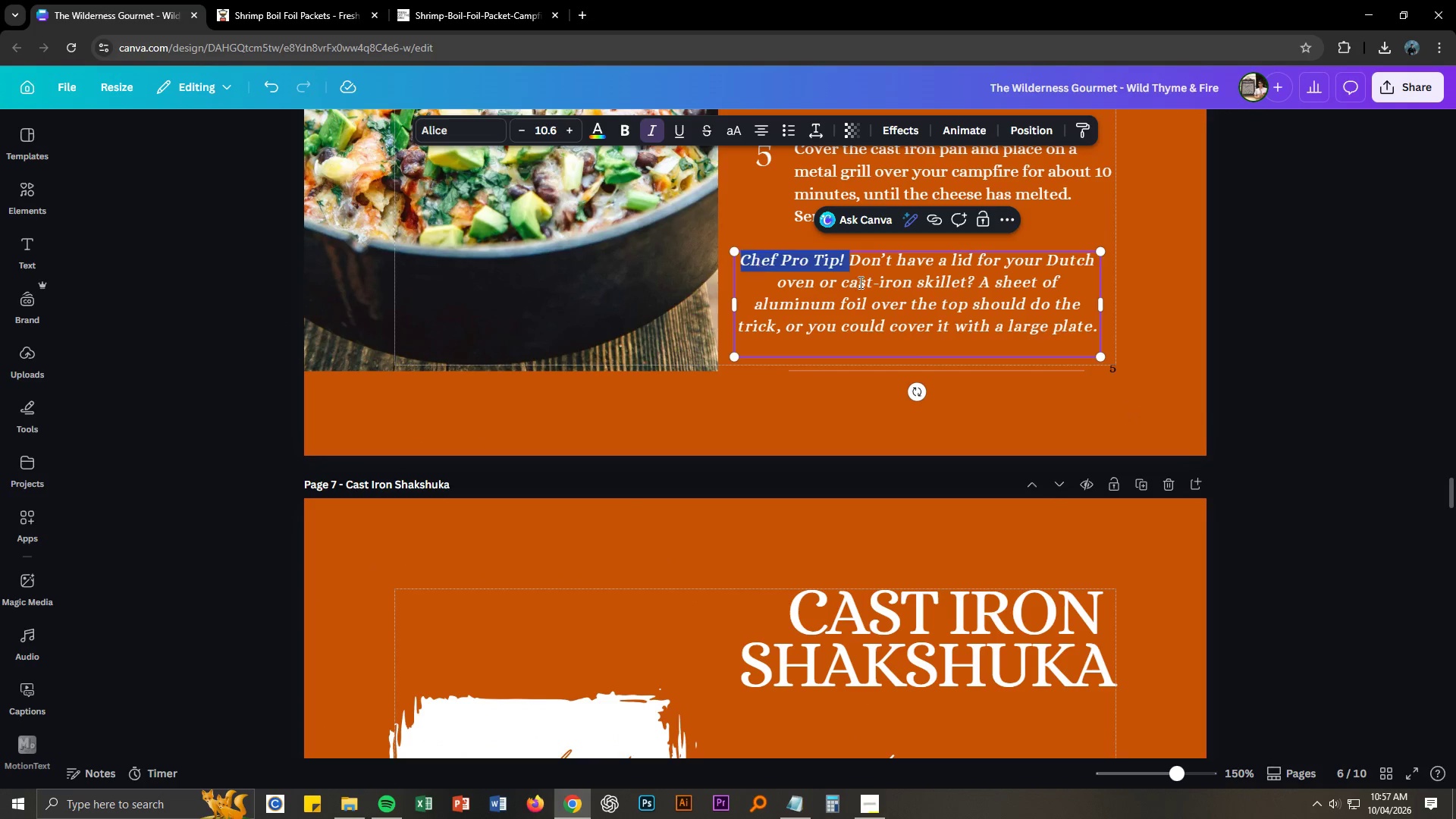 
key(Control+ControlLeft)
 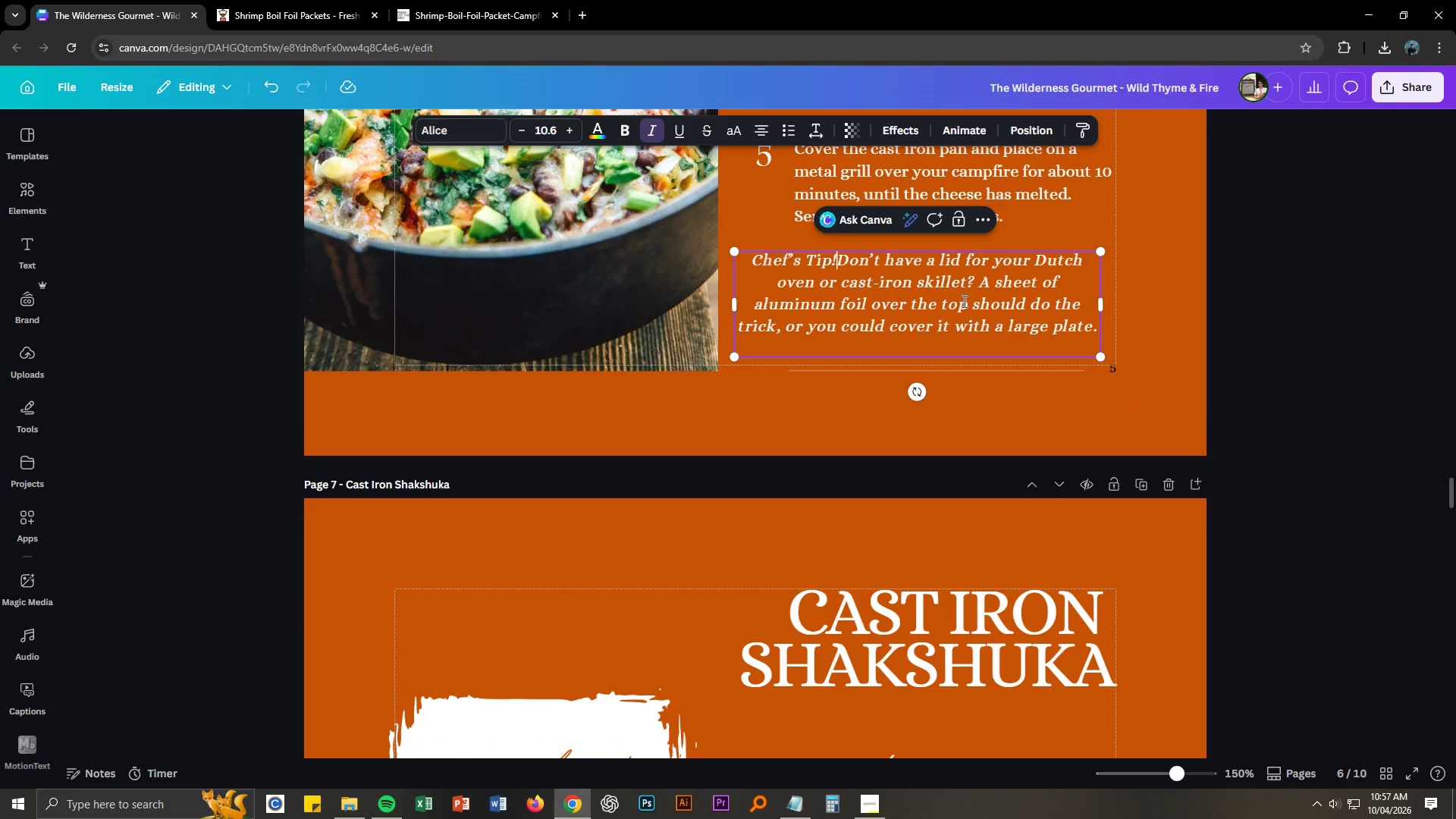 
key(Control+V)
 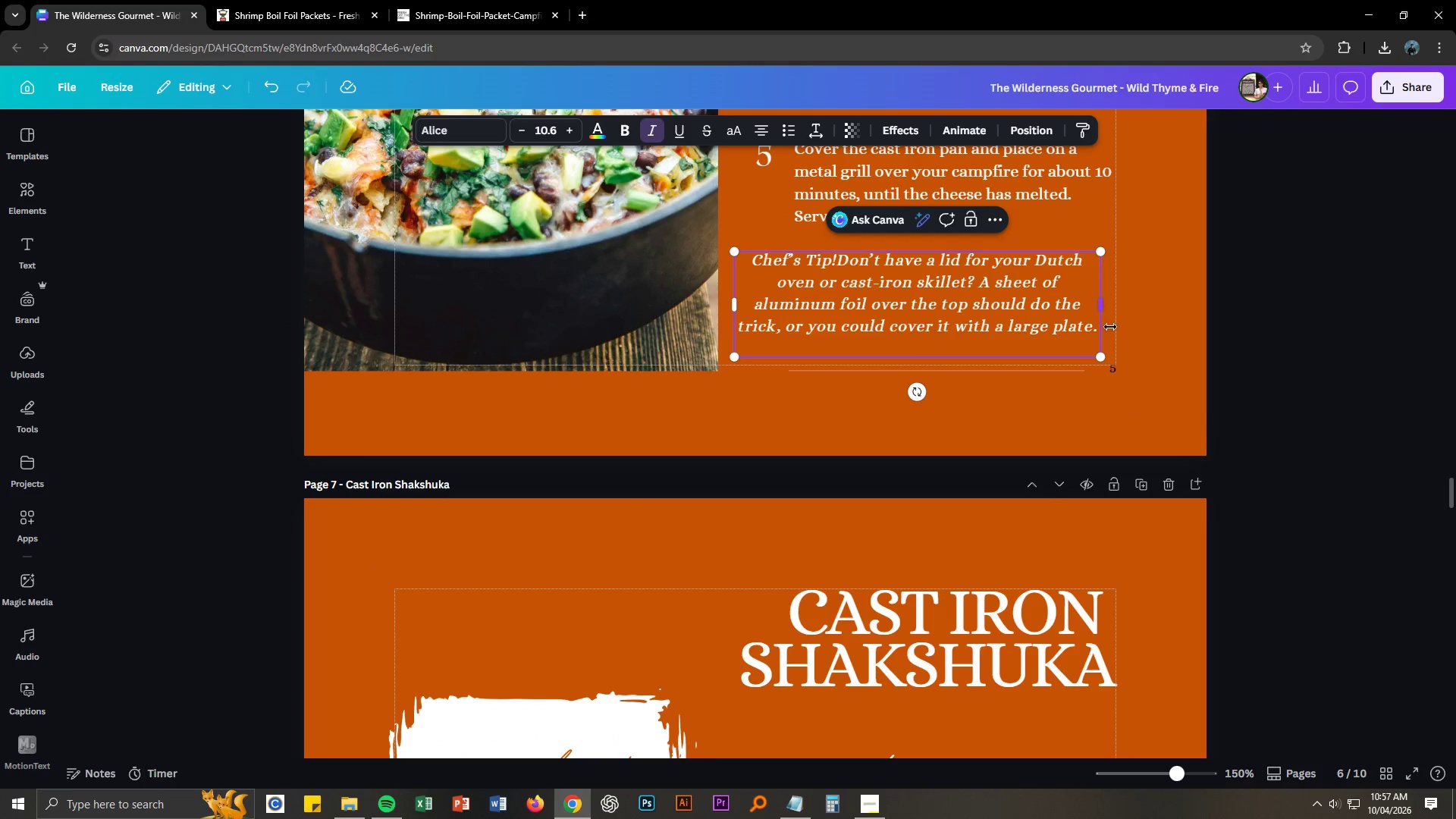 
key(Space)
 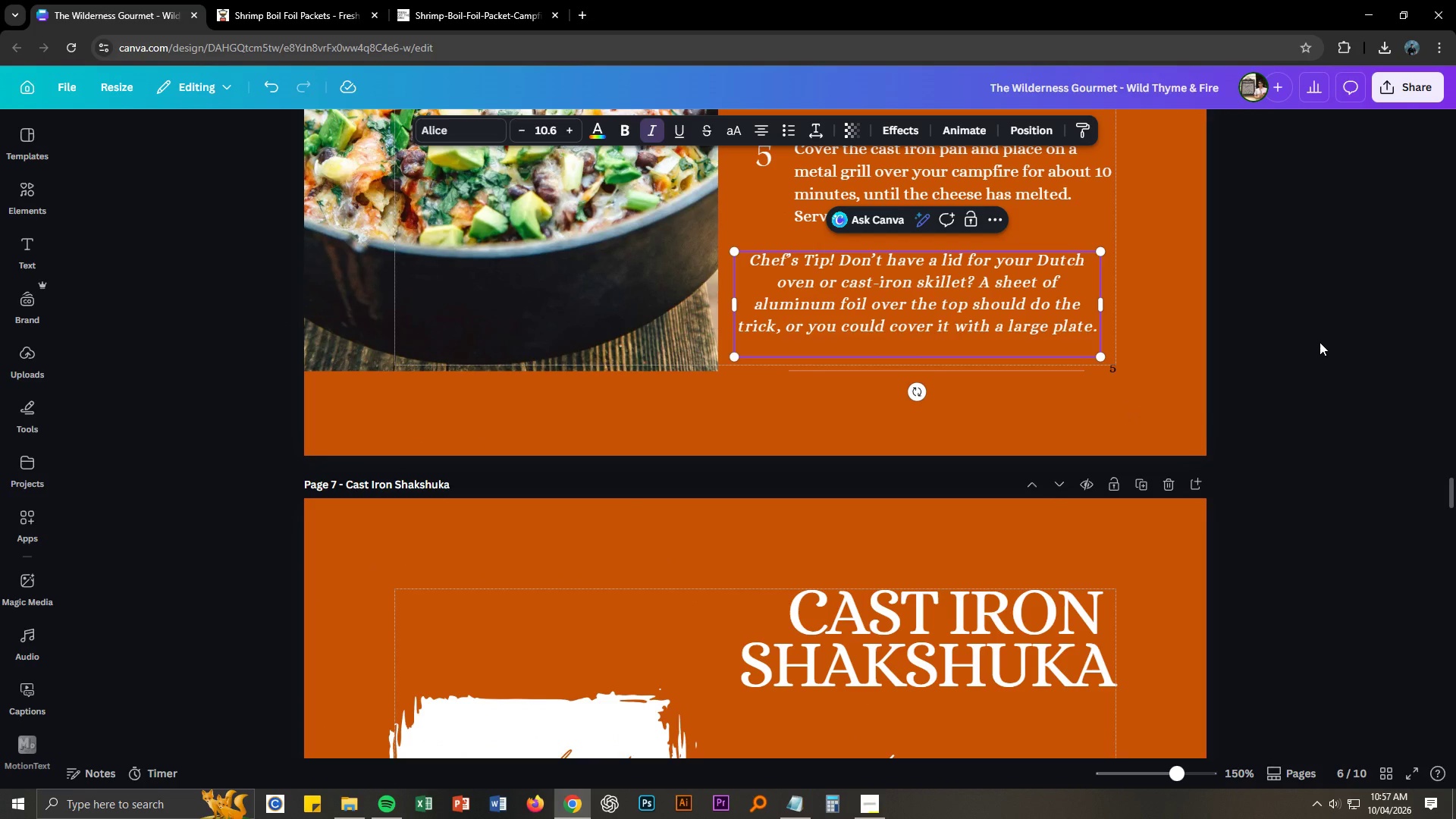 
left_click([1347, 340])
 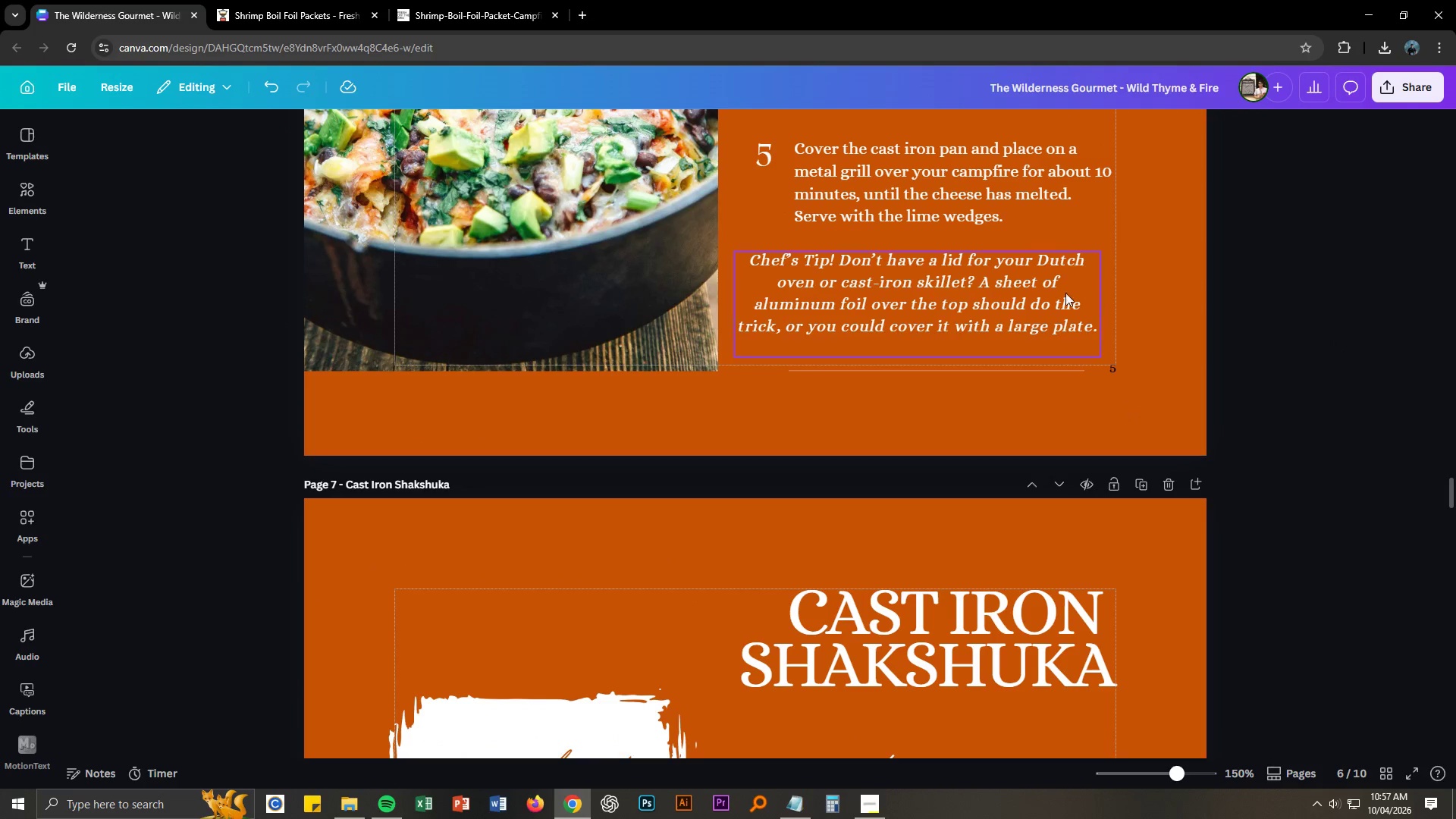 
left_click([1011, 287])
 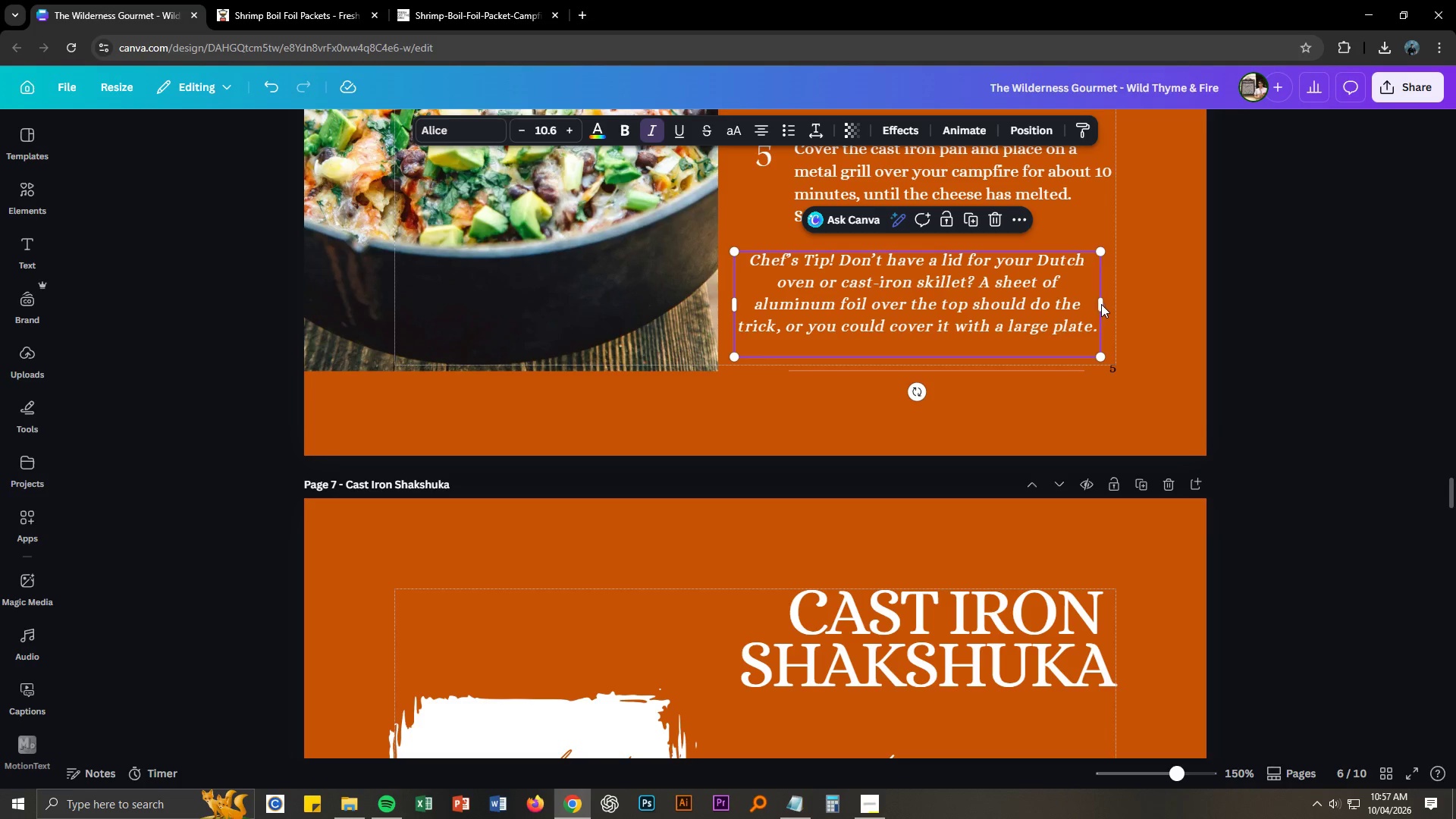 
left_click_drag(start_coordinate=[1102, 304], to_coordinate=[1078, 305])
 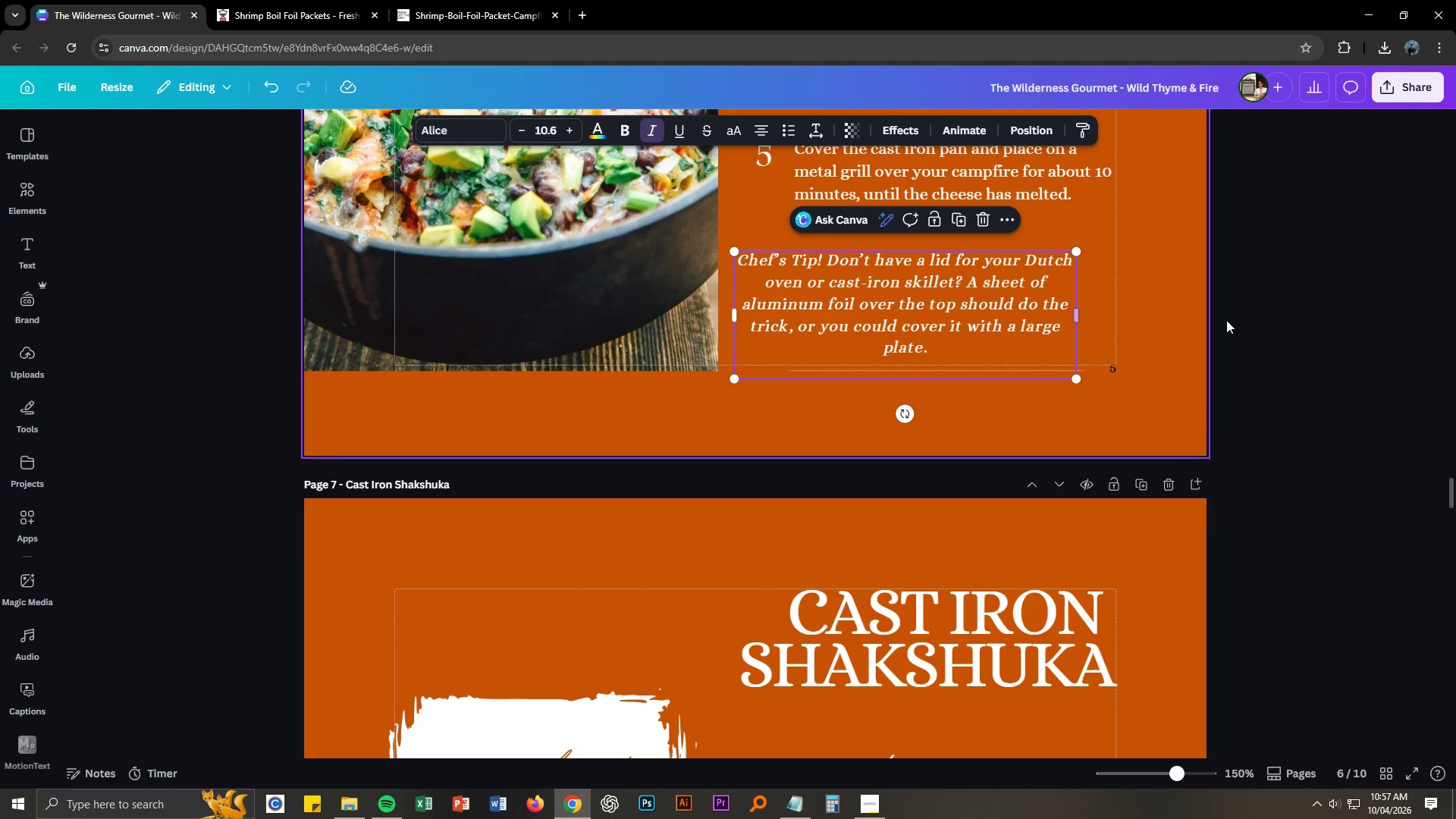 
left_click([1233, 321])
 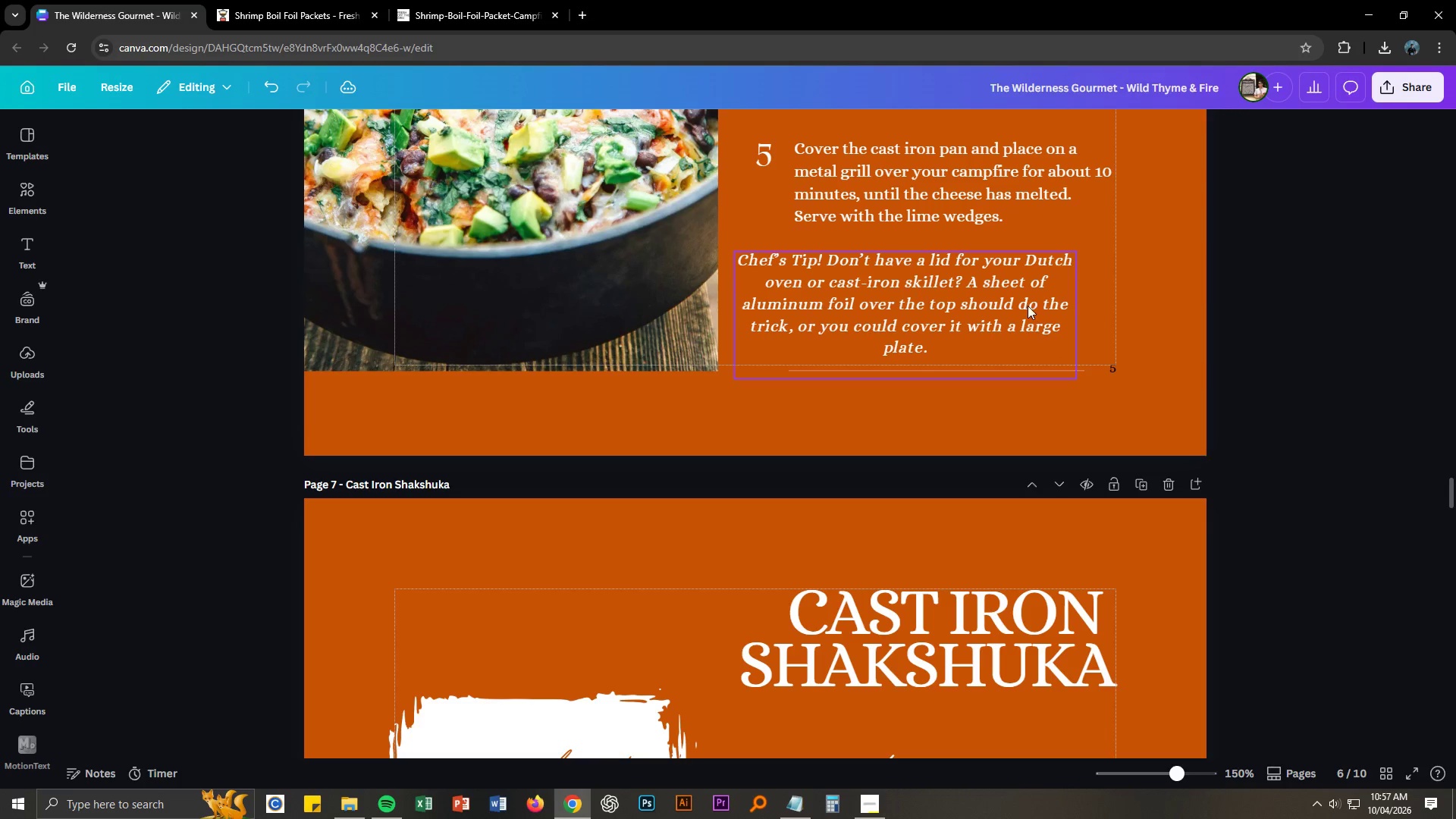 
left_click_drag(start_coordinate=[1024, 306], to_coordinate=[1046, 303])
 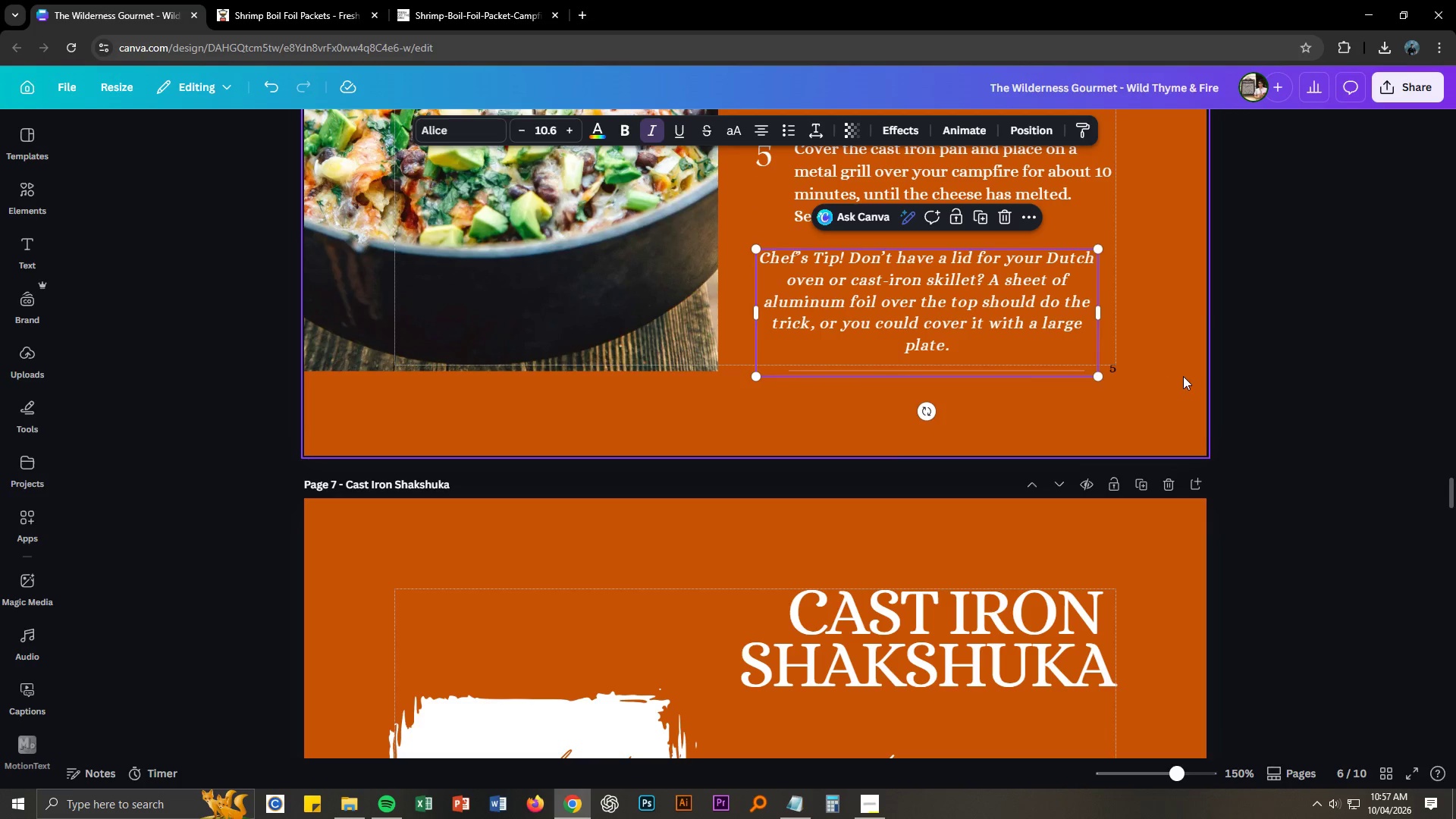 
left_click([1183, 376])
 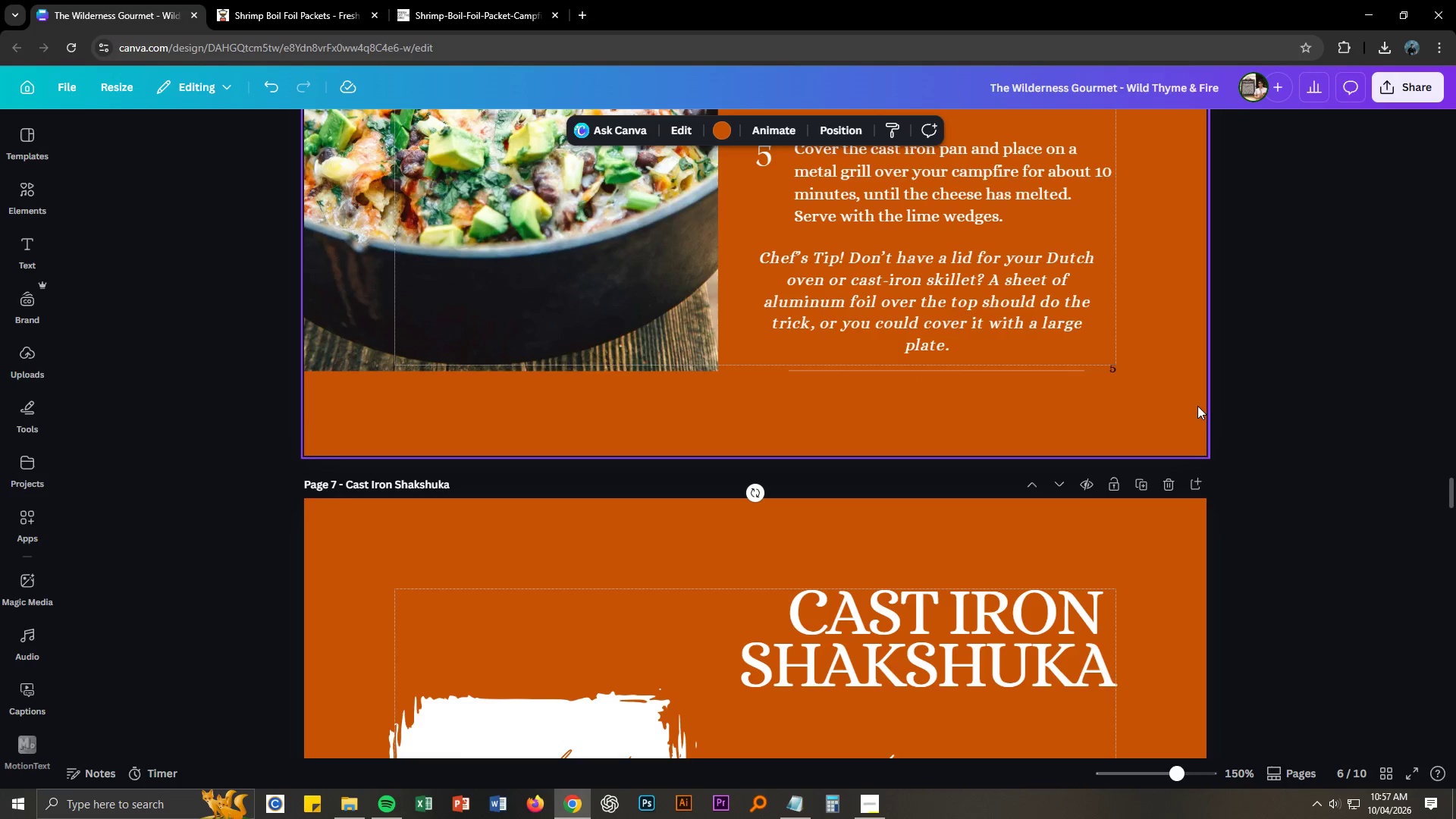 
scroll: coordinate [1185, 479], scroll_direction: down, amount: 32.0
 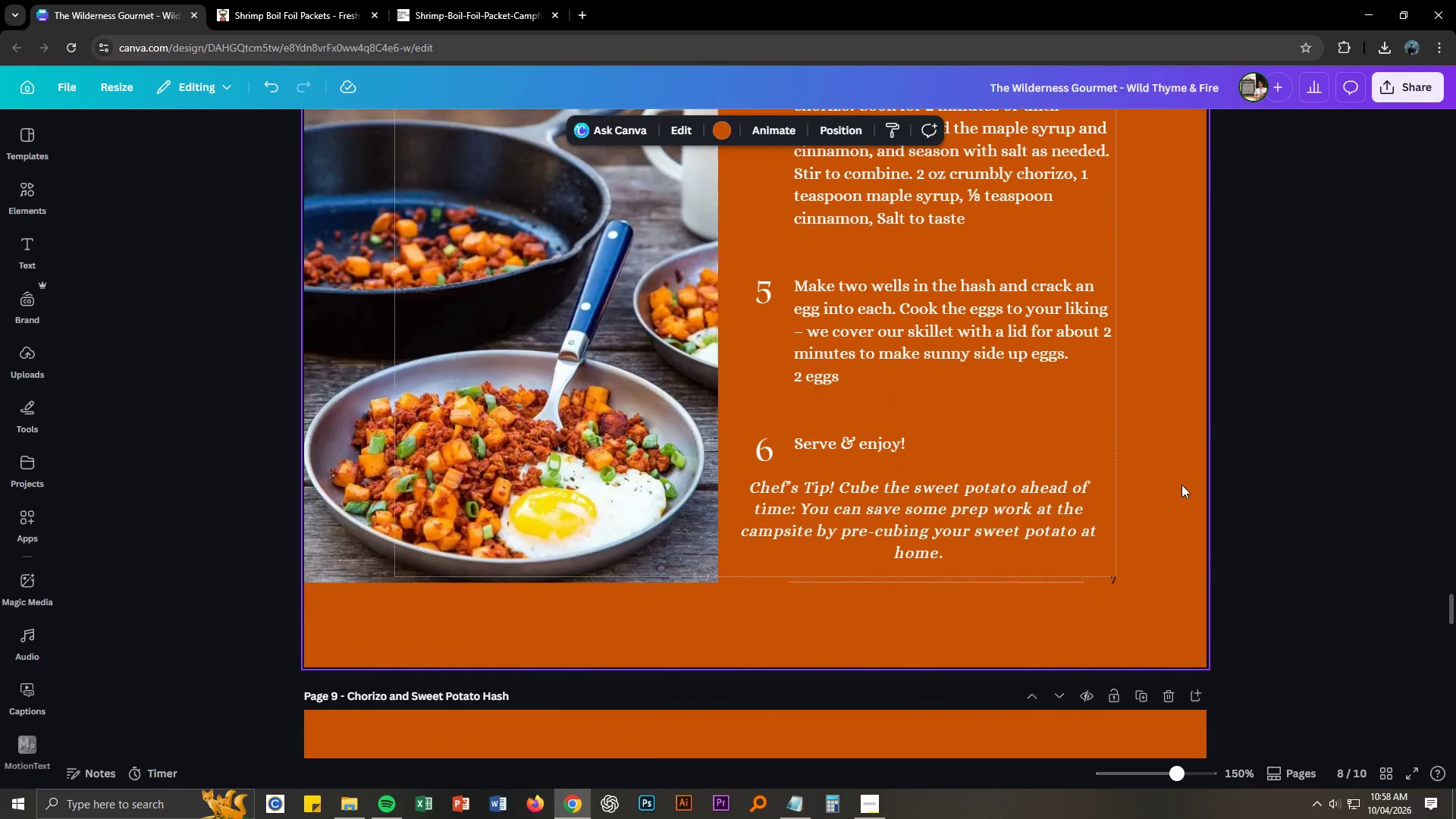 
scroll: coordinate [1157, 491], scroll_direction: up, amount: 3.0
 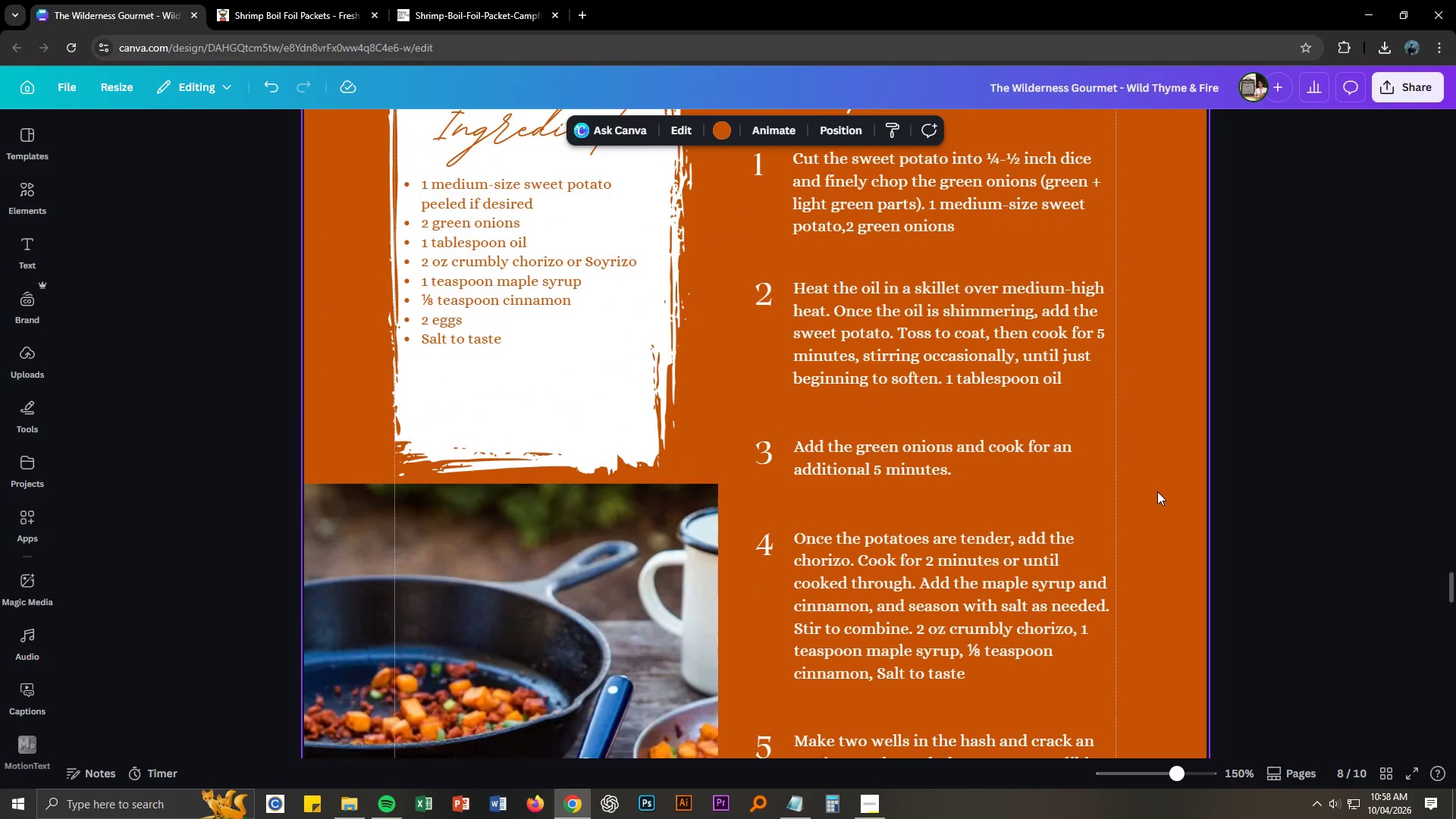 
scroll: coordinate [1155, 491], scroll_direction: down, amount: 9.0
 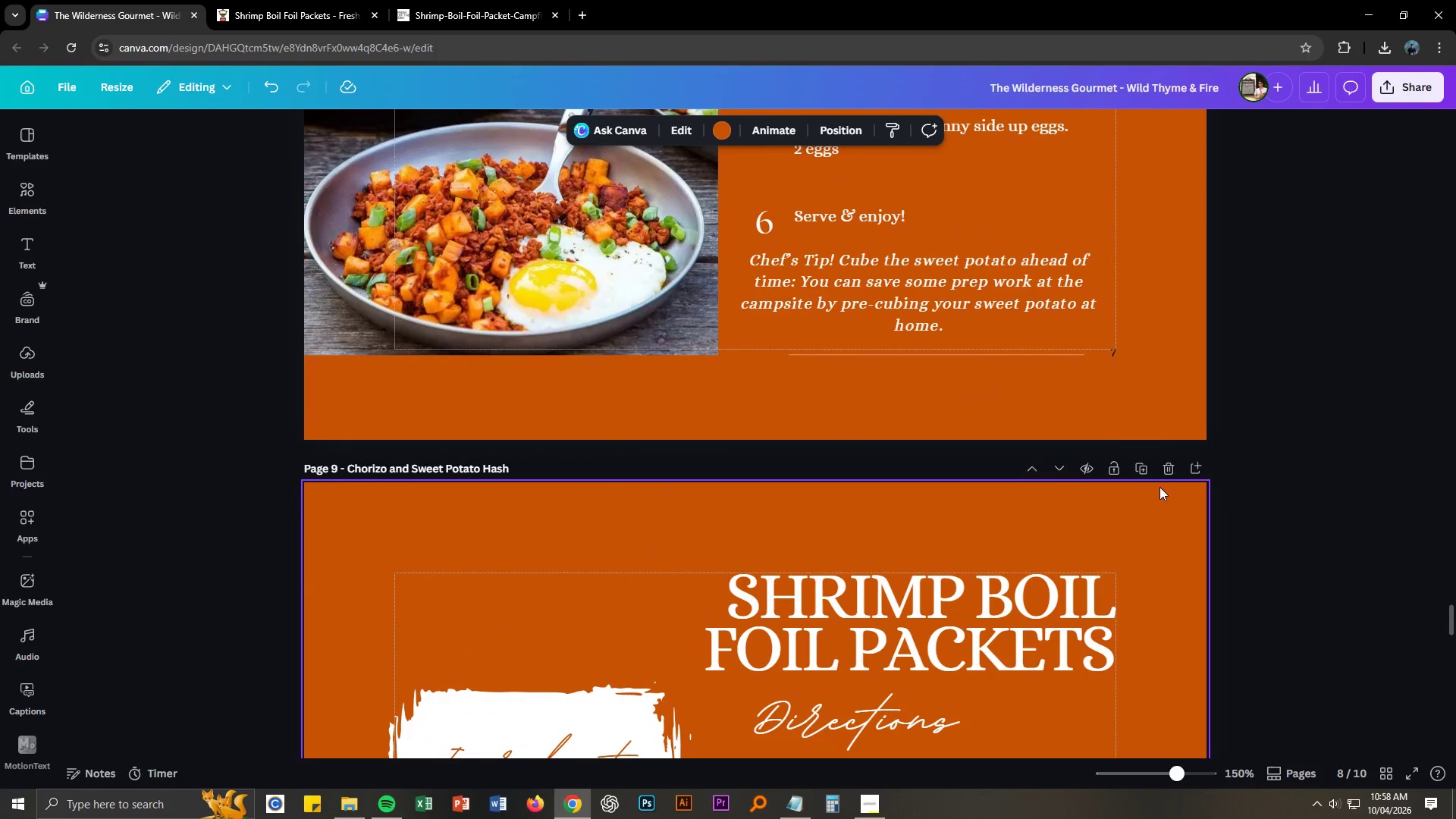 
scroll: coordinate [1159, 487], scroll_direction: up, amount: 3.0
 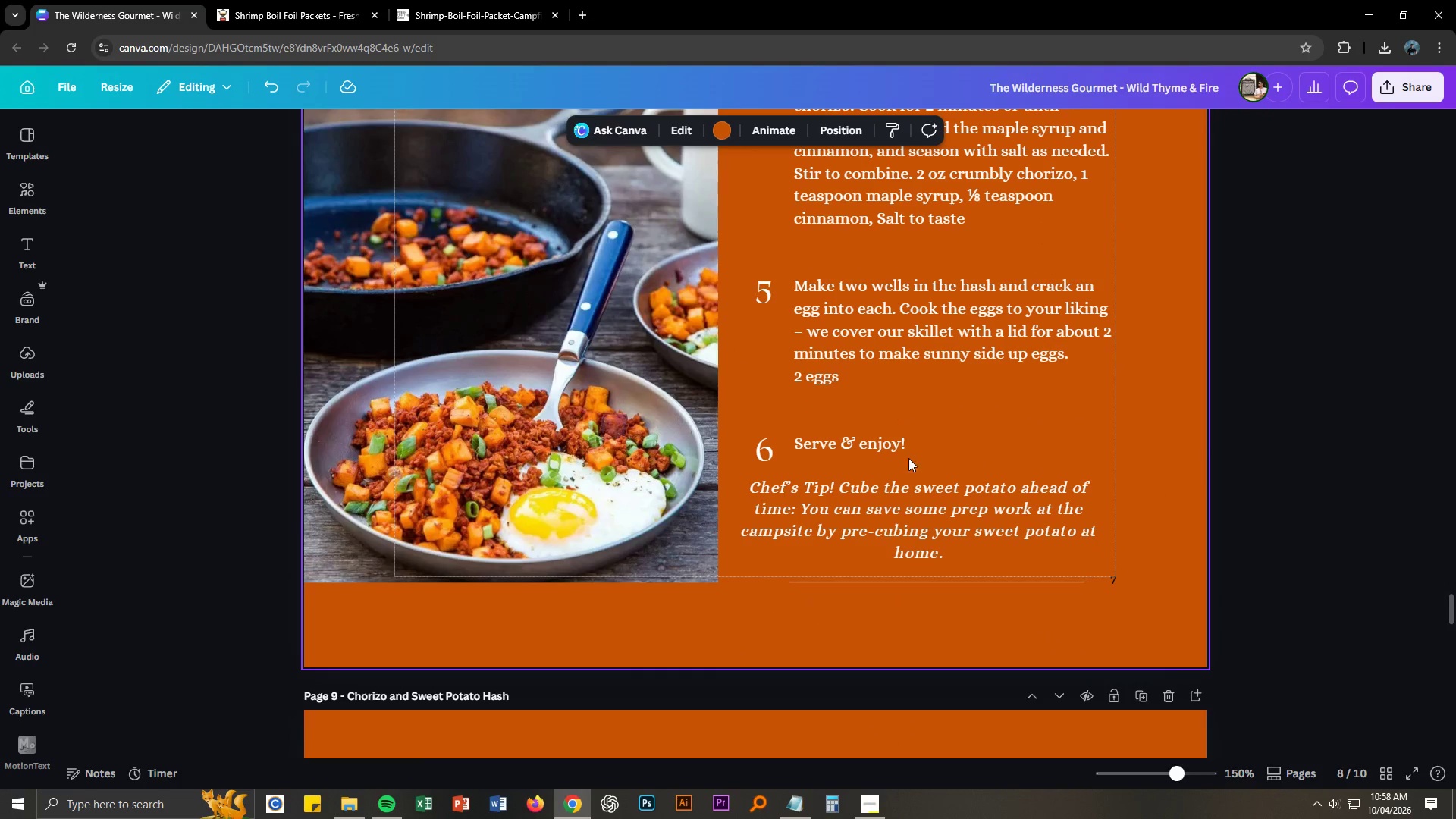 
left_click_drag(start_coordinate=[733, 433], to_coordinate=[830, 455])
 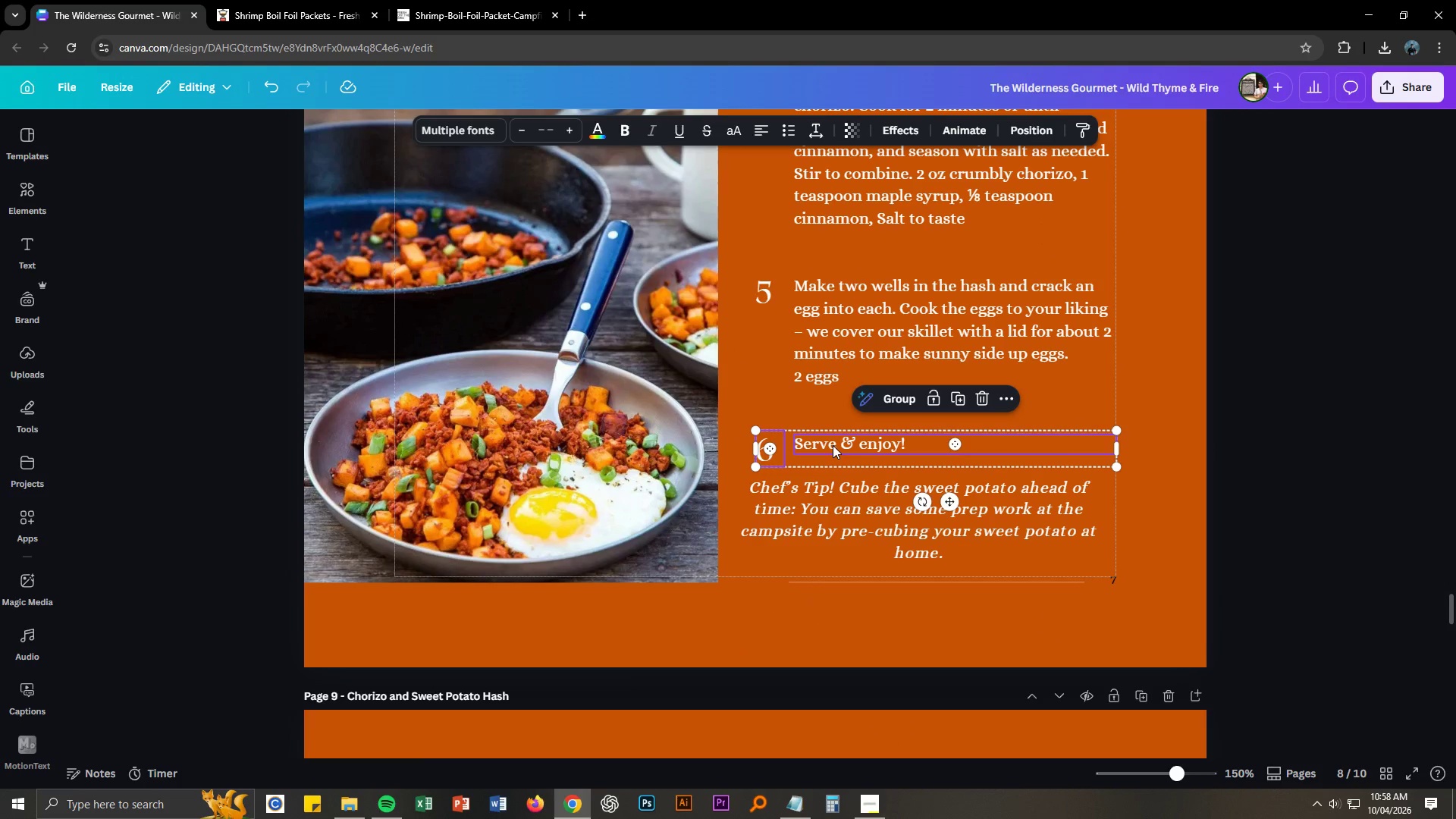 
left_click_drag(start_coordinate=[833, 445], to_coordinate=[833, 439])
 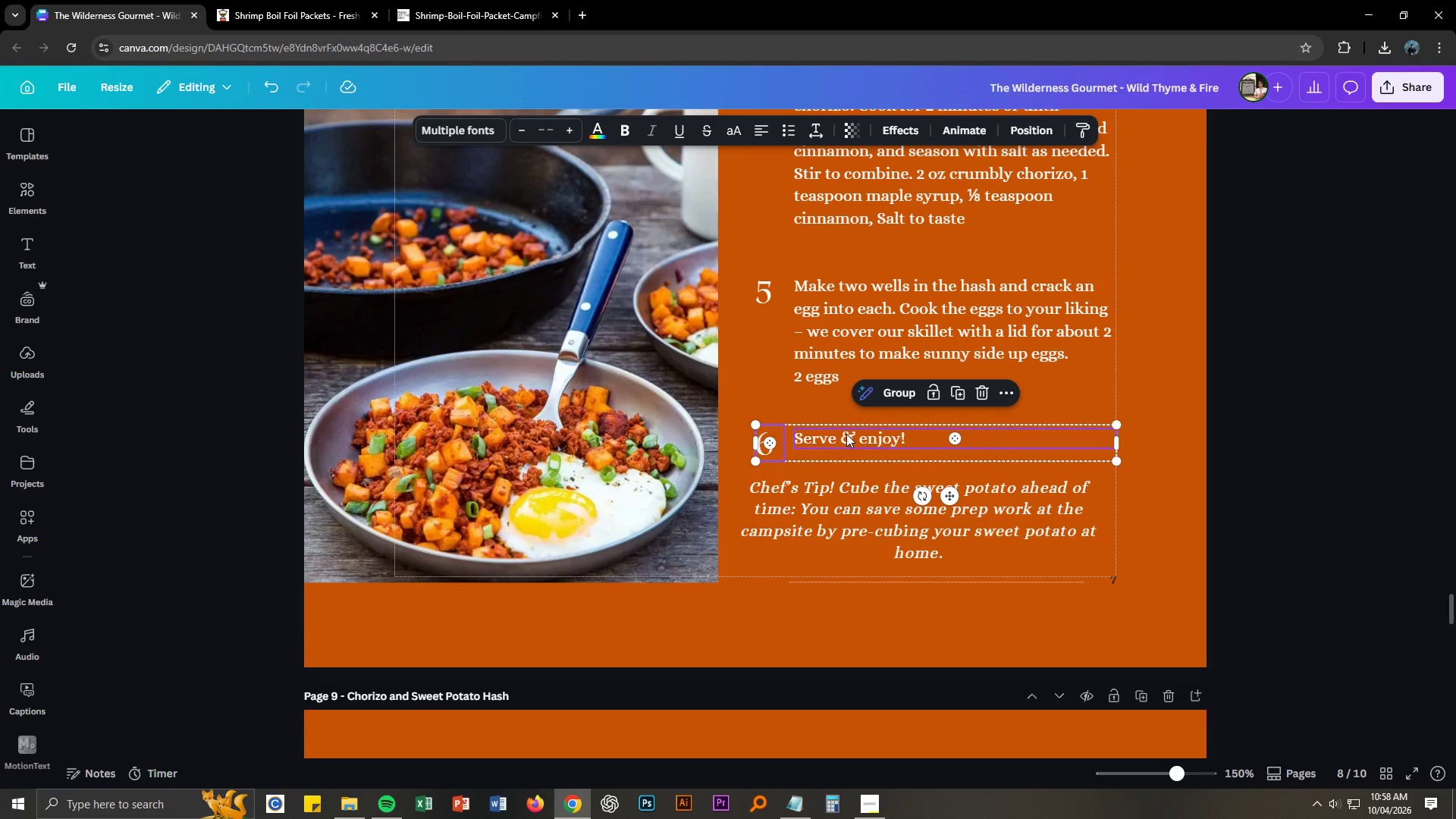 
scroll: coordinate [842, 430], scroll_direction: up, amount: 2.0
 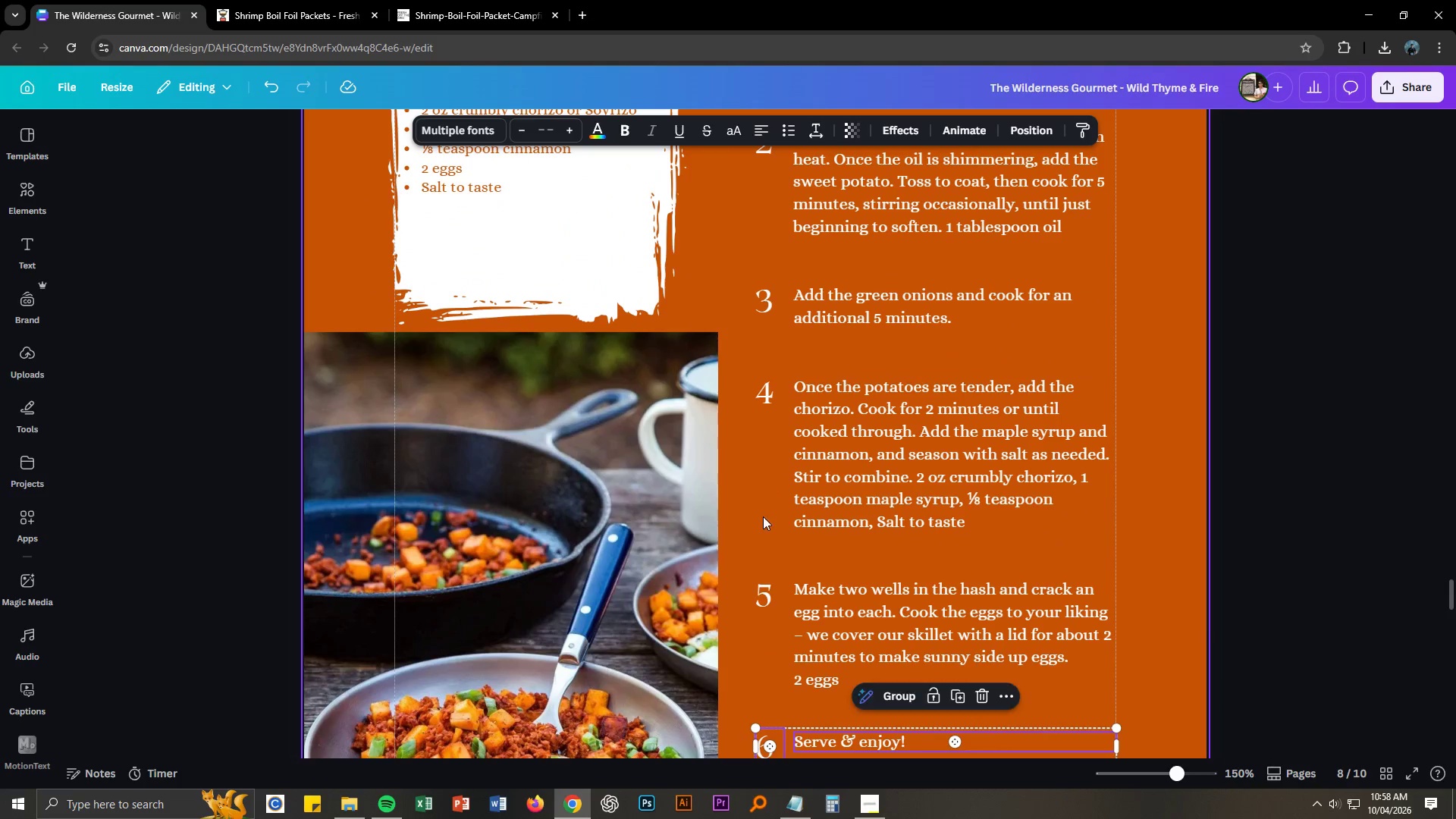 
left_click_drag(start_coordinate=[736, 518], to_coordinate=[900, 665])
 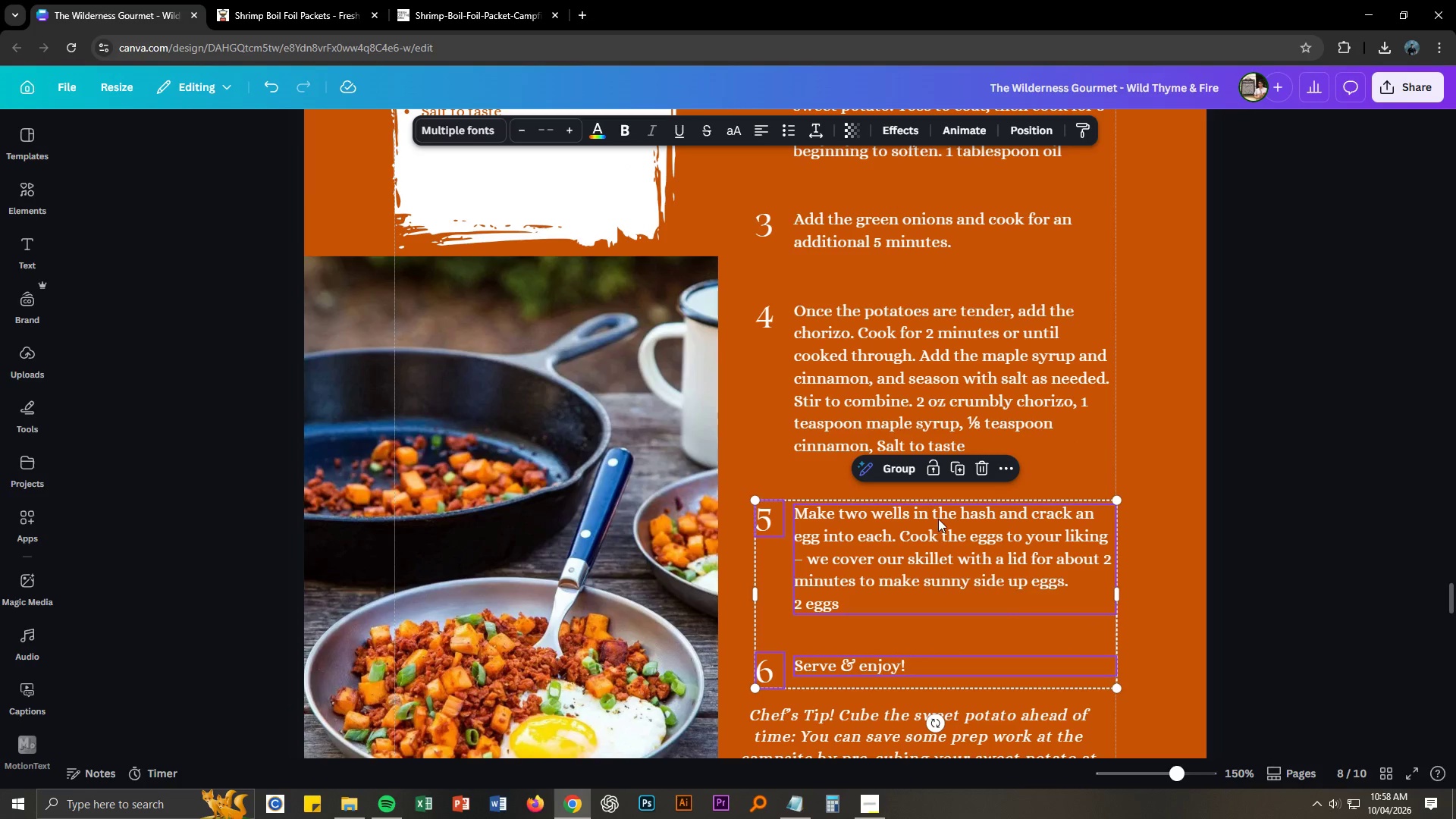 
scroll: coordinate [753, 537], scroll_direction: down, amount: 1.0
 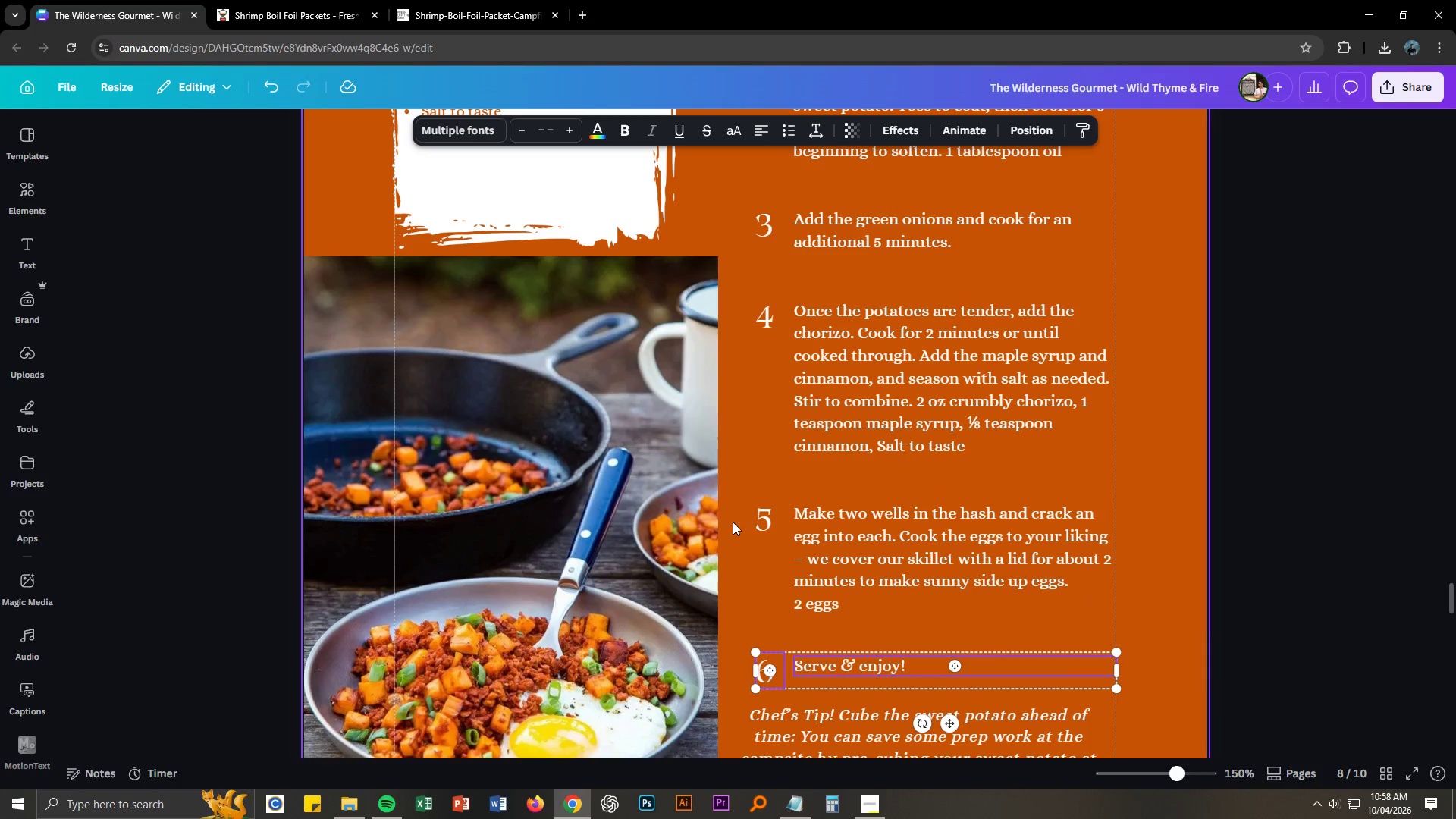 
left_click_drag(start_coordinate=[938, 515], to_coordinate=[937, 507])
 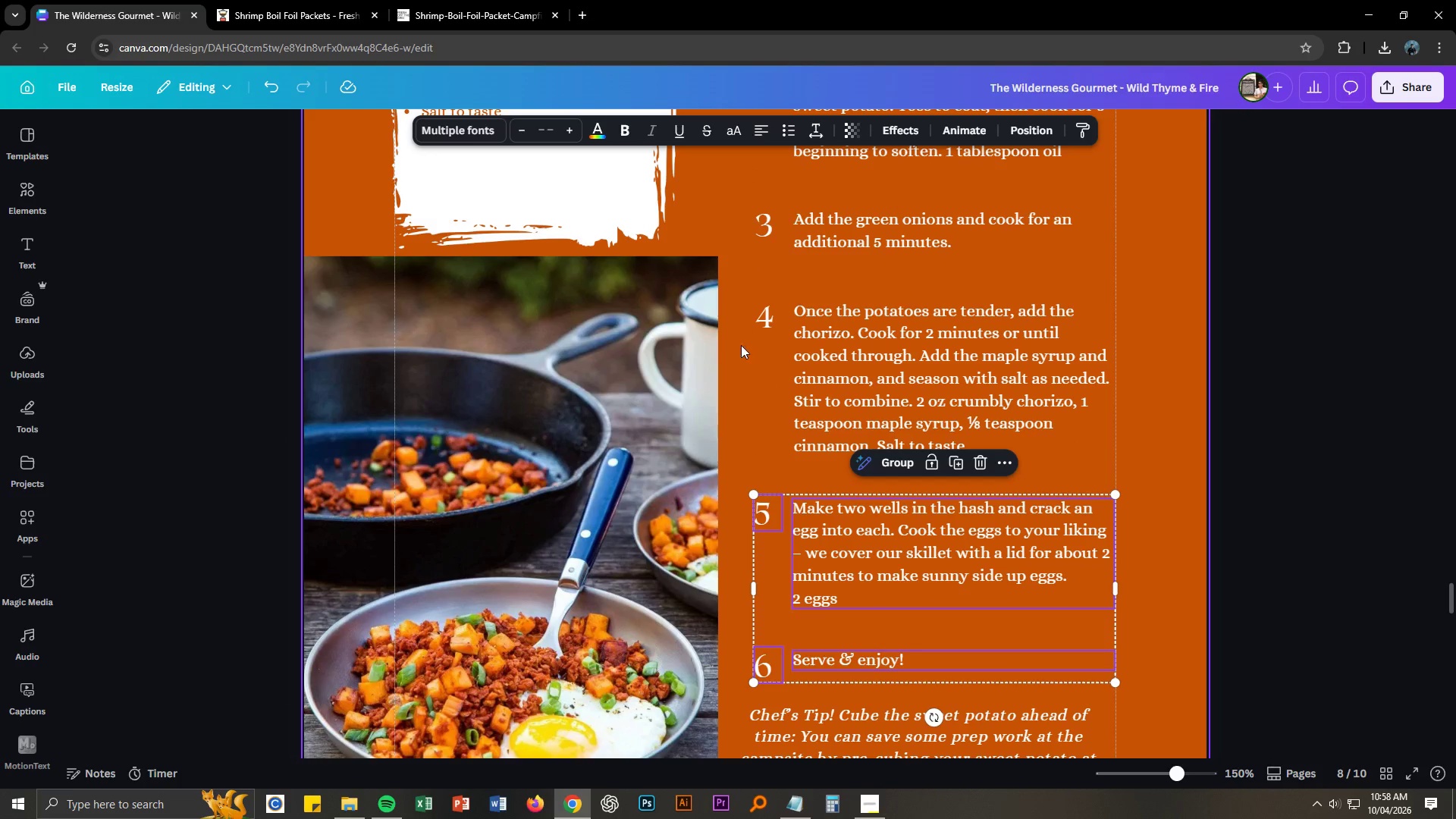 
left_click_drag(start_coordinate=[725, 319], to_coordinate=[904, 665])
 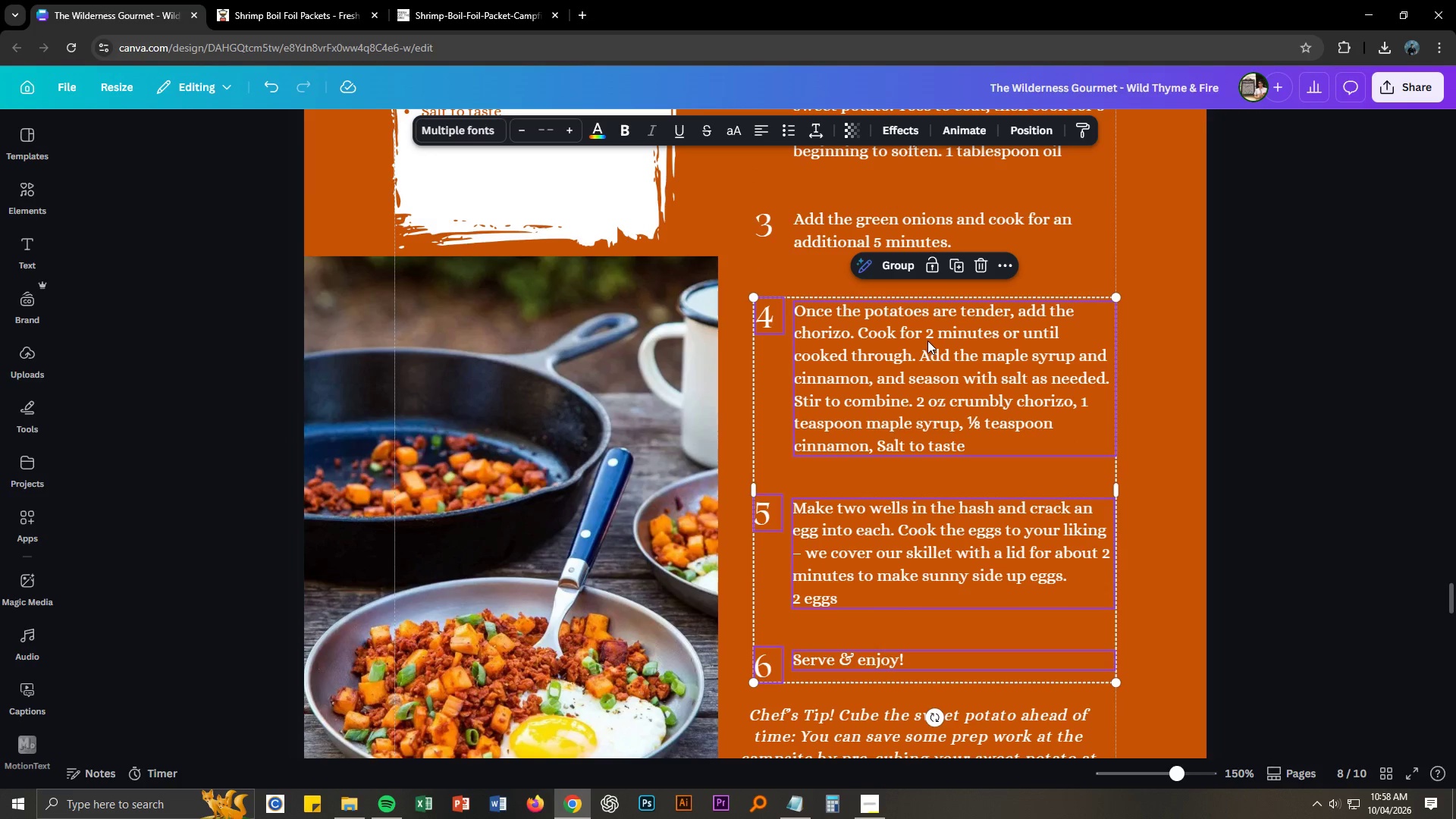 
left_click_drag(start_coordinate=[927, 337], to_coordinate=[926, 331])
 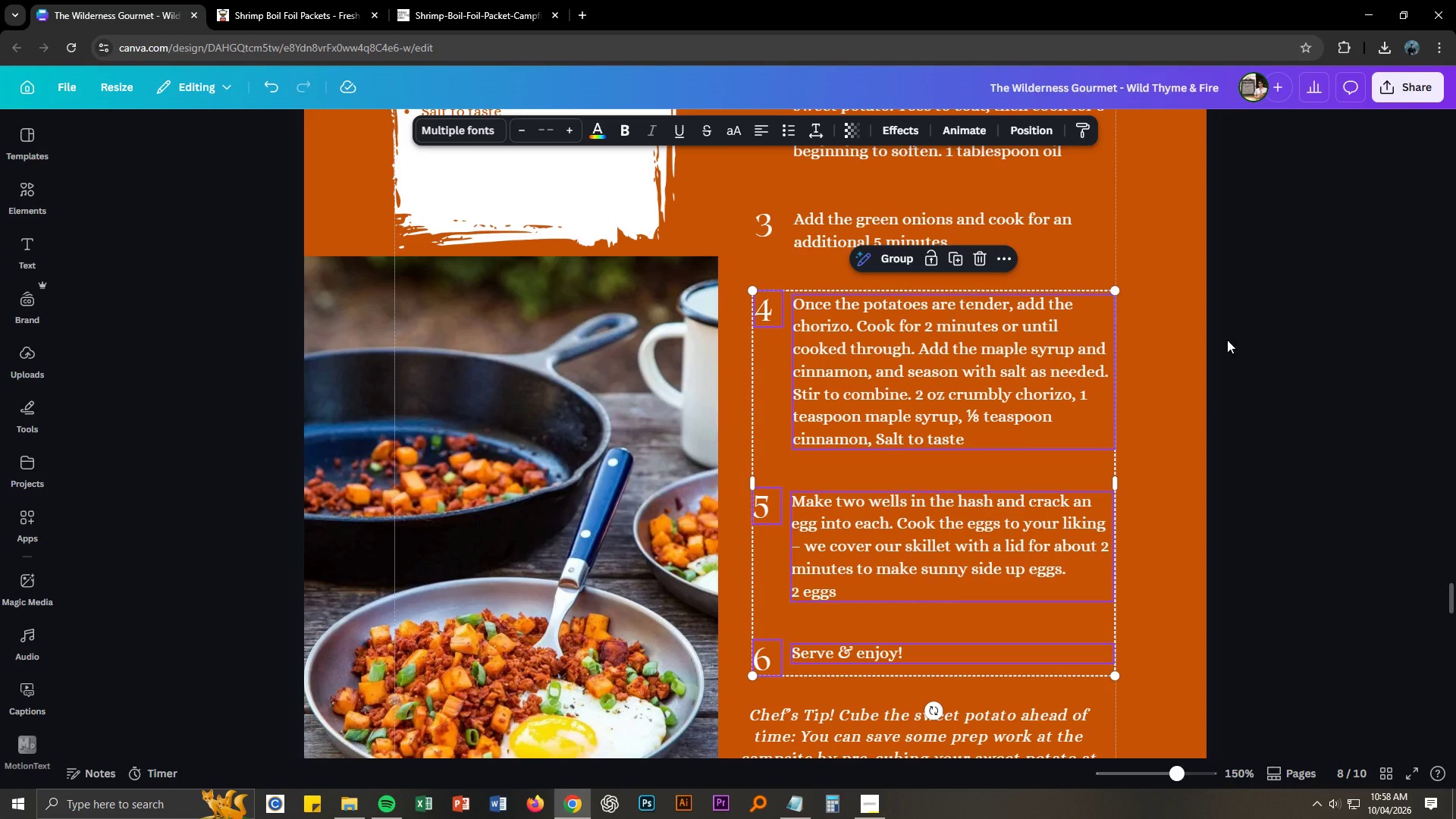 
left_click([1228, 340])
 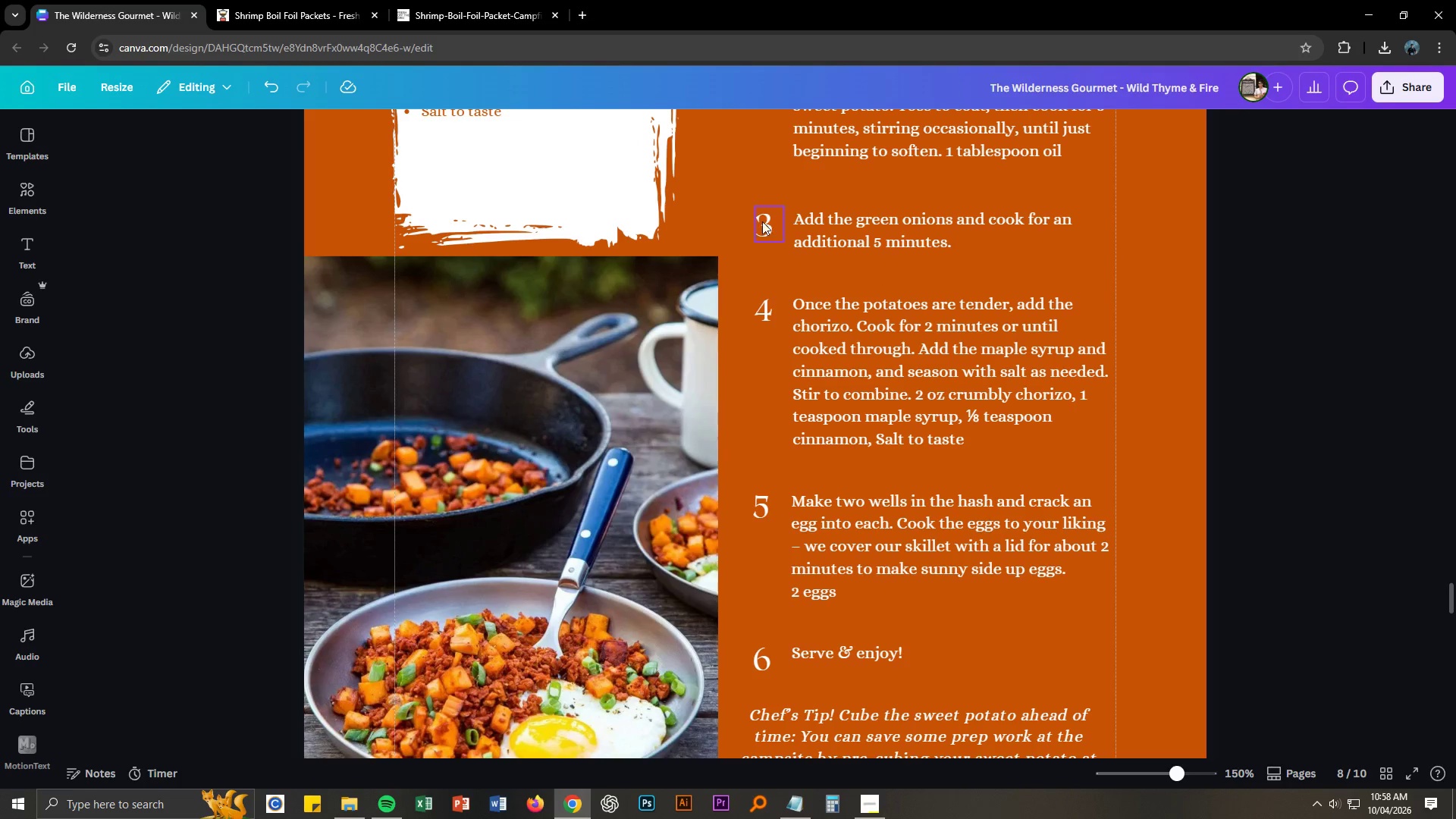 
left_click_drag(start_coordinate=[739, 213], to_coordinate=[883, 657])
 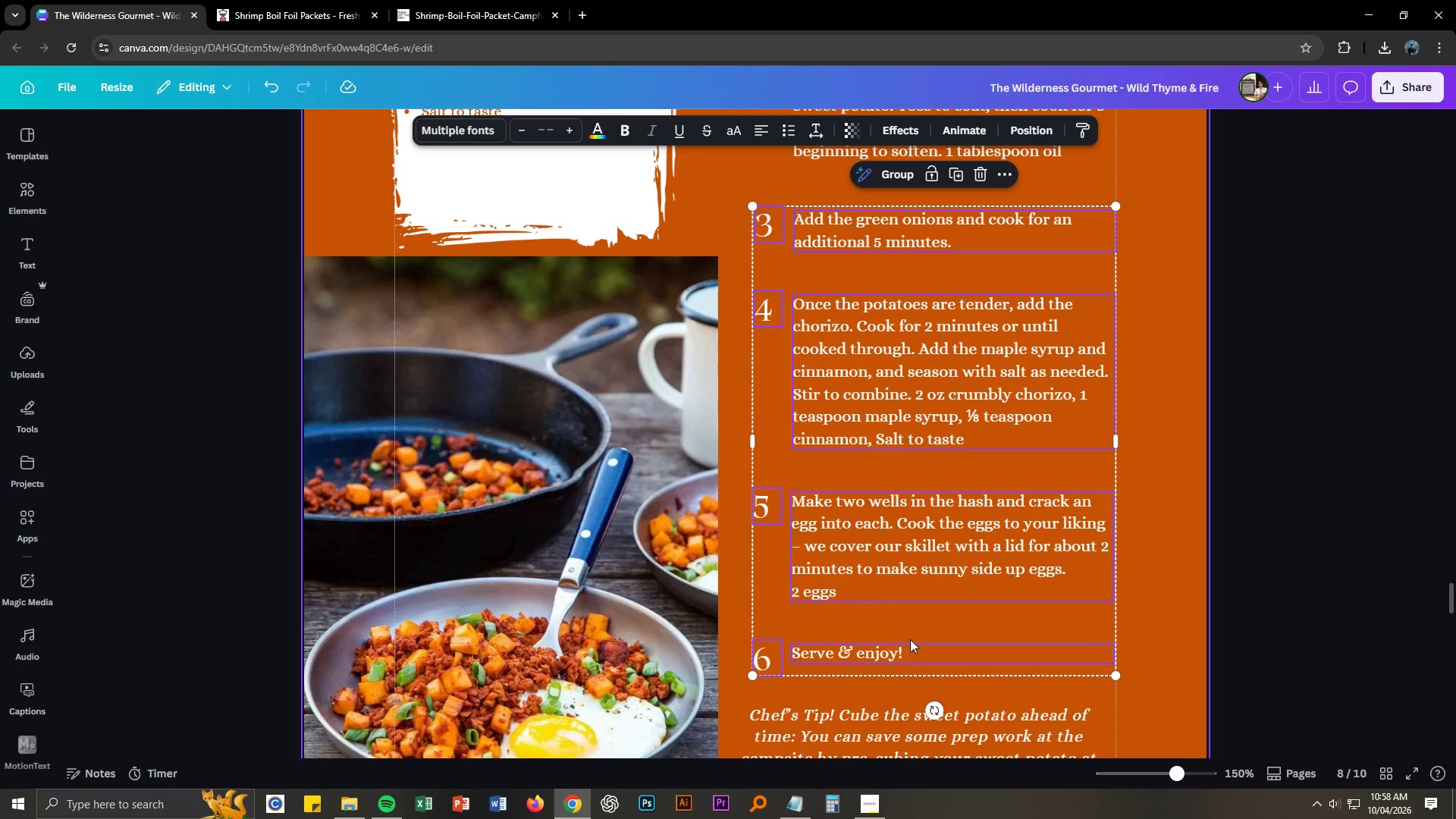 
scroll: coordinate [910, 639], scroll_direction: up, amount: 3.0
 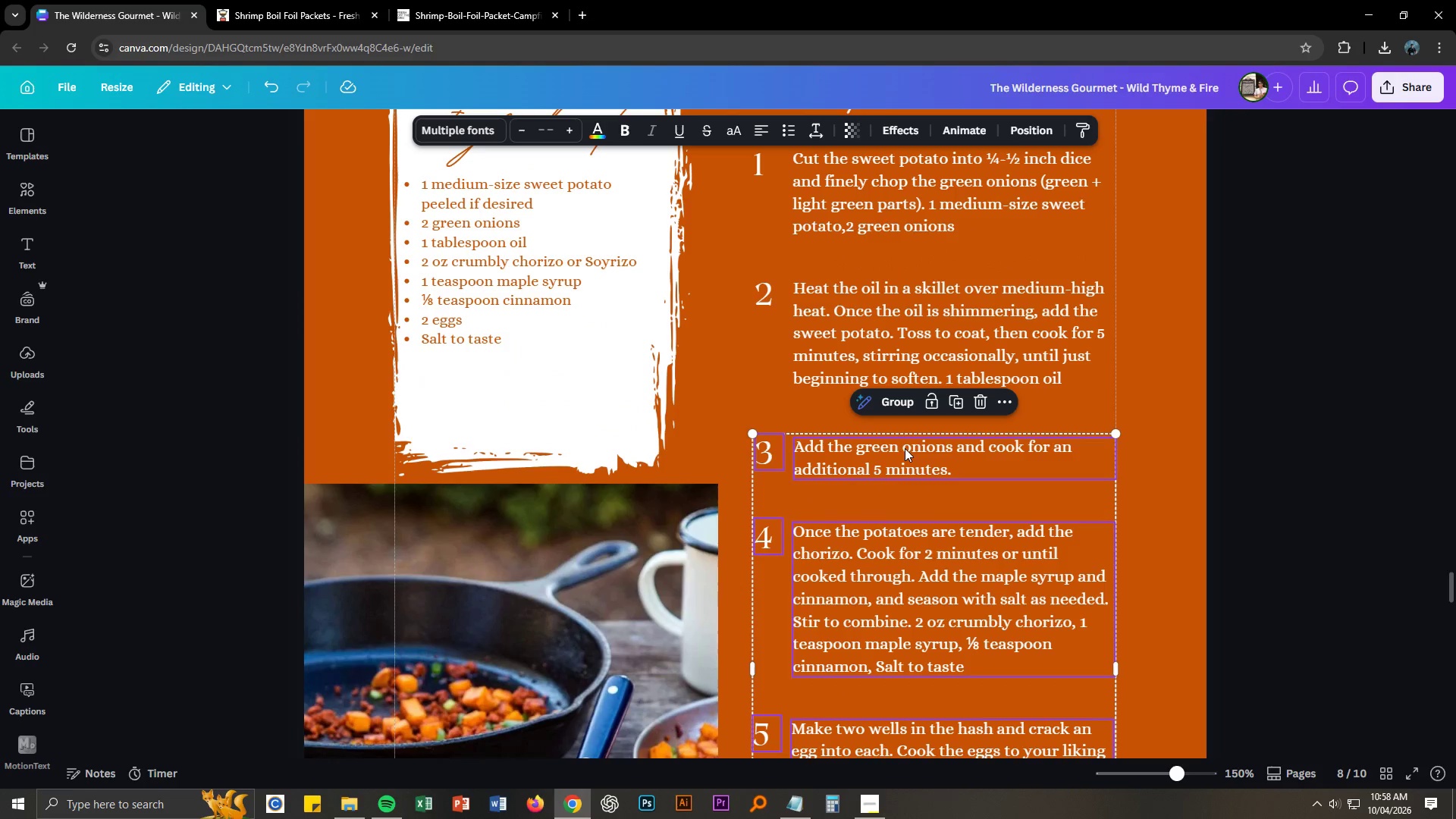 
left_click_drag(start_coordinate=[905, 443], to_coordinate=[905, 436])
 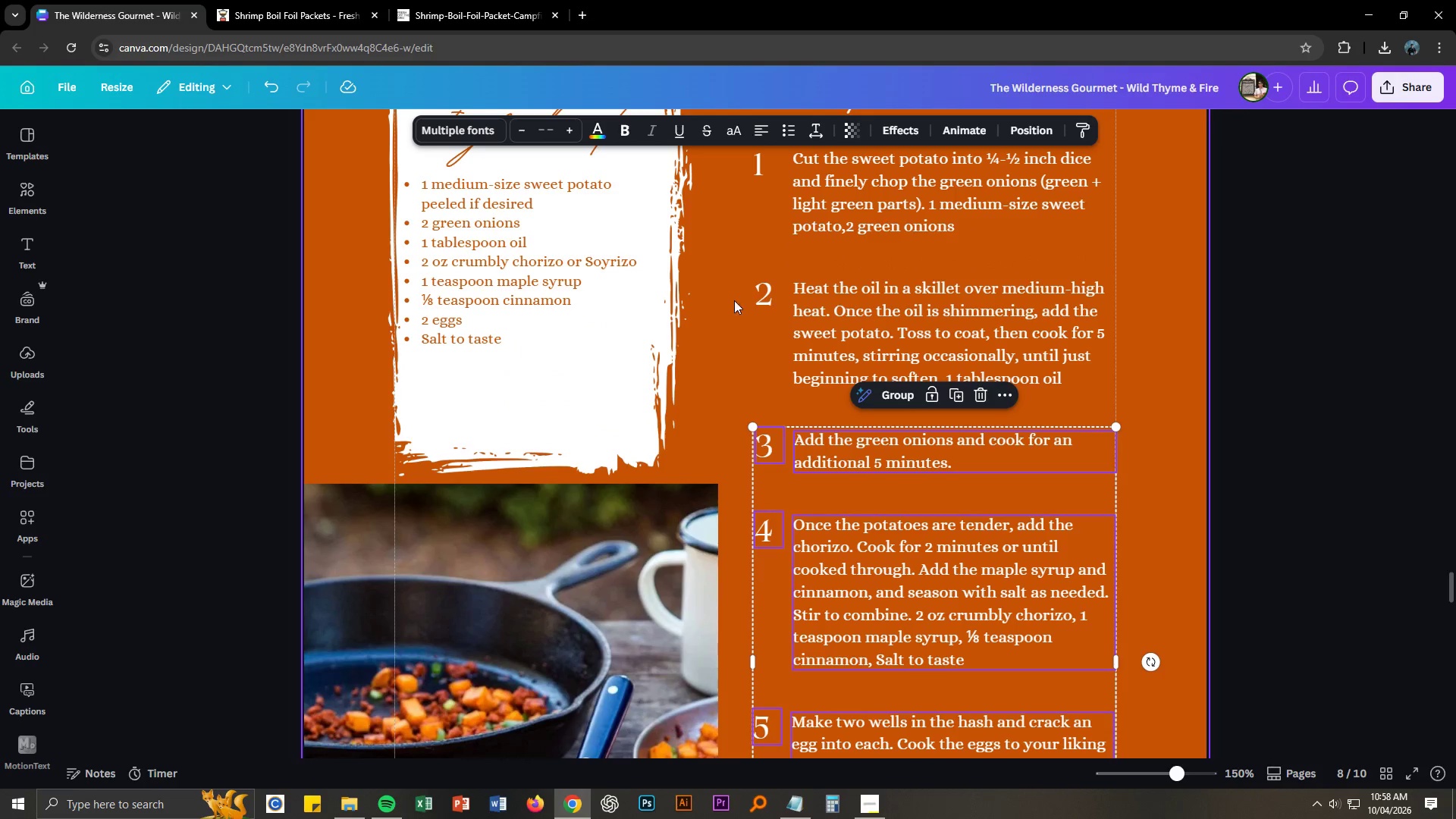 
left_click_drag(start_coordinate=[728, 287], to_coordinate=[923, 739])
 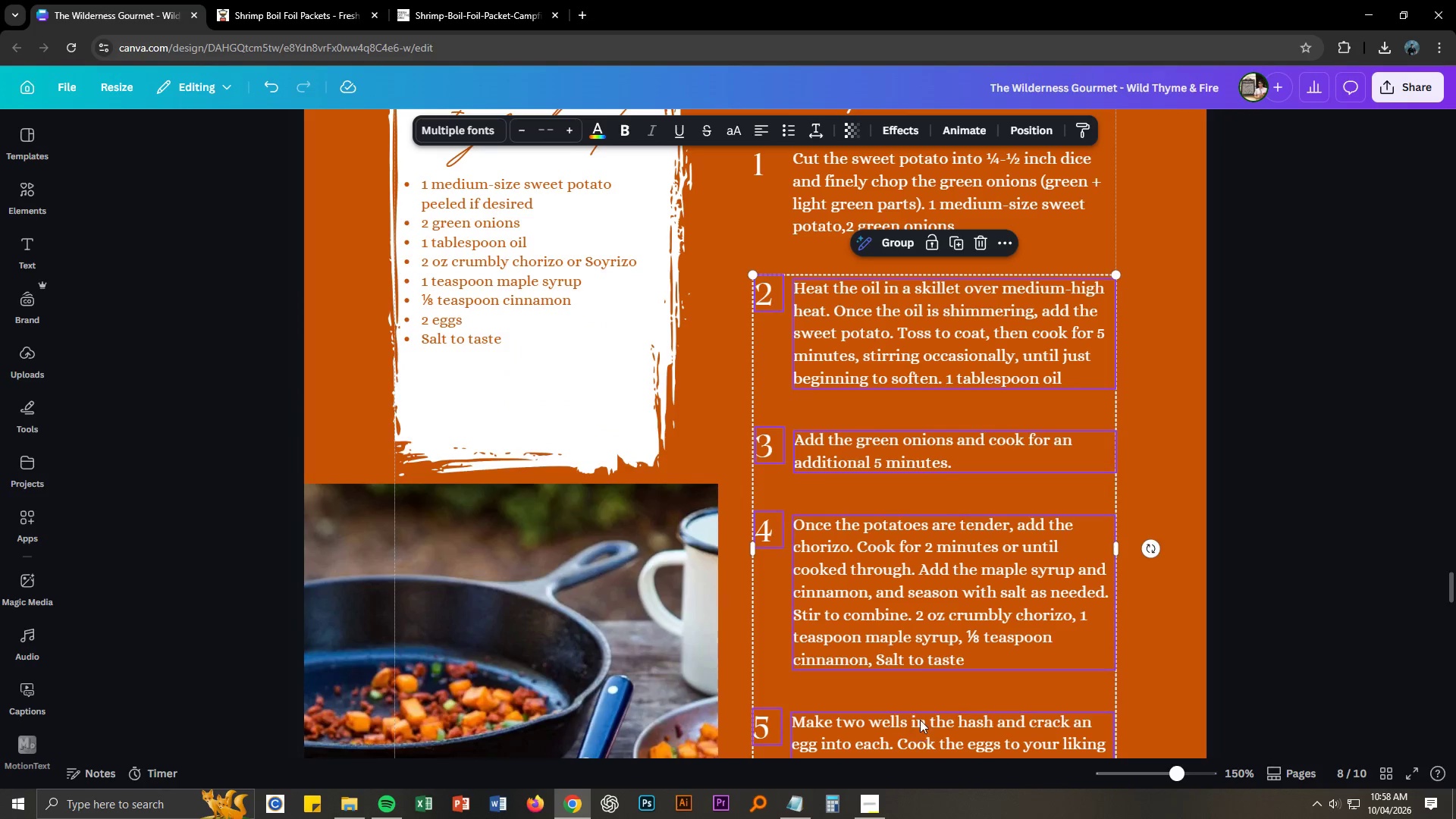 
scroll: coordinate [921, 707], scroll_direction: down, amount: 4.0
 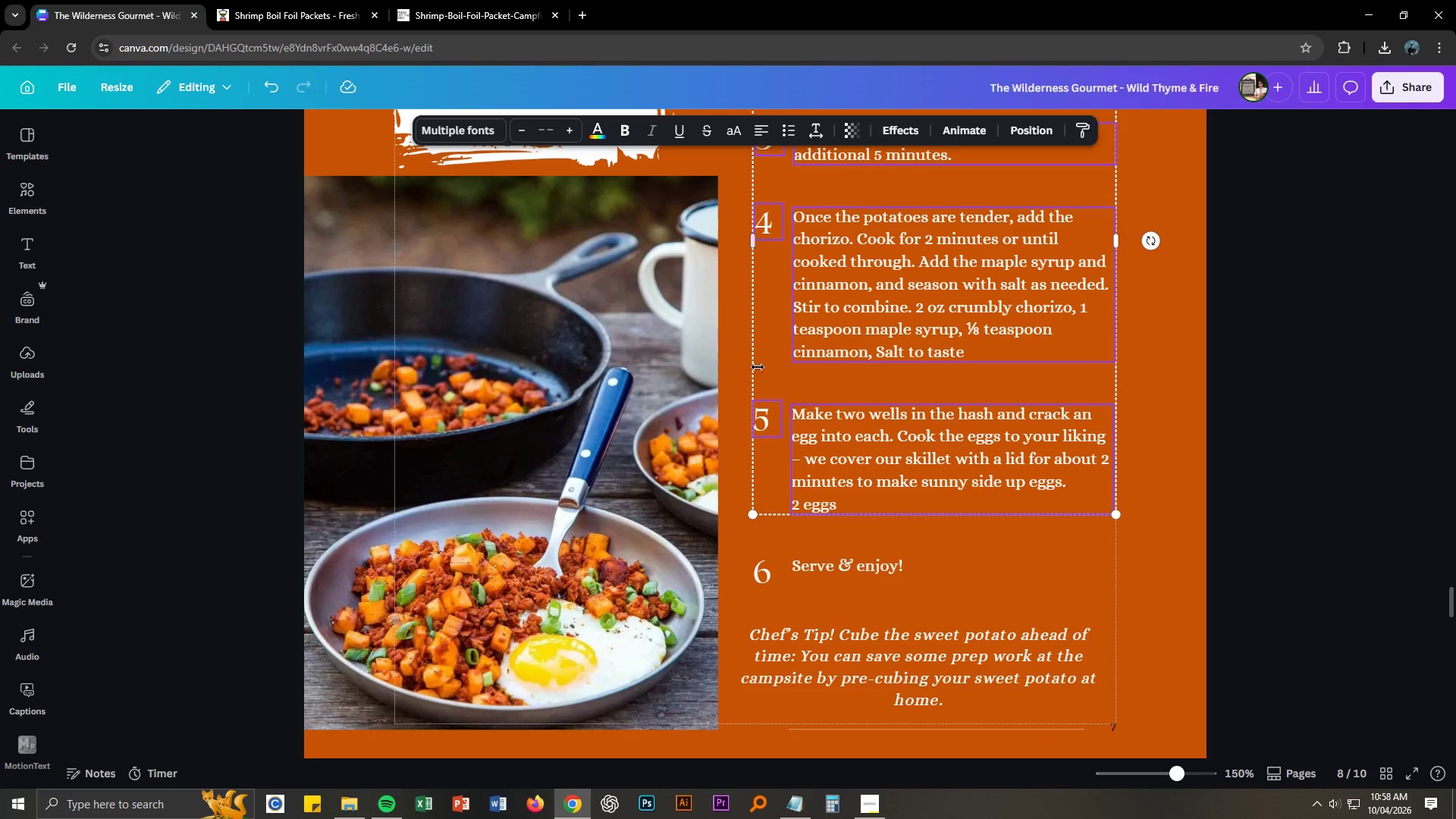 
left_click([742, 323])
 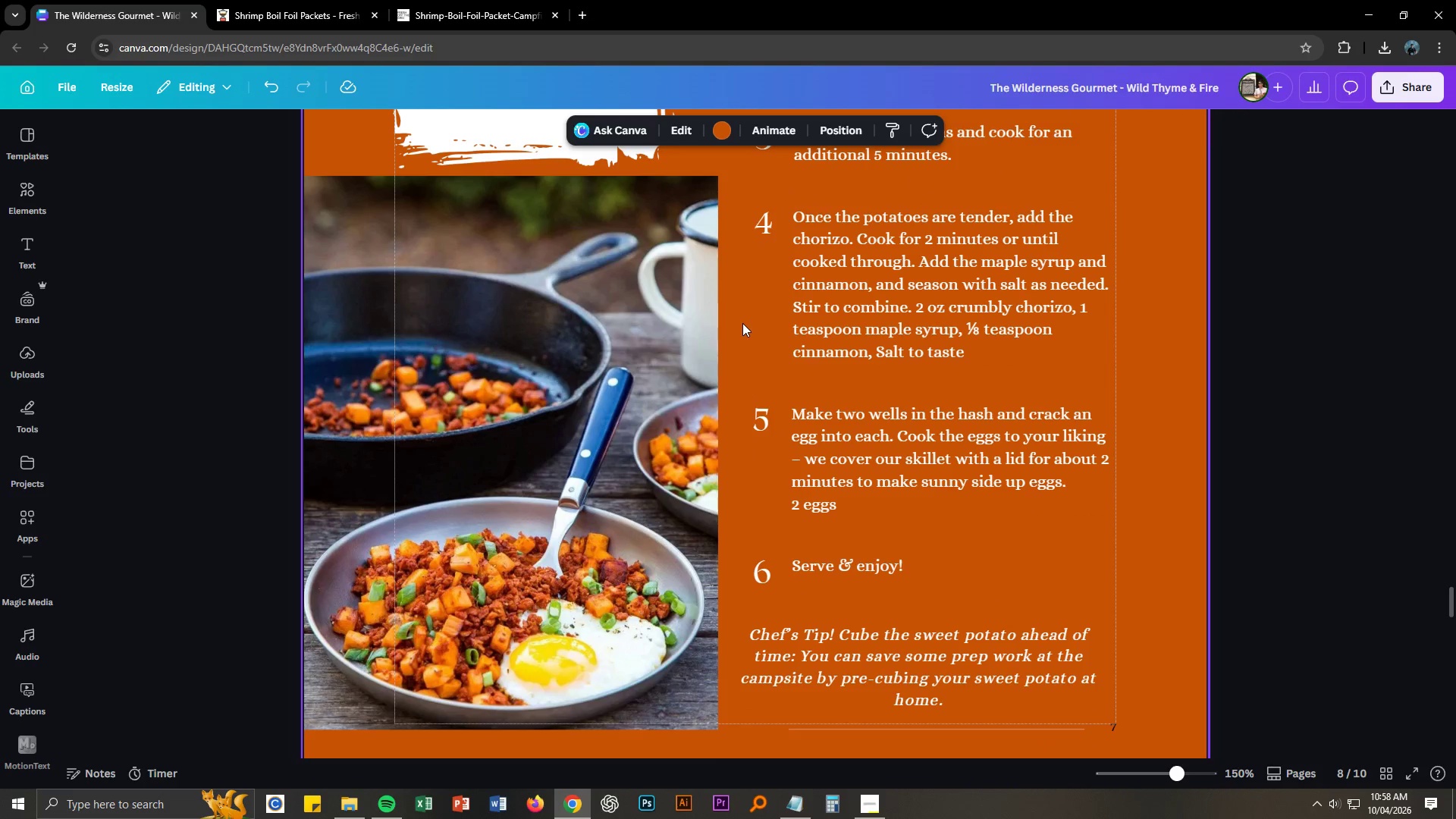 
key(Control+NumpadSubtract)
 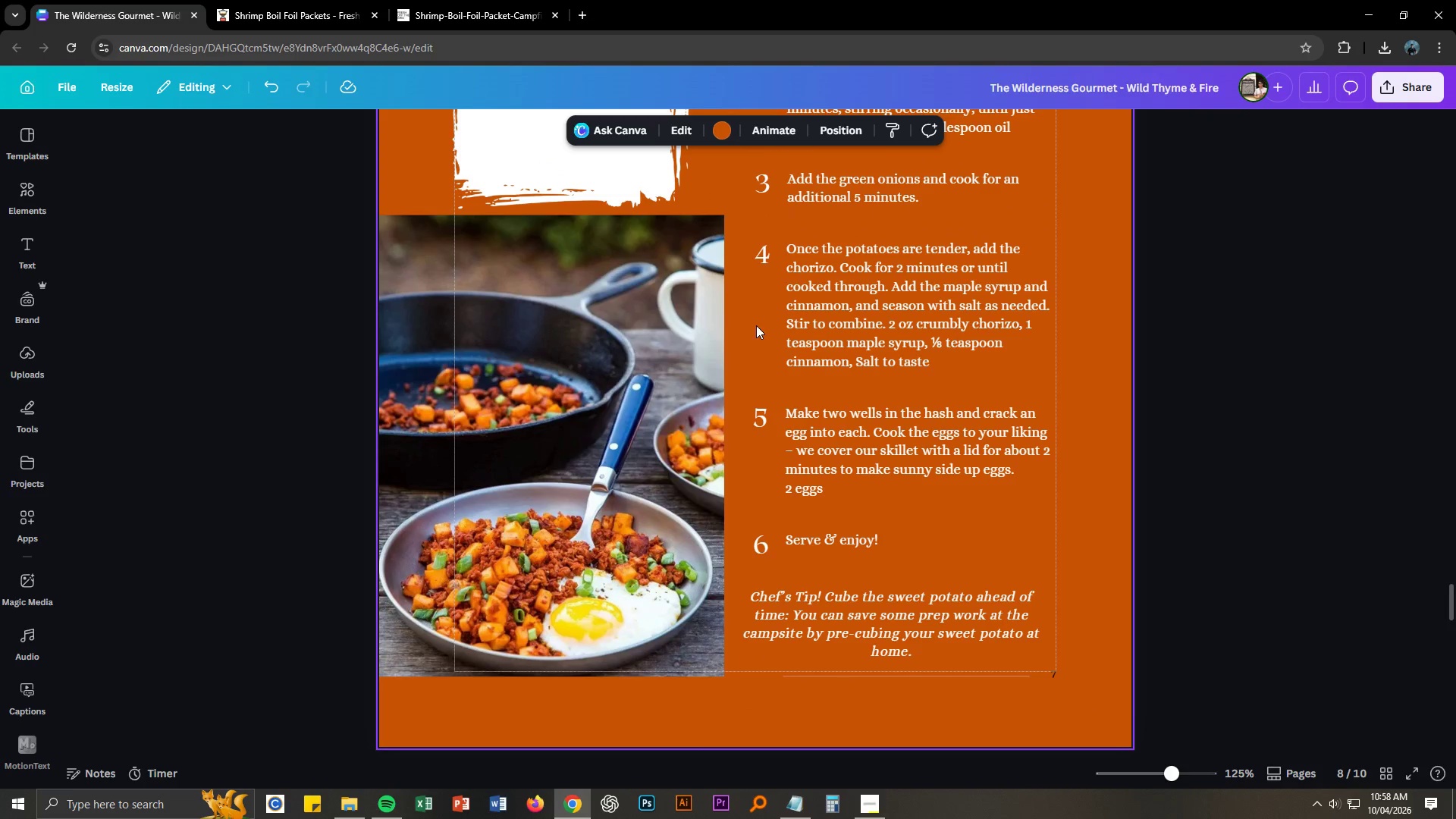 
scroll: coordinate [772, 328], scroll_direction: up, amount: 3.0
 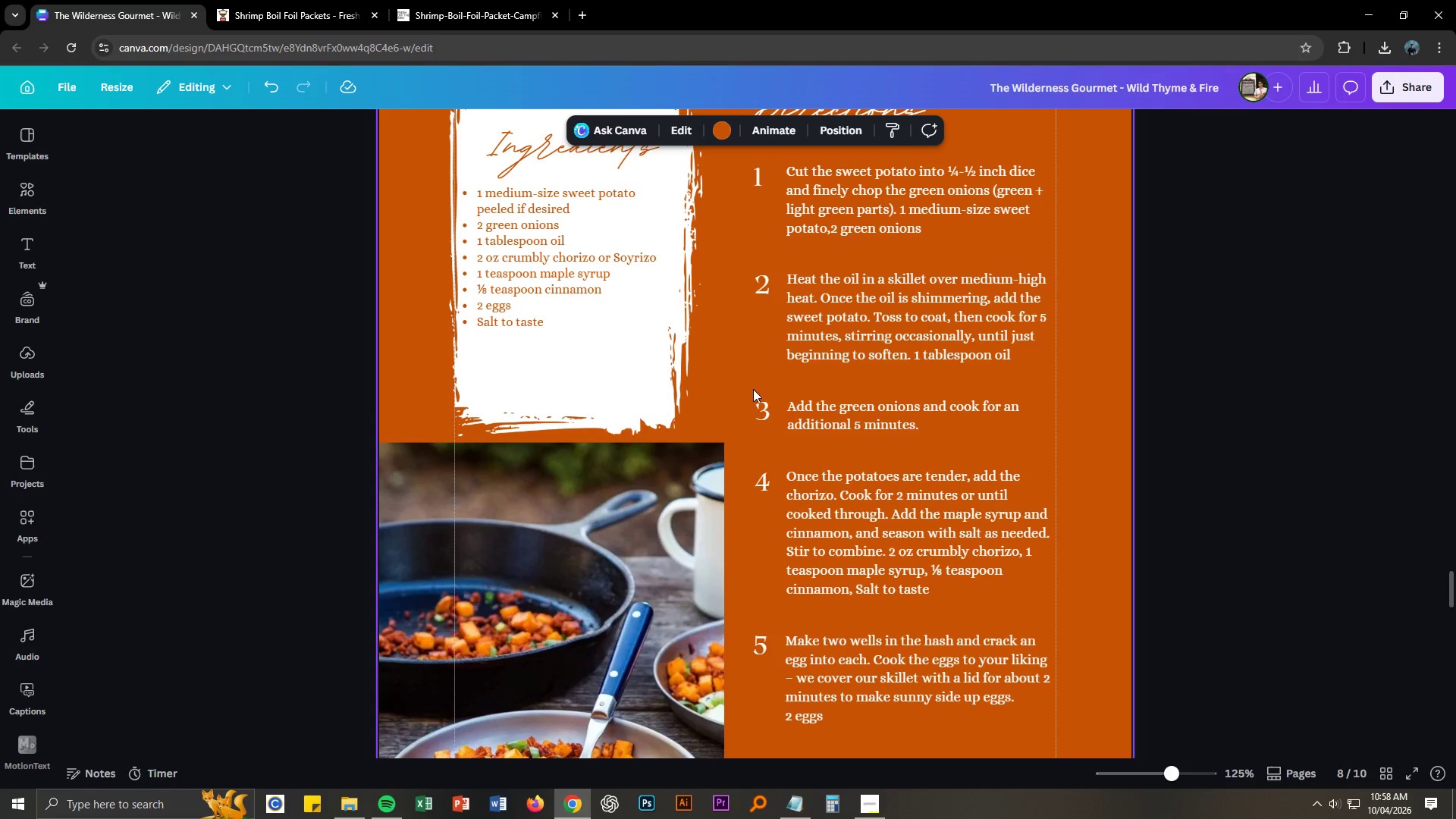 
scroll: coordinate [753, 390], scroll_direction: down, amount: 1.0
 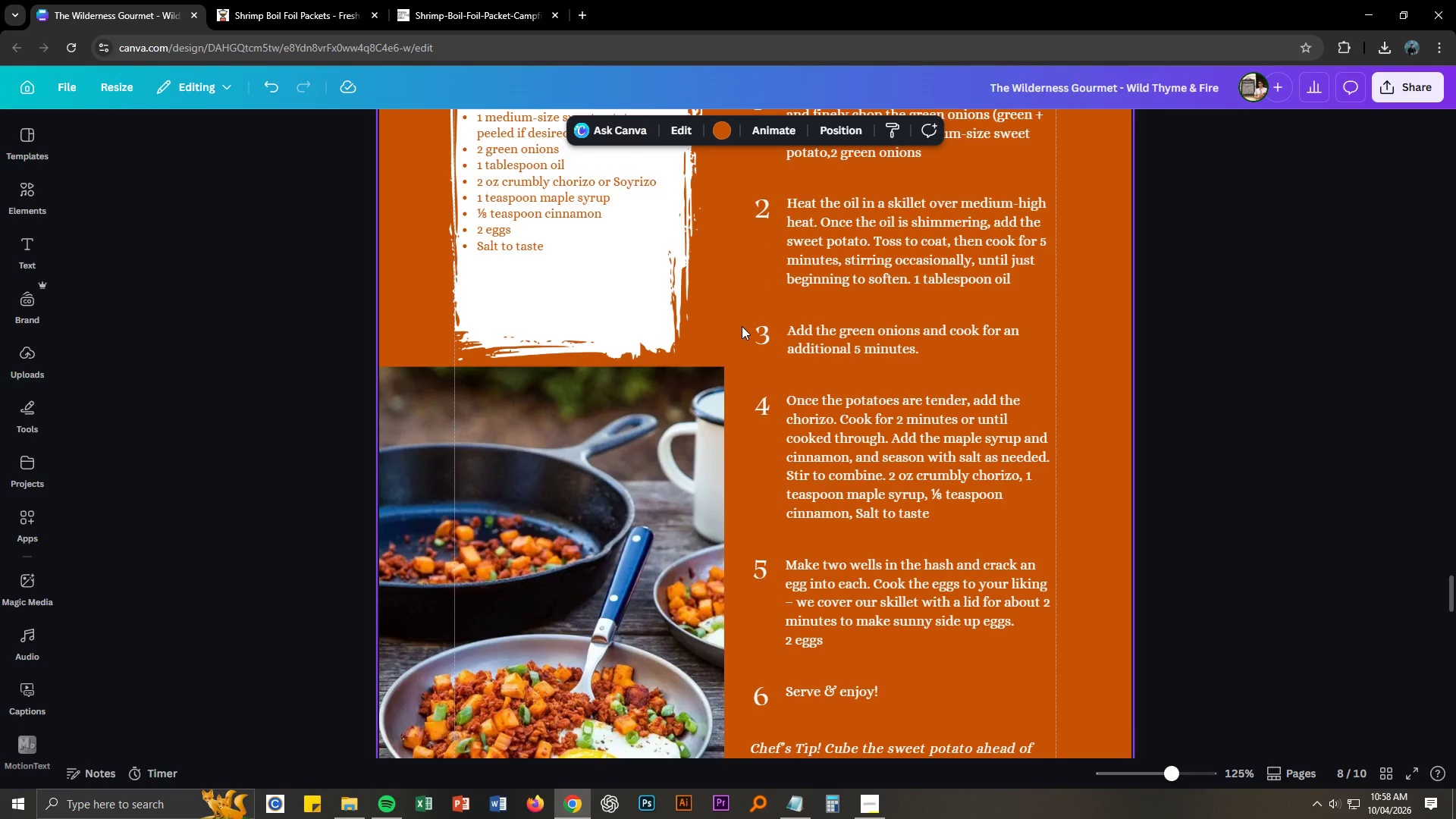 
left_click_drag(start_coordinate=[742, 323], to_coordinate=[899, 701])
 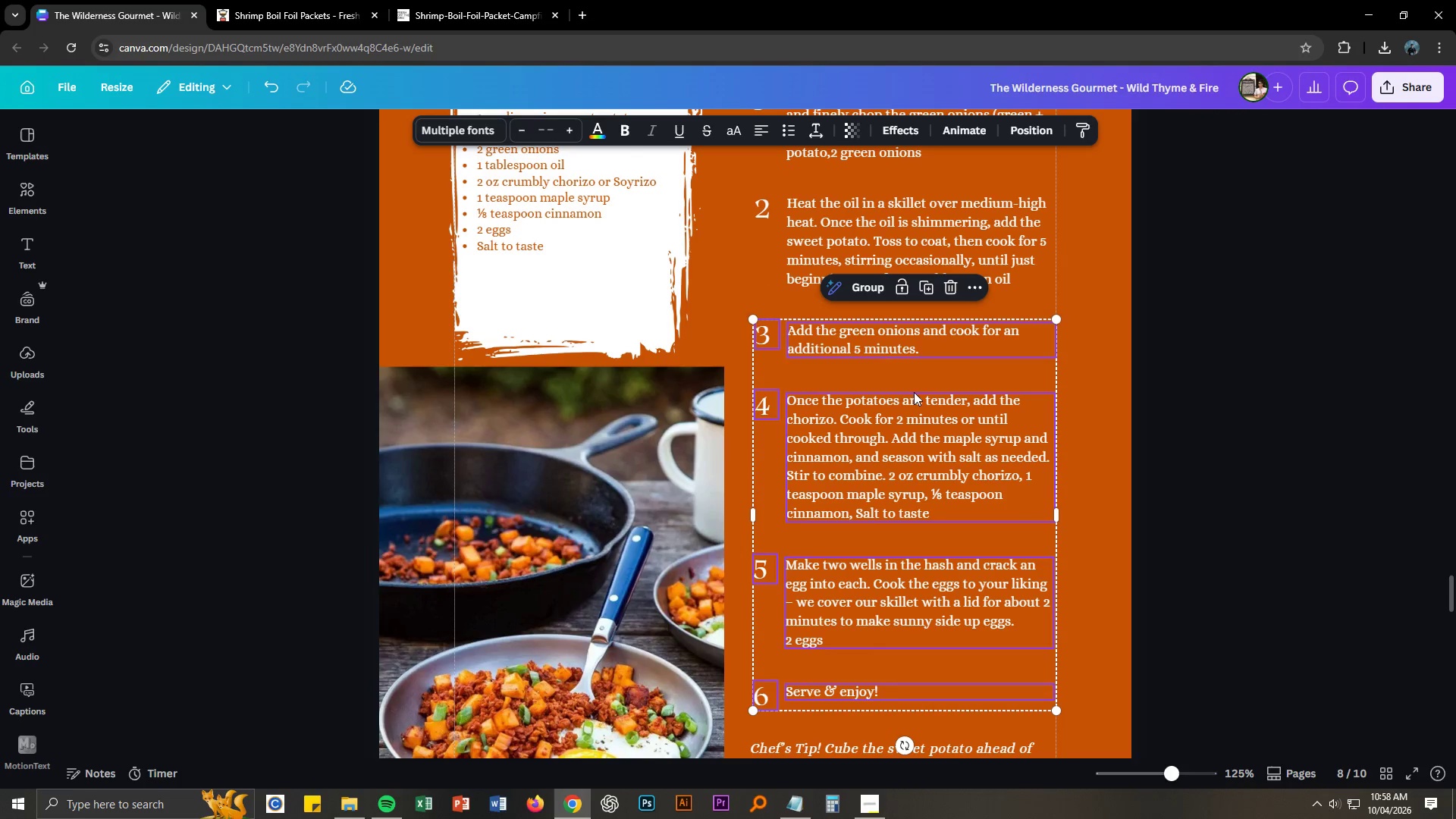 
mouse_move([902, 325])
 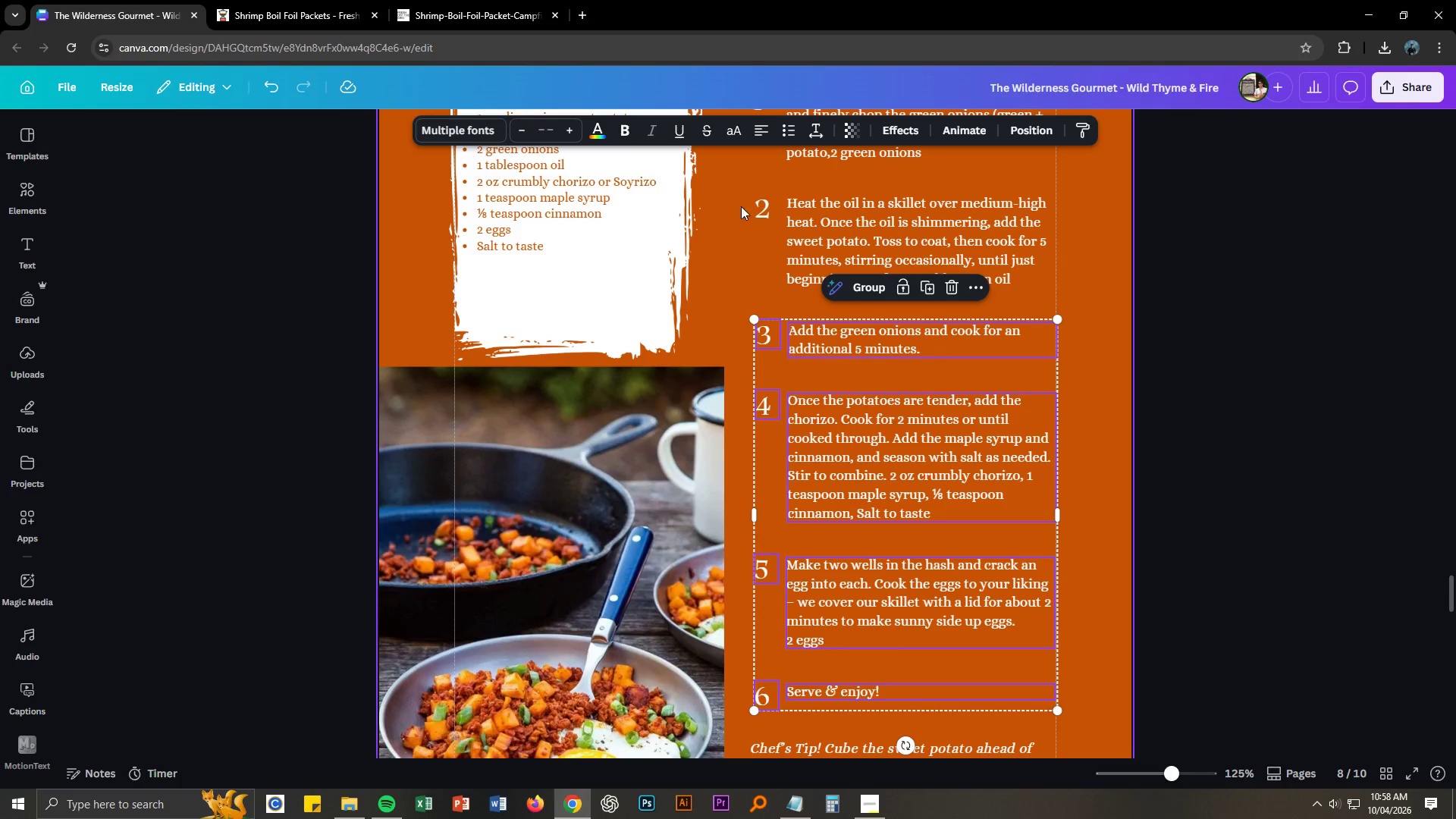 
left_click_drag(start_coordinate=[737, 200], to_coordinate=[921, 698])
 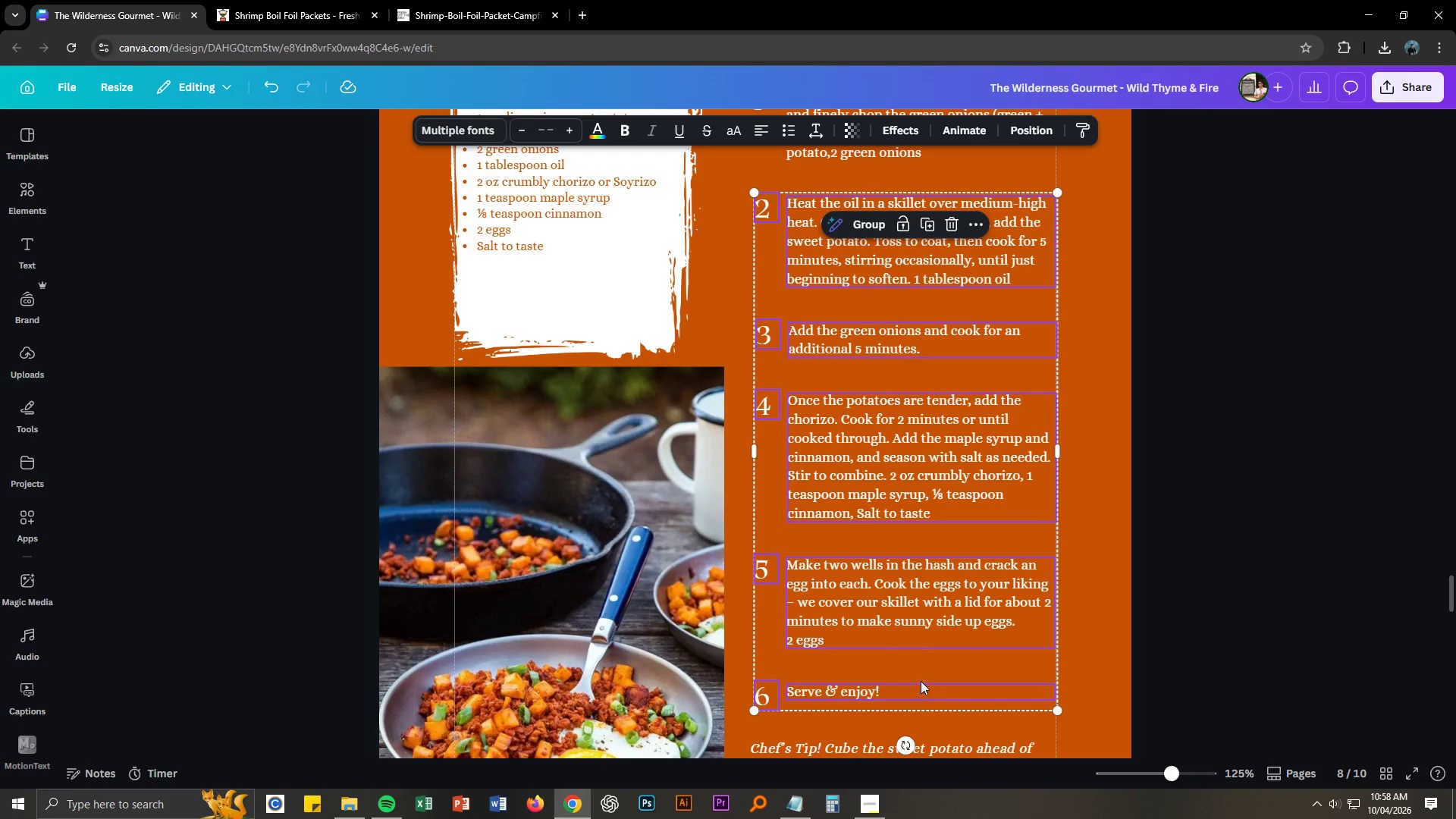 
scroll: coordinate [921, 679], scroll_direction: up, amount: 4.0
 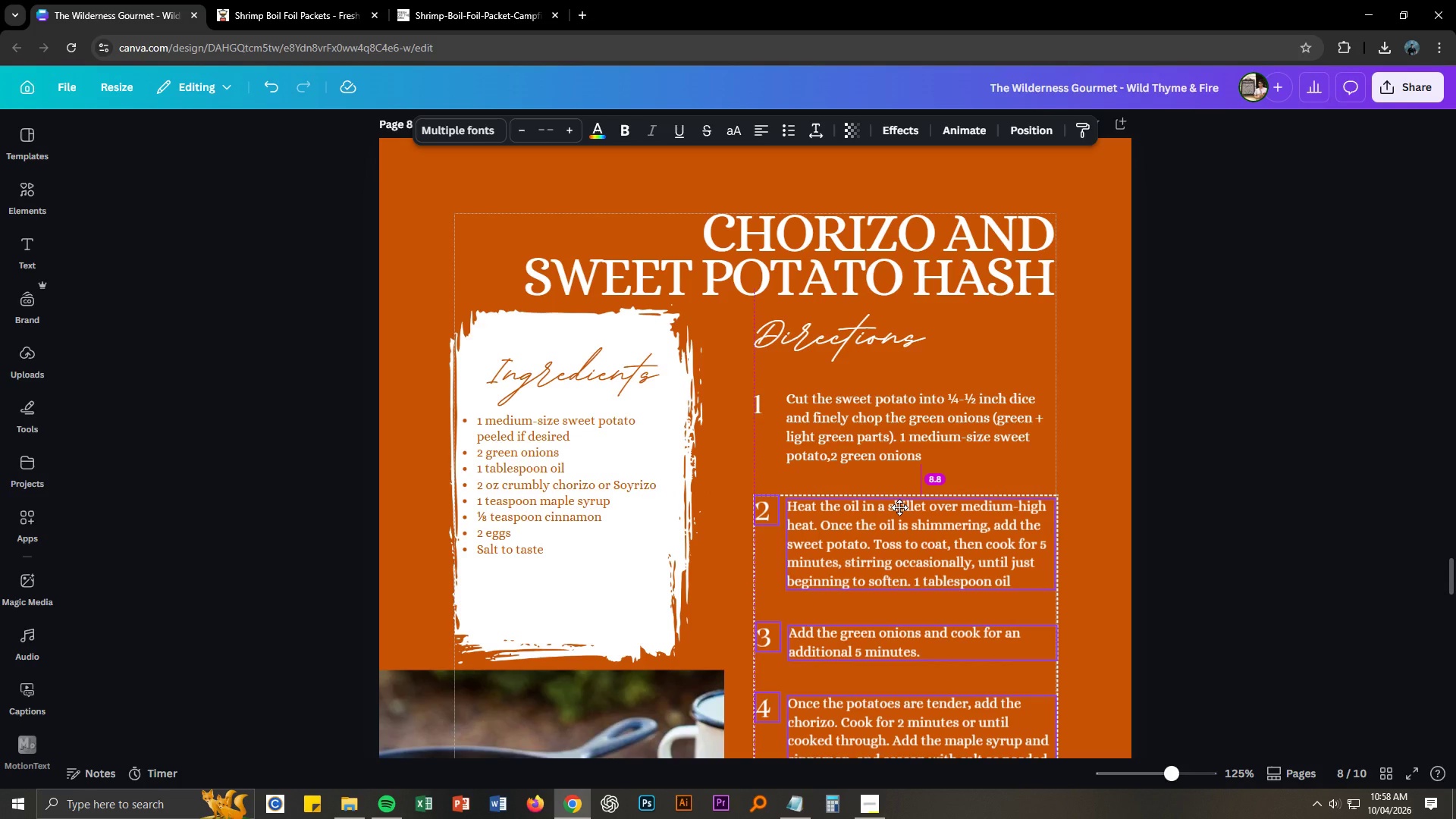 
wait(5.88)
 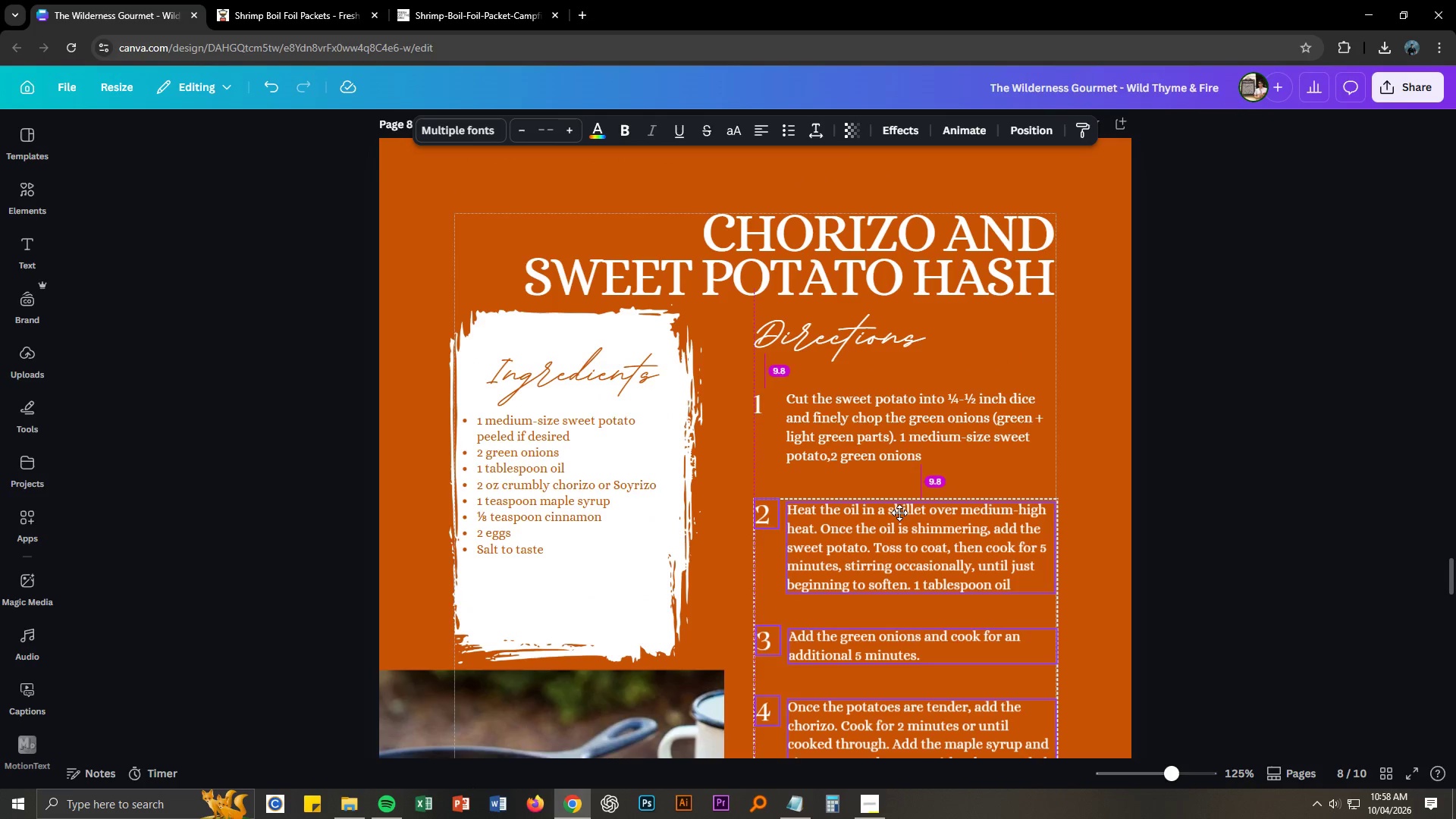 
left_click([899, 507])
 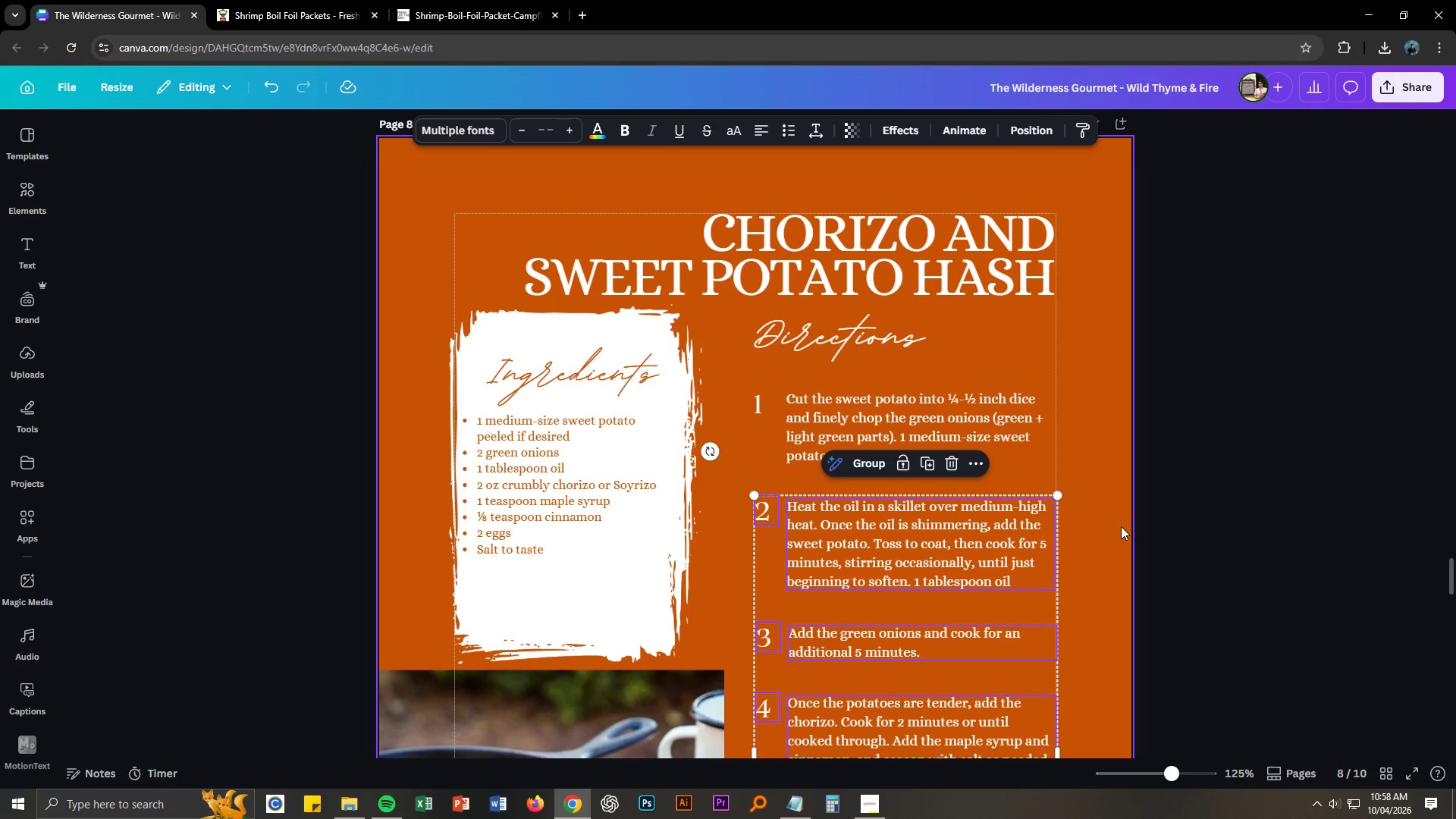 
left_click([1128, 526])
 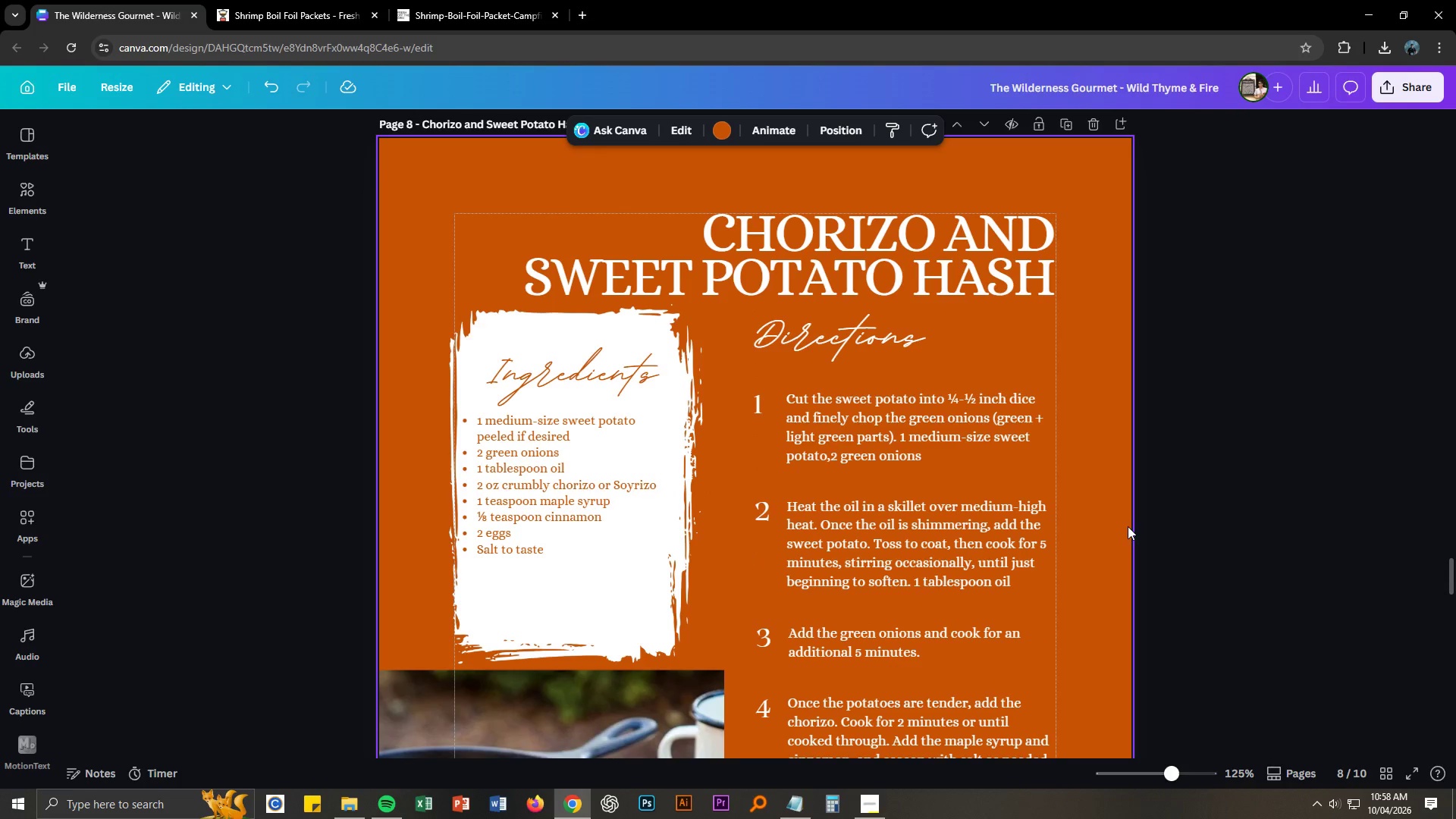 
scroll: coordinate [1127, 540], scroll_direction: down, amount: 3.0
 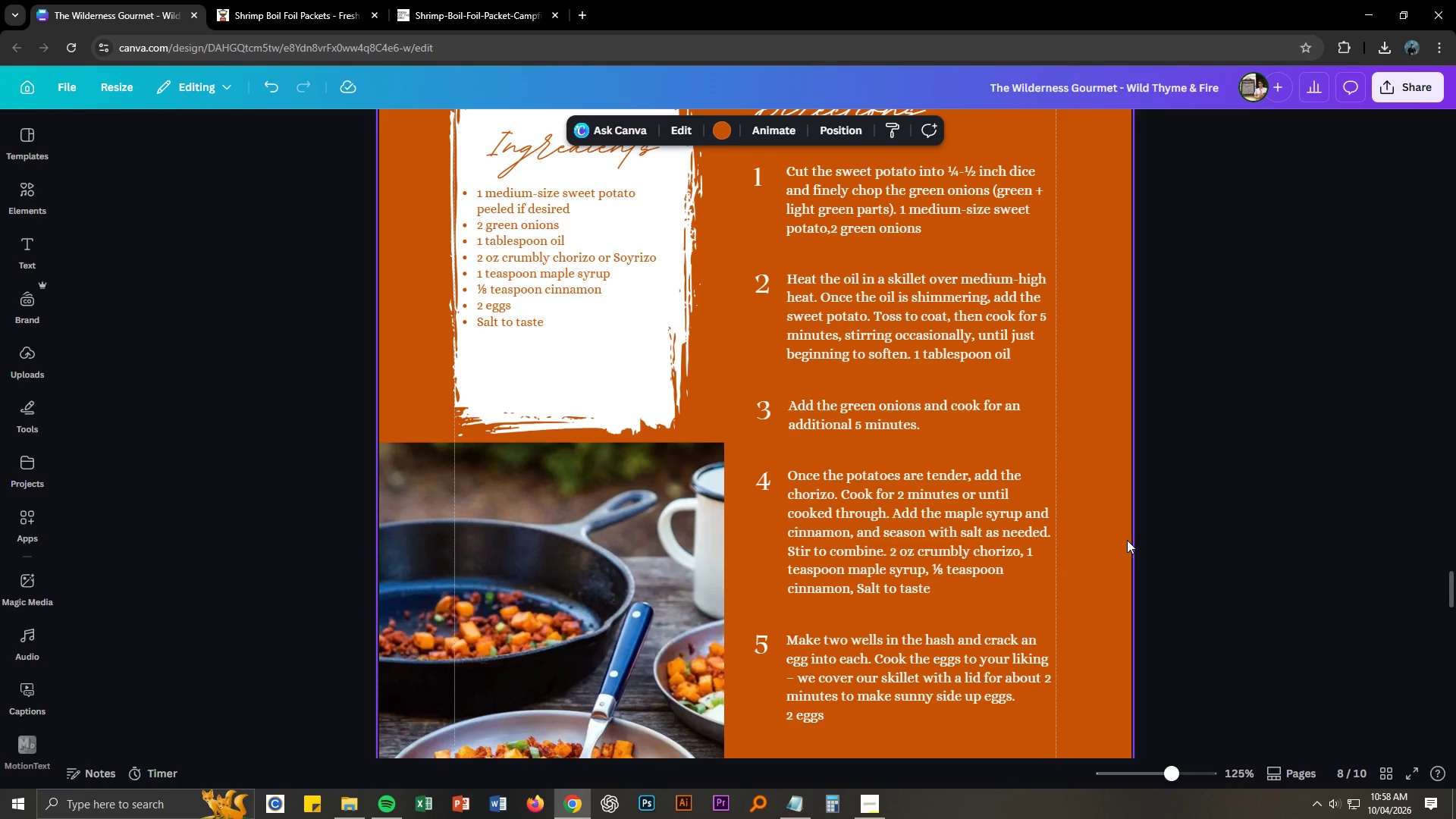 
key(Control+ControlLeft)
 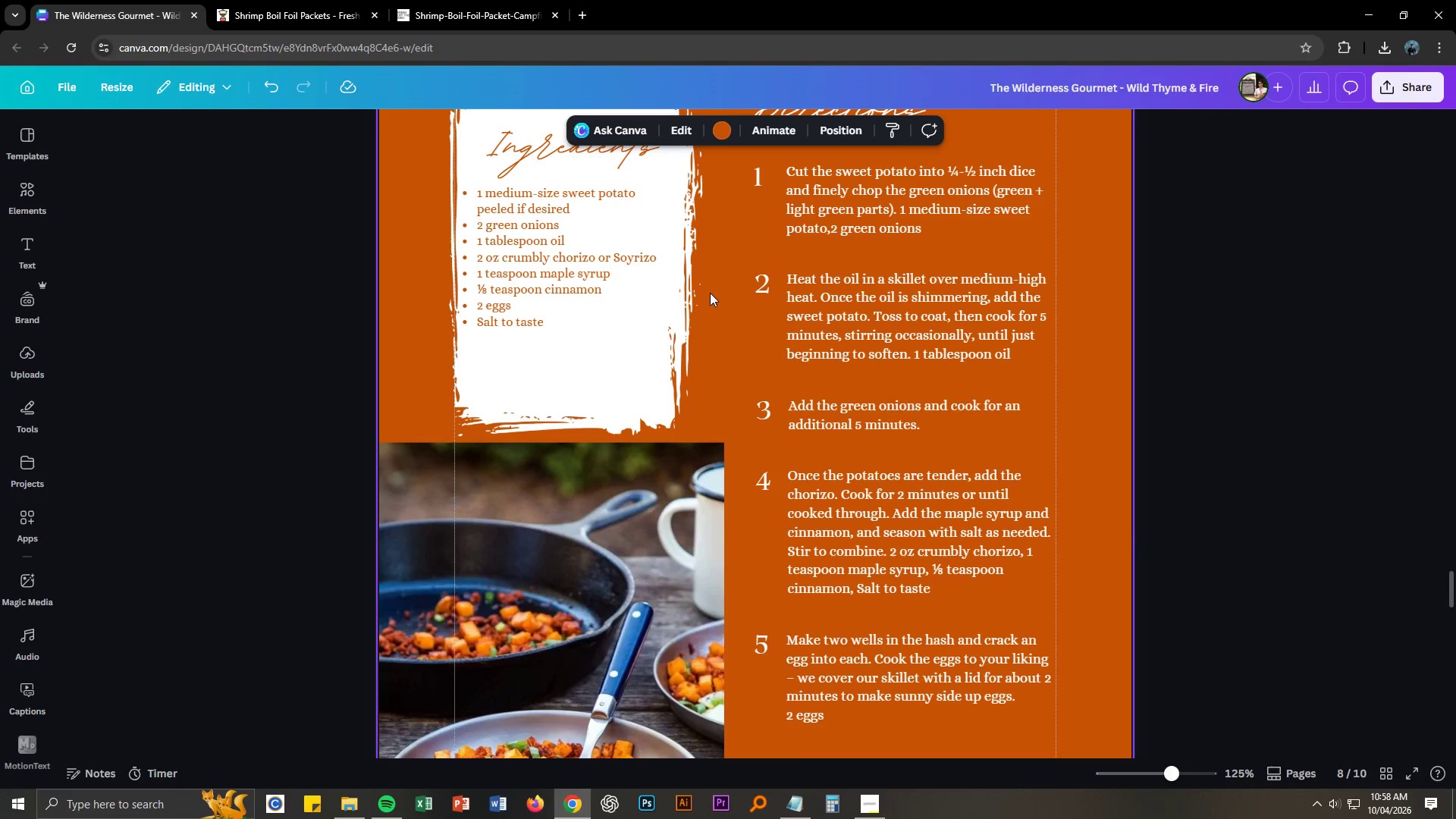 
left_click_drag(start_coordinate=[733, 278], to_coordinate=[967, 717])
 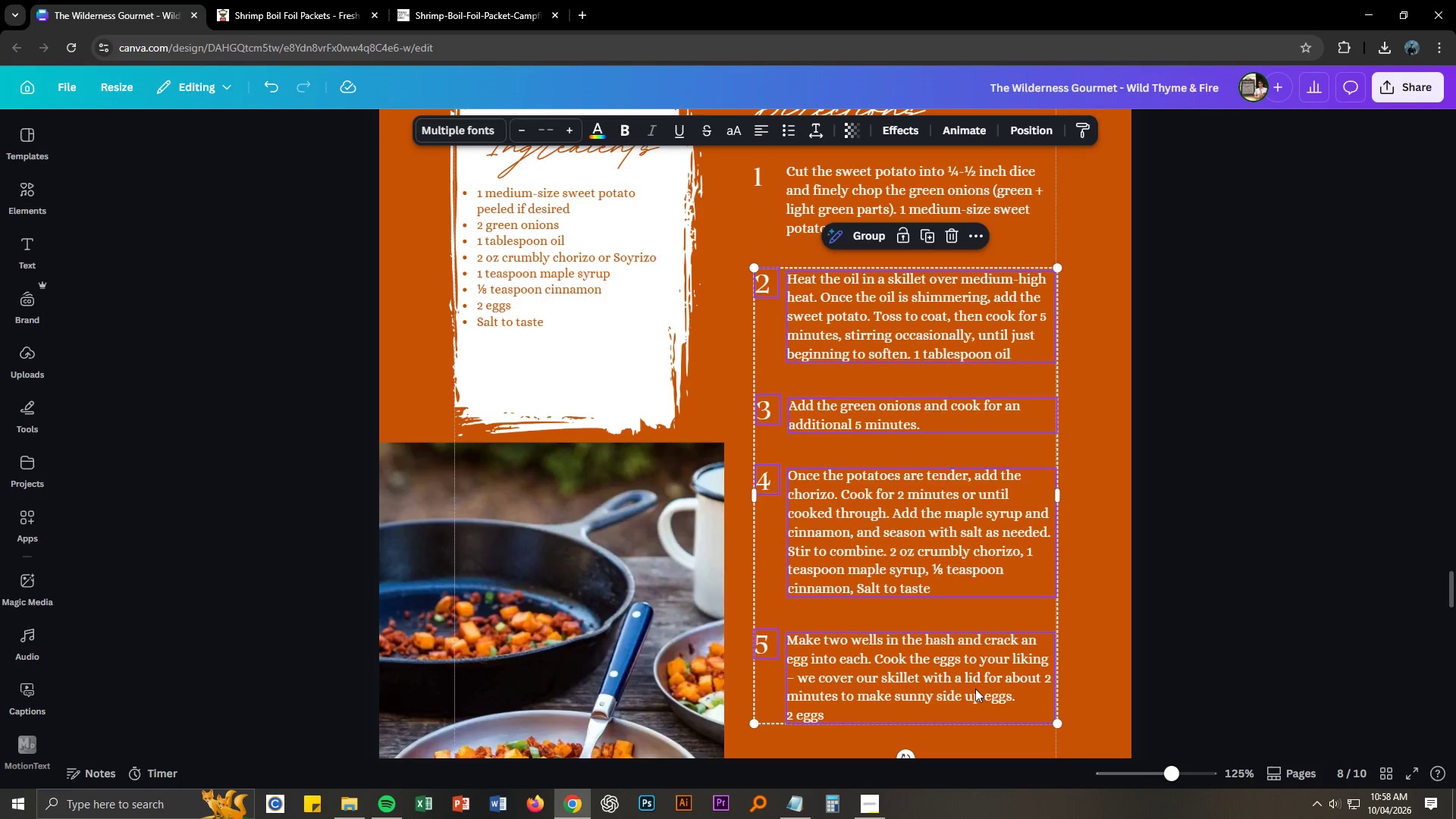 
scroll: coordinate [1073, 677], scroll_direction: down, amount: 4.0
 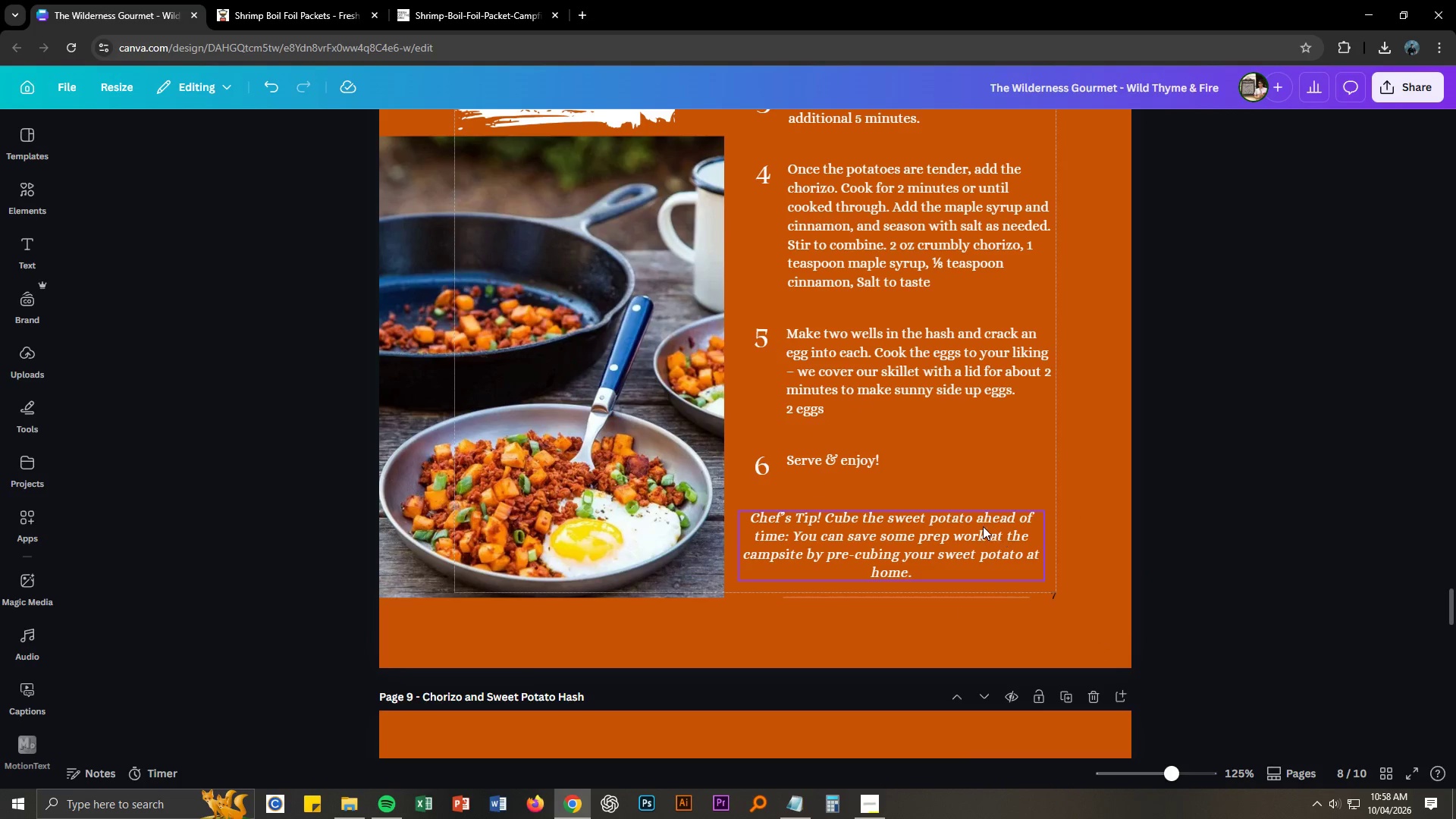 
left_click_drag(start_coordinate=[982, 522], to_coordinate=[984, 514])
 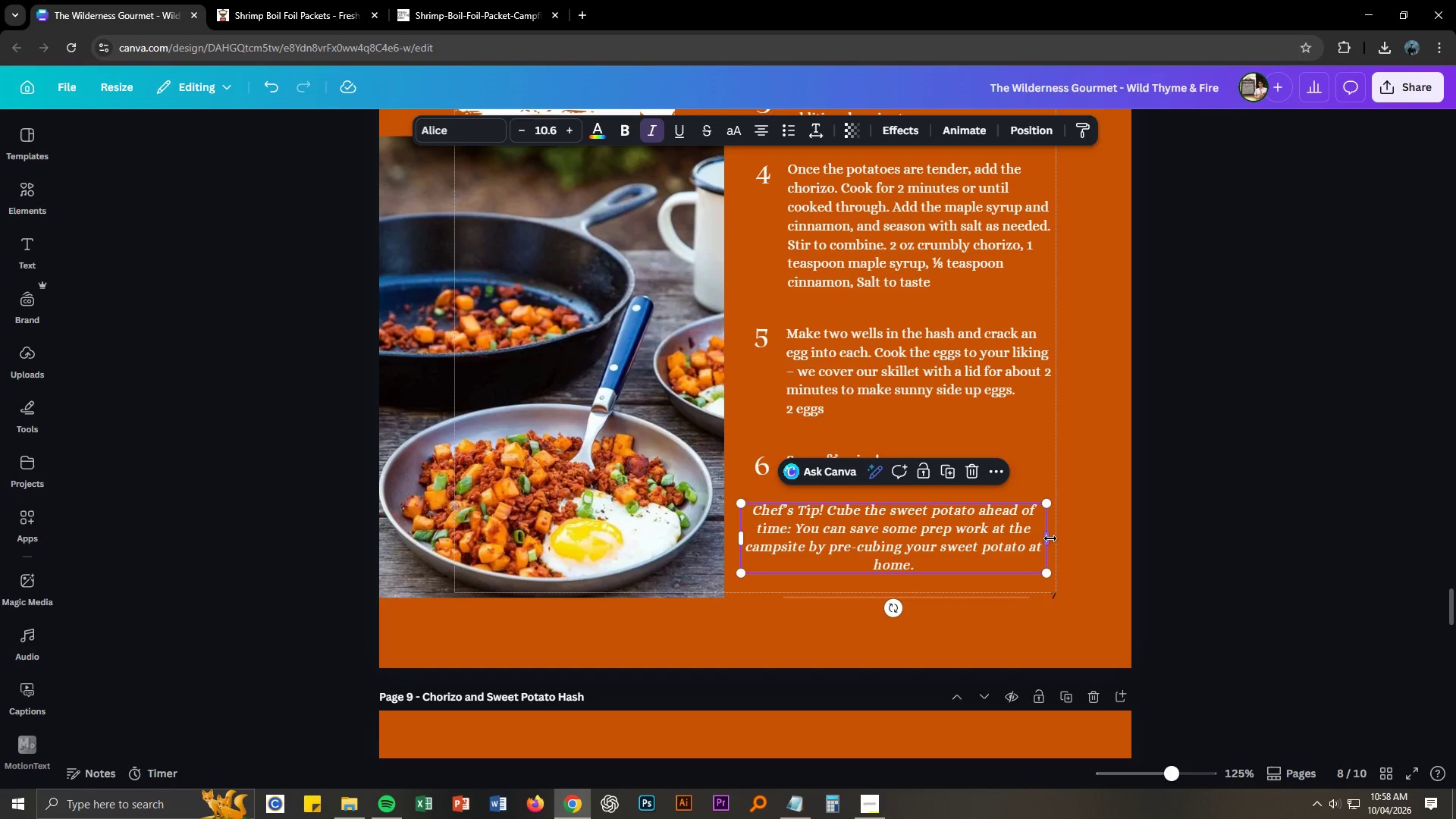 
hold_key(key=ControlLeft, duration=1.24)
 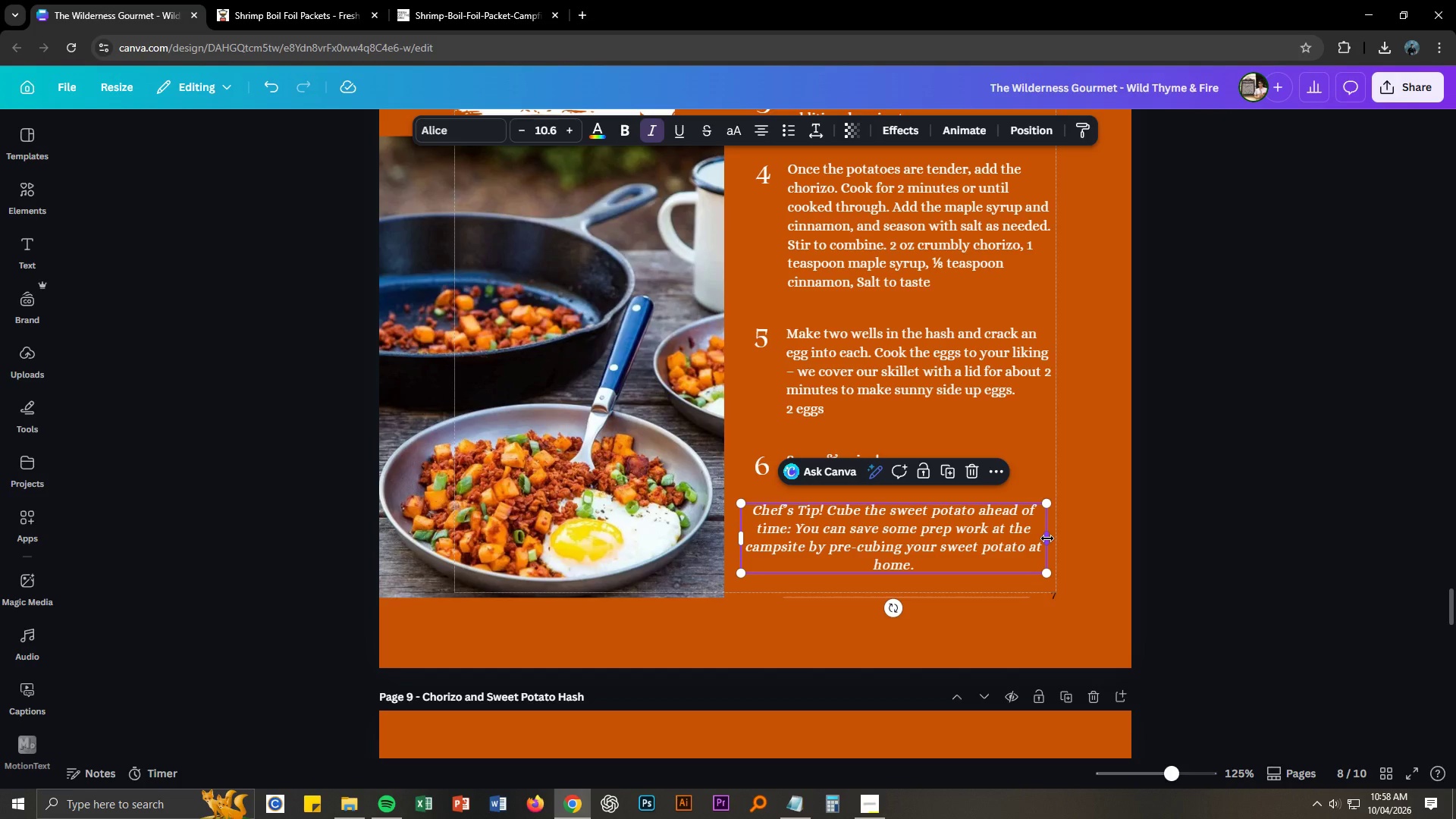 
left_click_drag(start_coordinate=[1047, 538], to_coordinate=[1037, 538])
 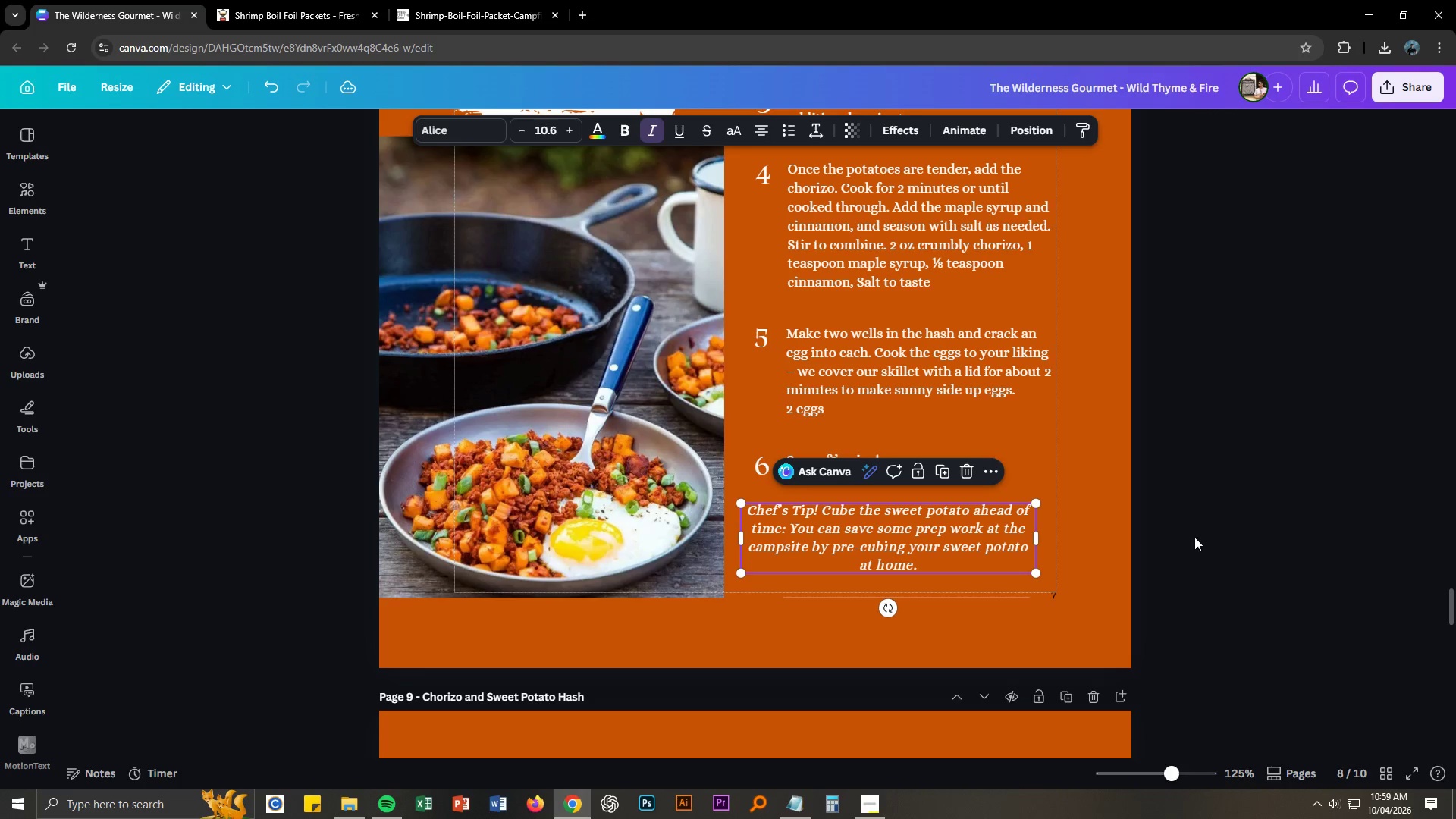 
left_click([1202, 537])
 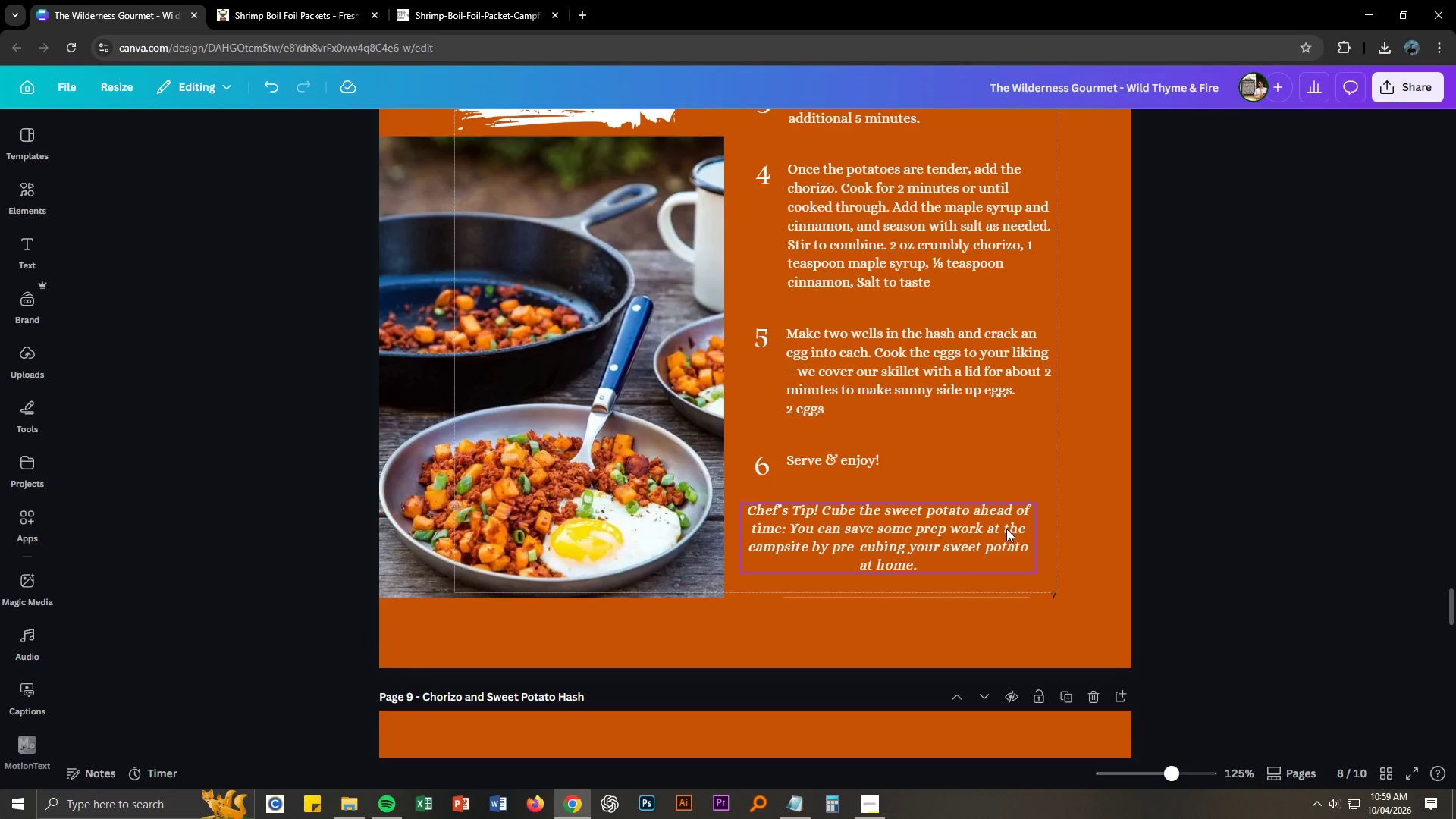 
left_click_drag(start_coordinate=[1006, 529], to_coordinate=[1011, 525])
 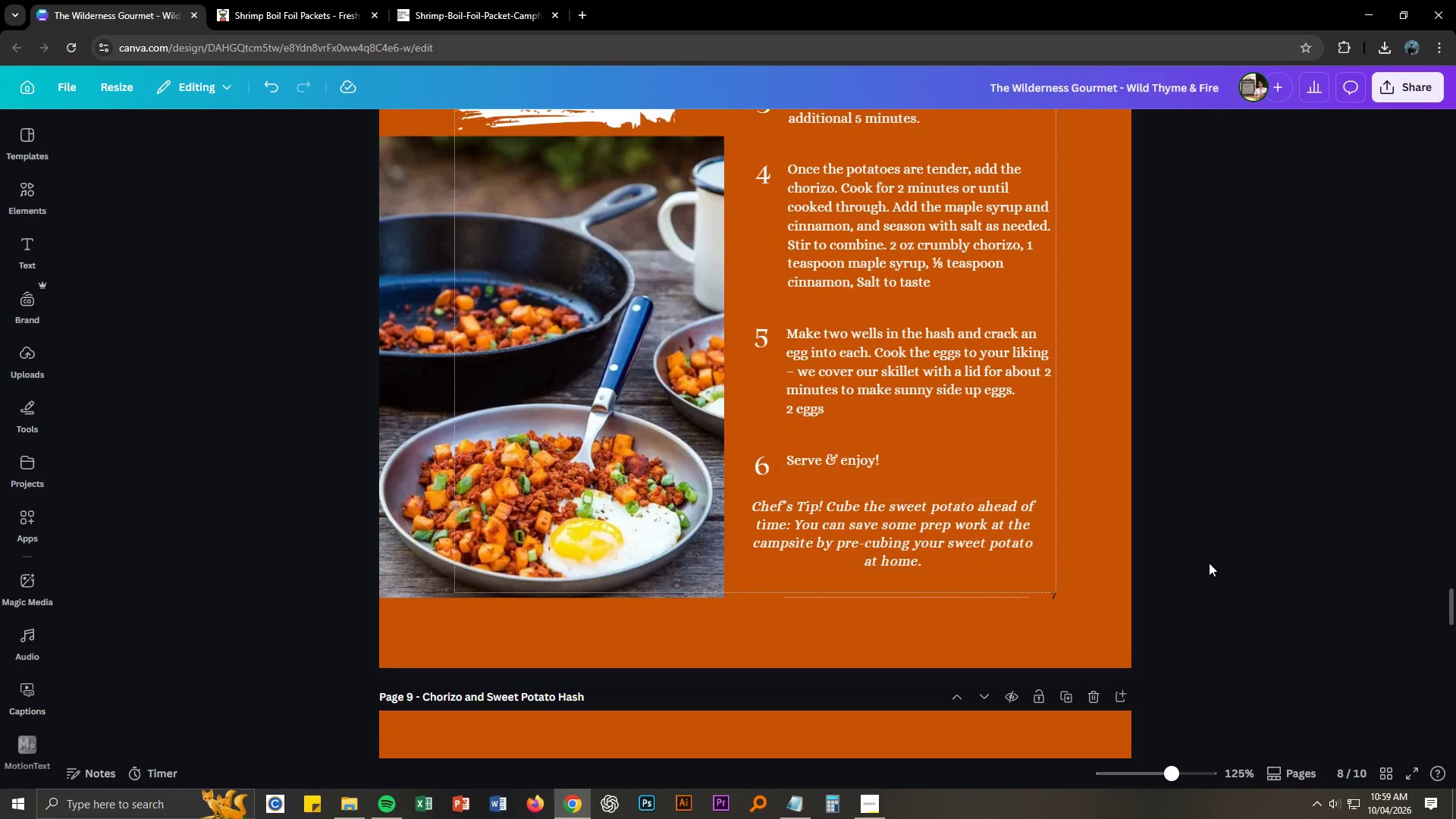 
hold_key(key=ControlLeft, duration=1.3)
 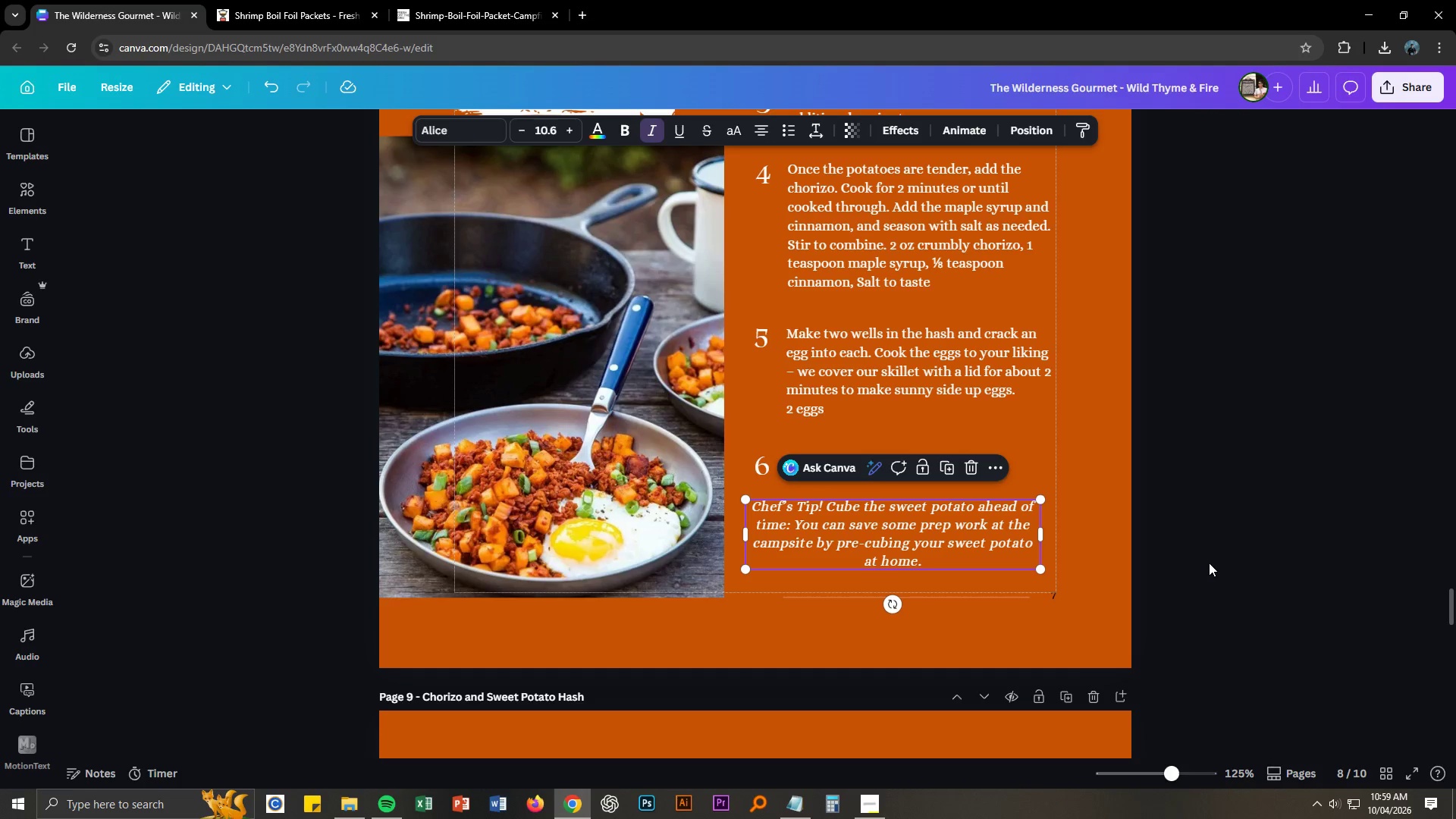 
left_click([1209, 563])
 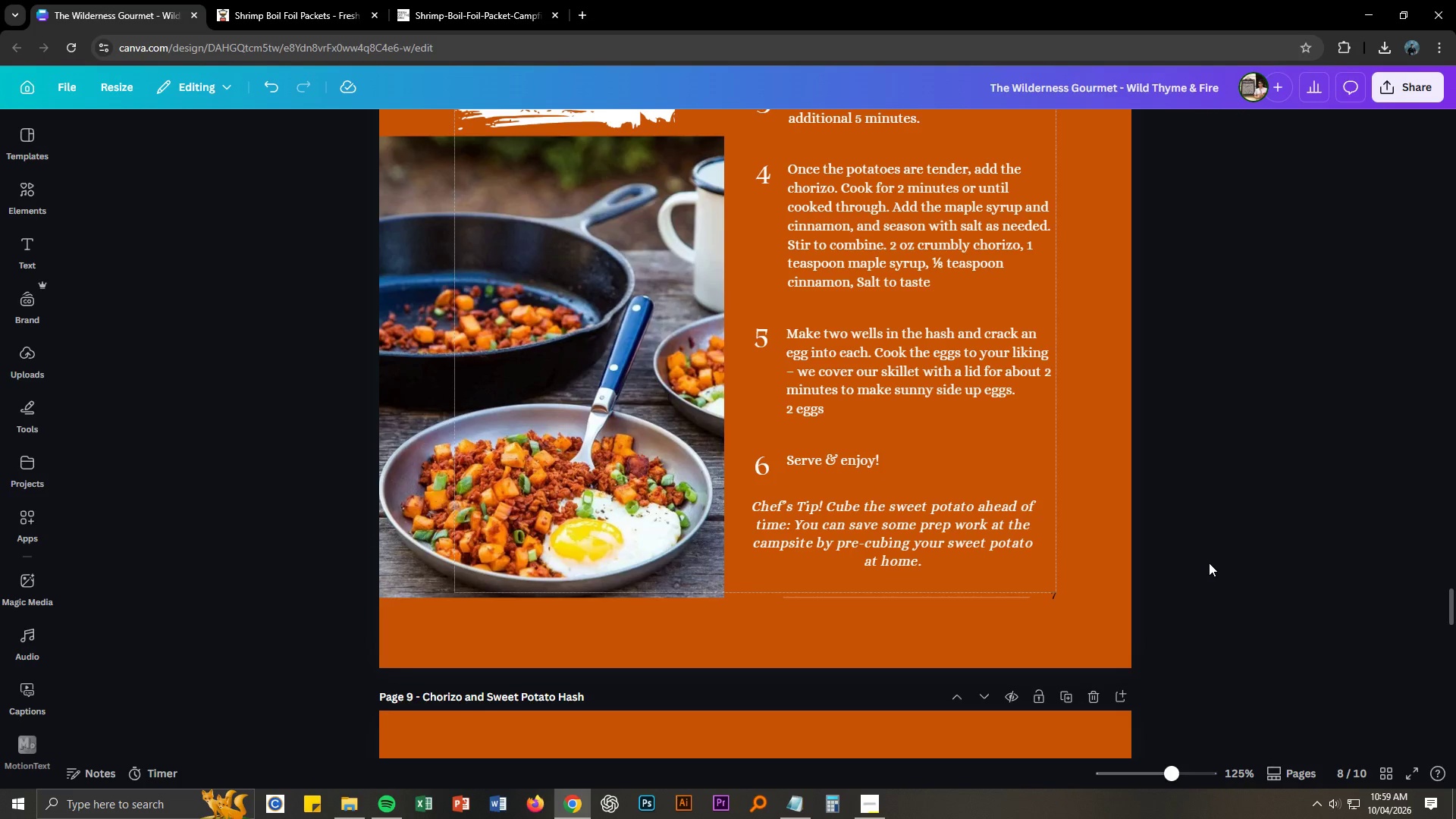 
scroll: coordinate [1190, 573], scroll_direction: down, amount: 16.0
 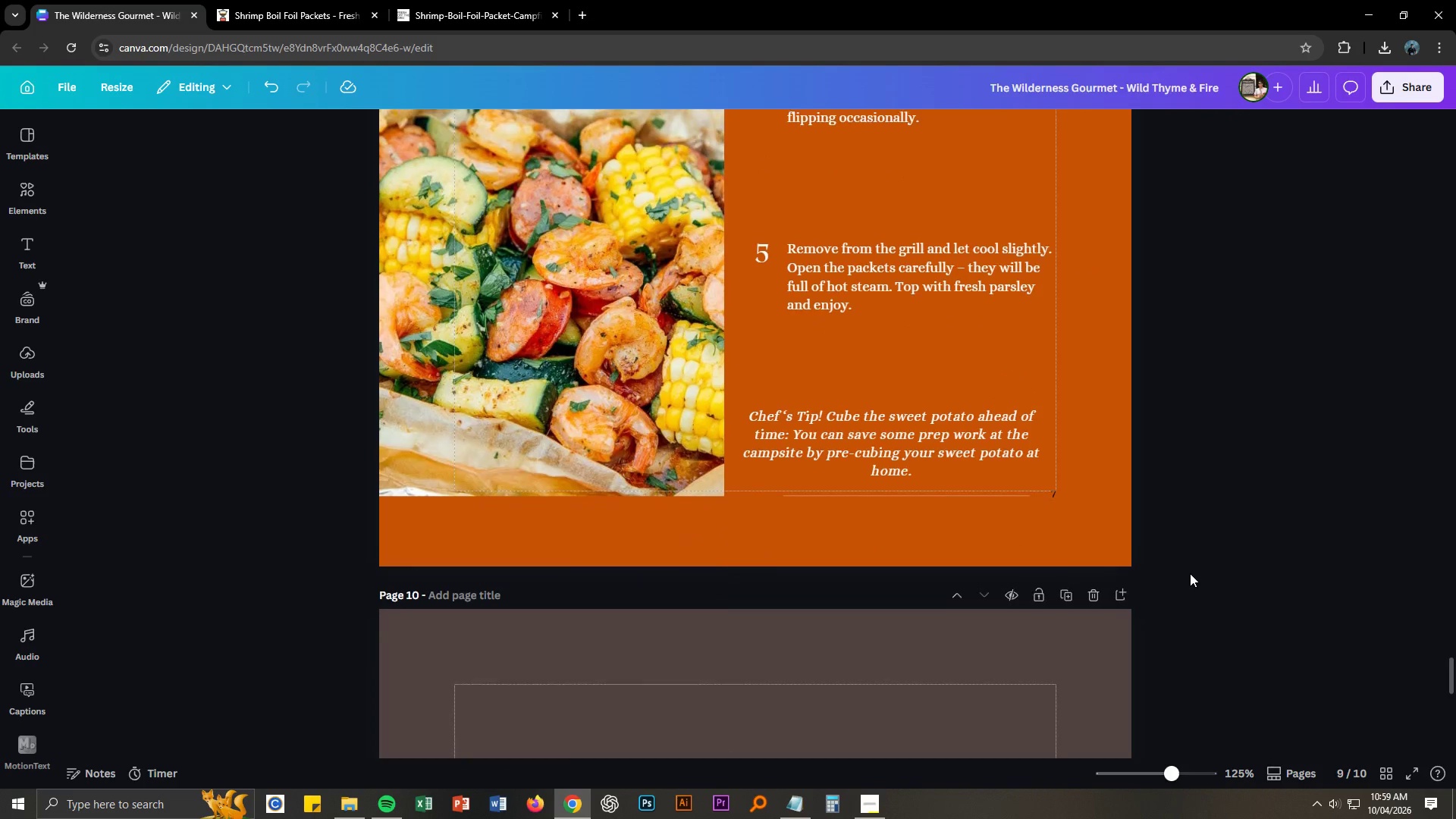 
scroll: coordinate [1190, 573], scroll_direction: up, amount: 7.0
 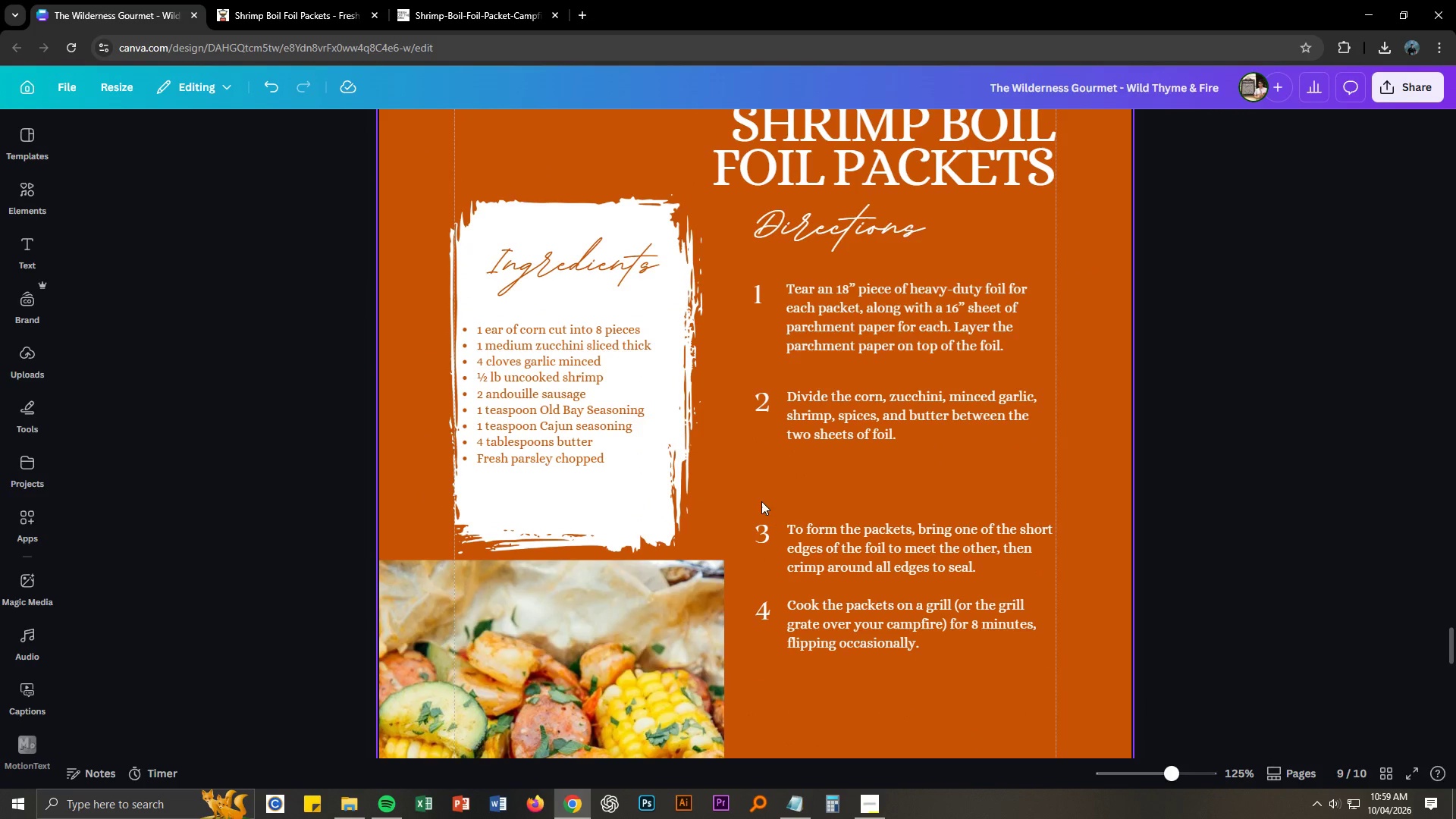 
left_click_drag(start_coordinate=[748, 505], to_coordinate=[863, 570])
 